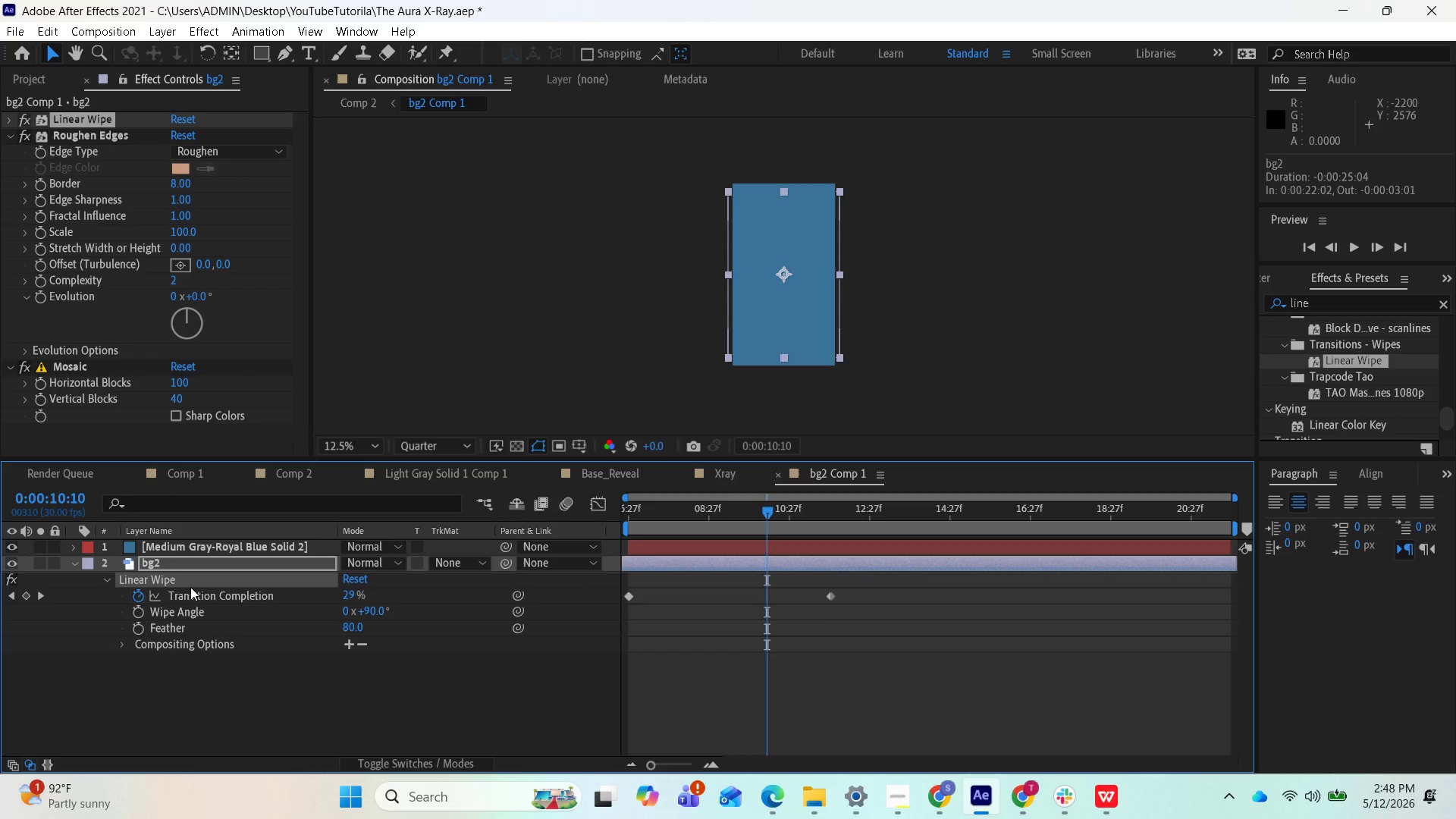 
right_click([190, 587])
 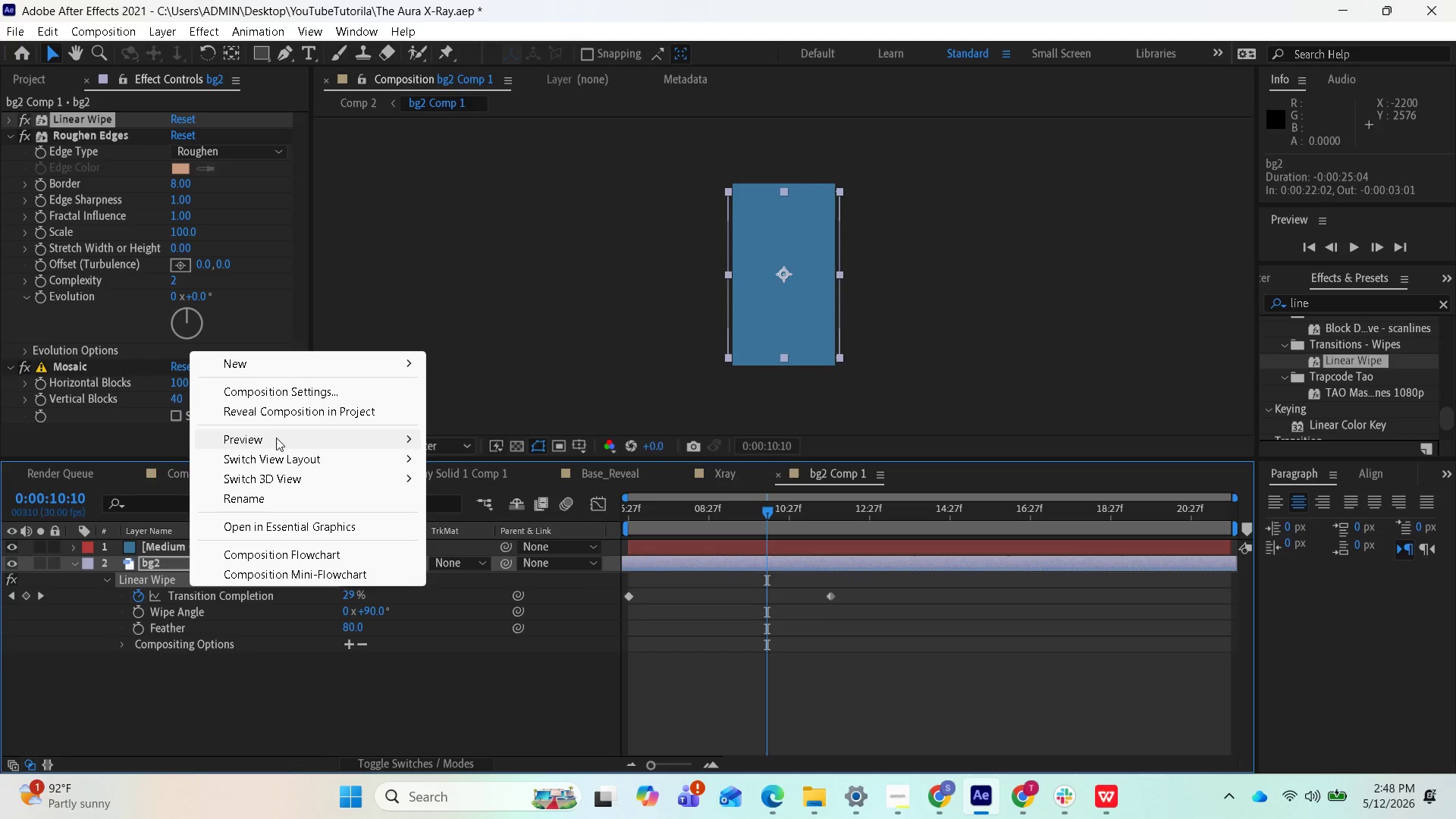 
left_click([216, 684])
 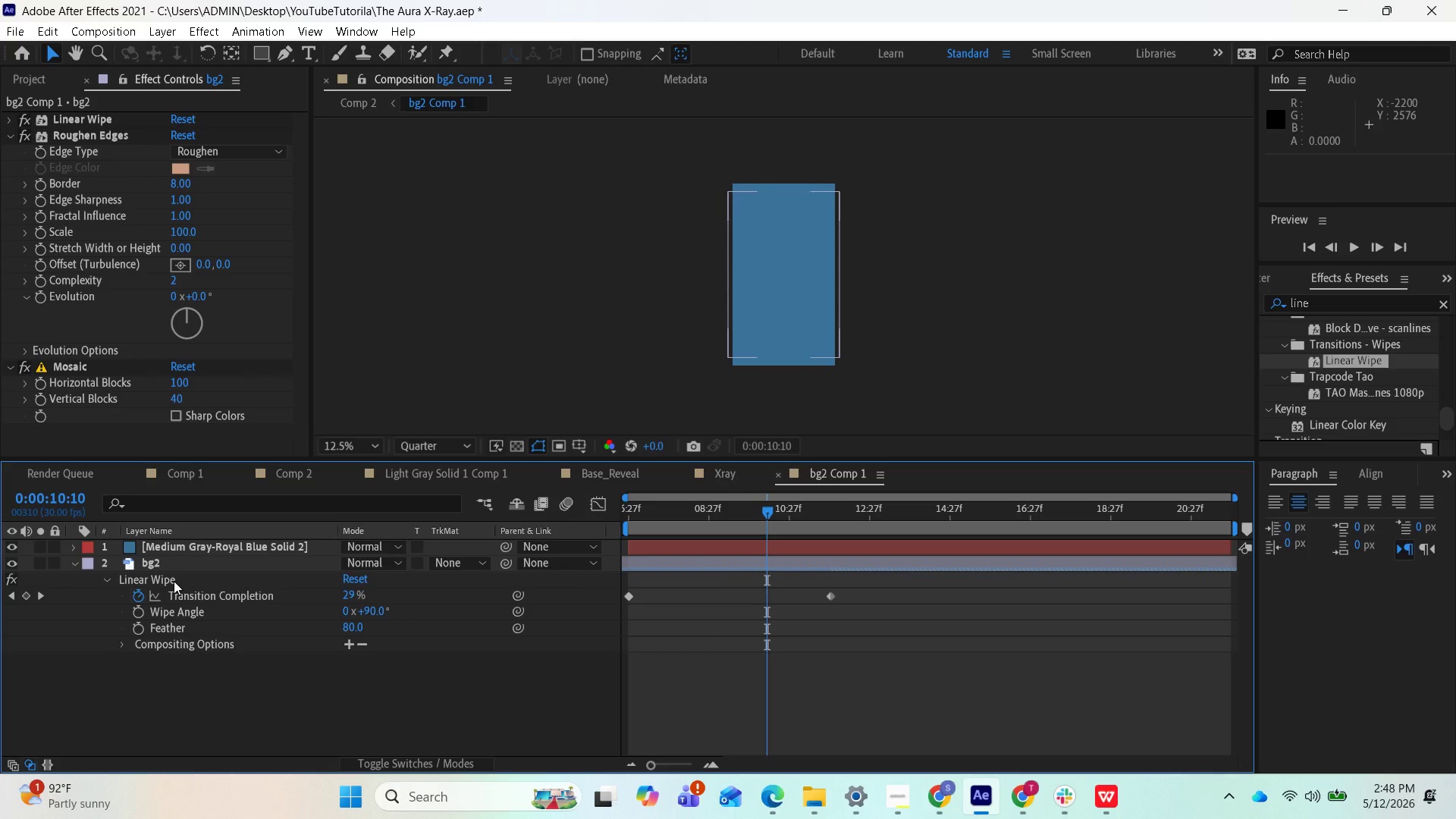 
right_click([174, 581])
 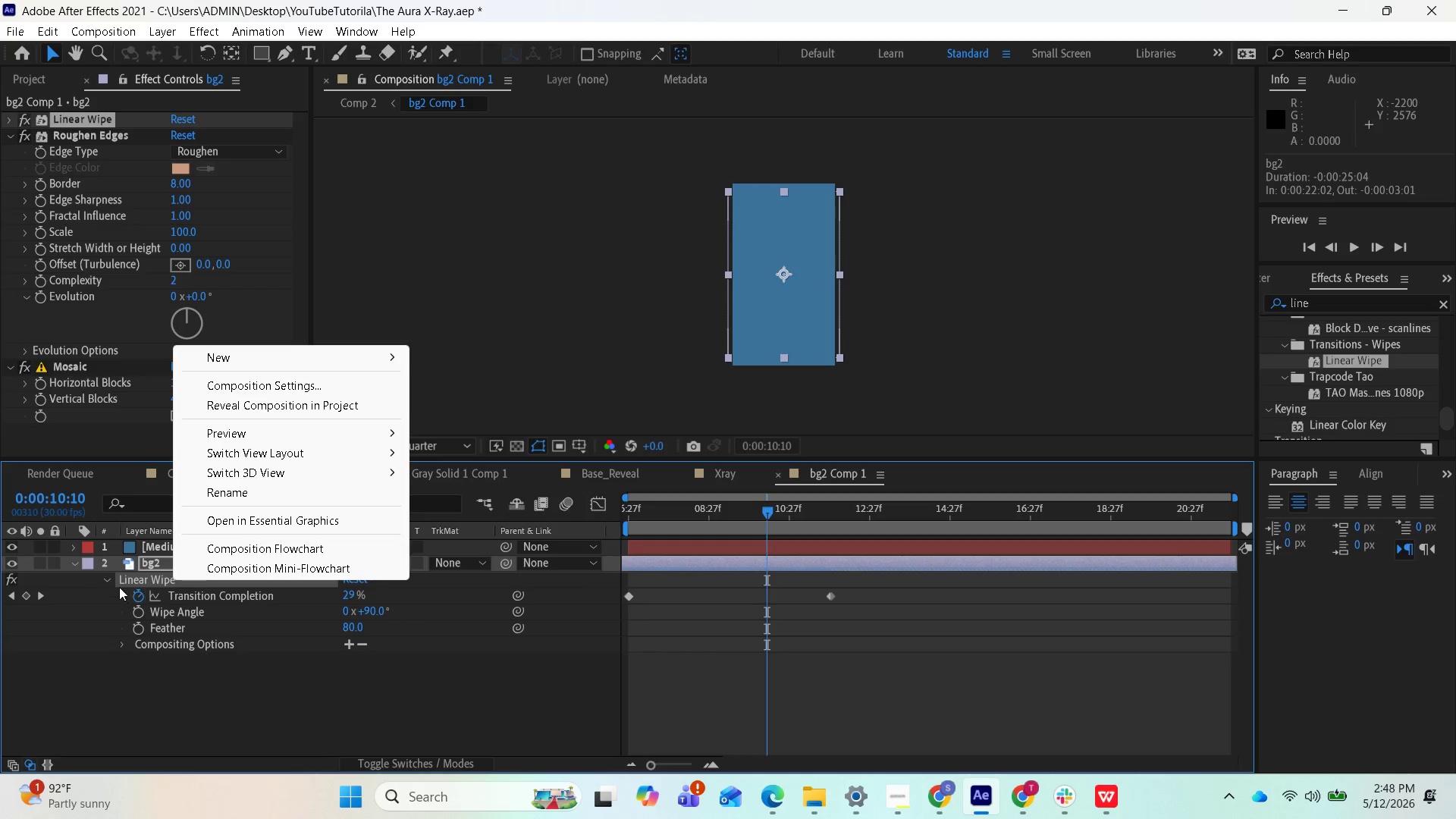 
left_click([111, 582])
 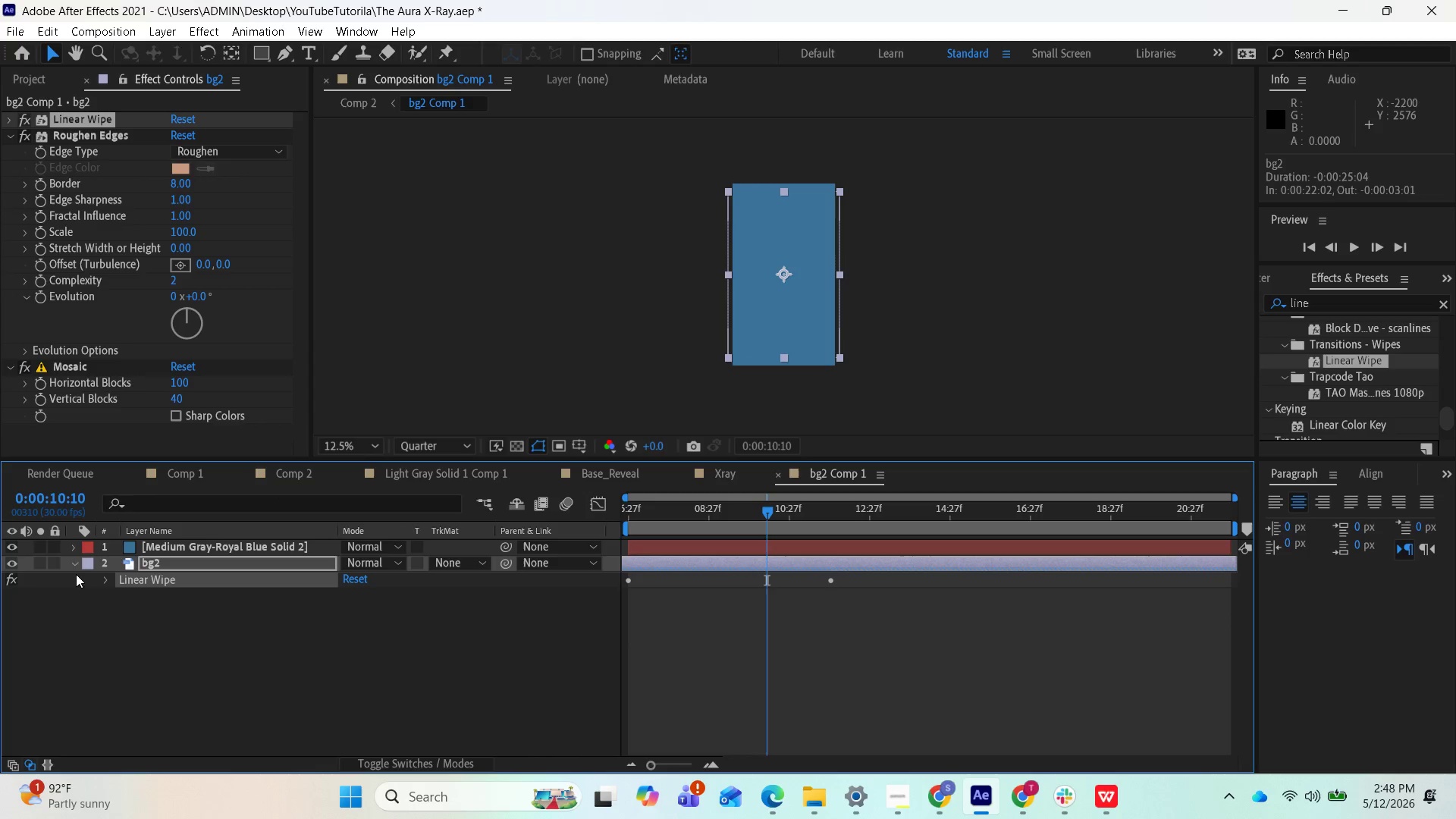 
left_click([74, 571])
 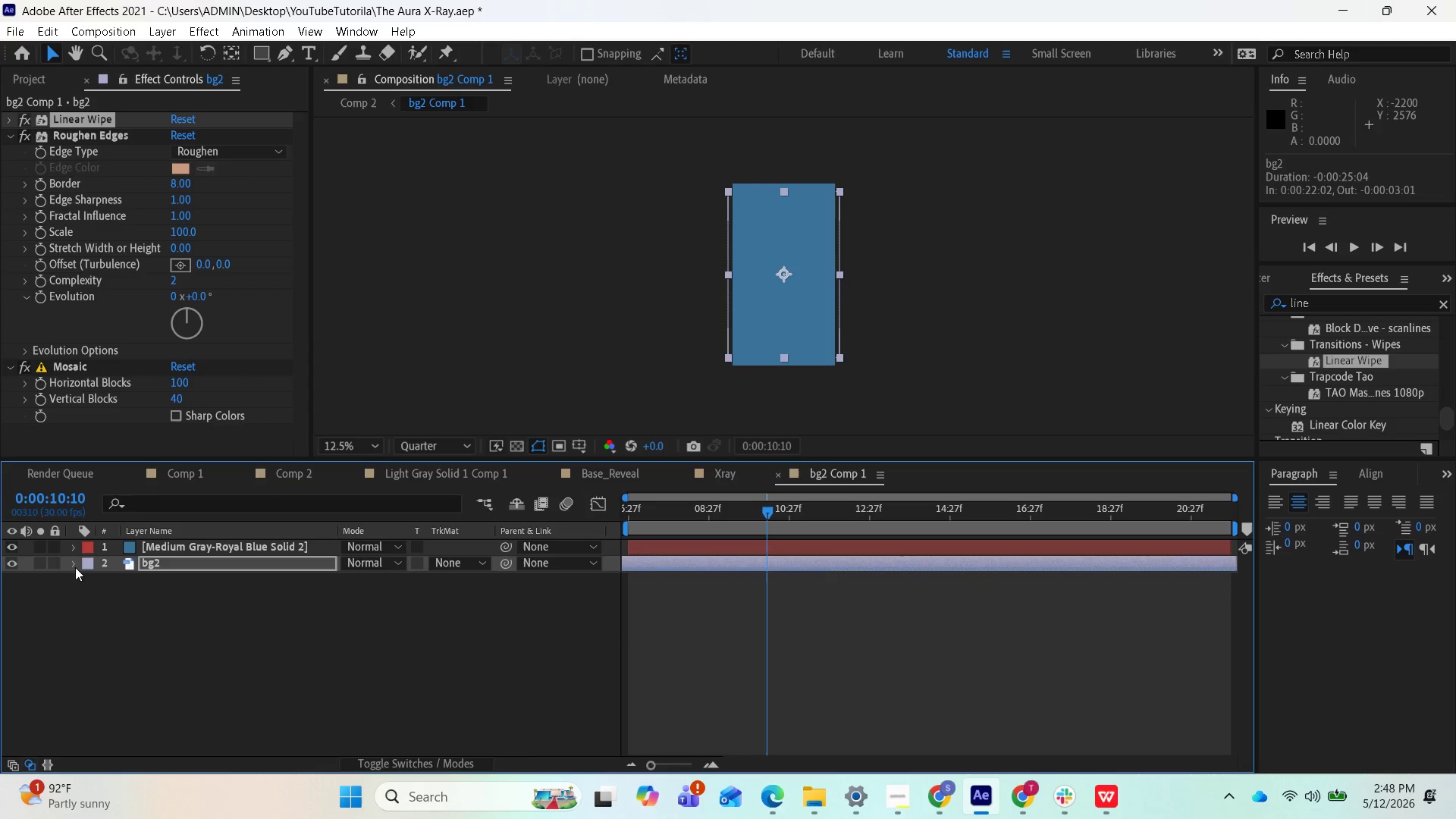 
left_click([75, 566])
 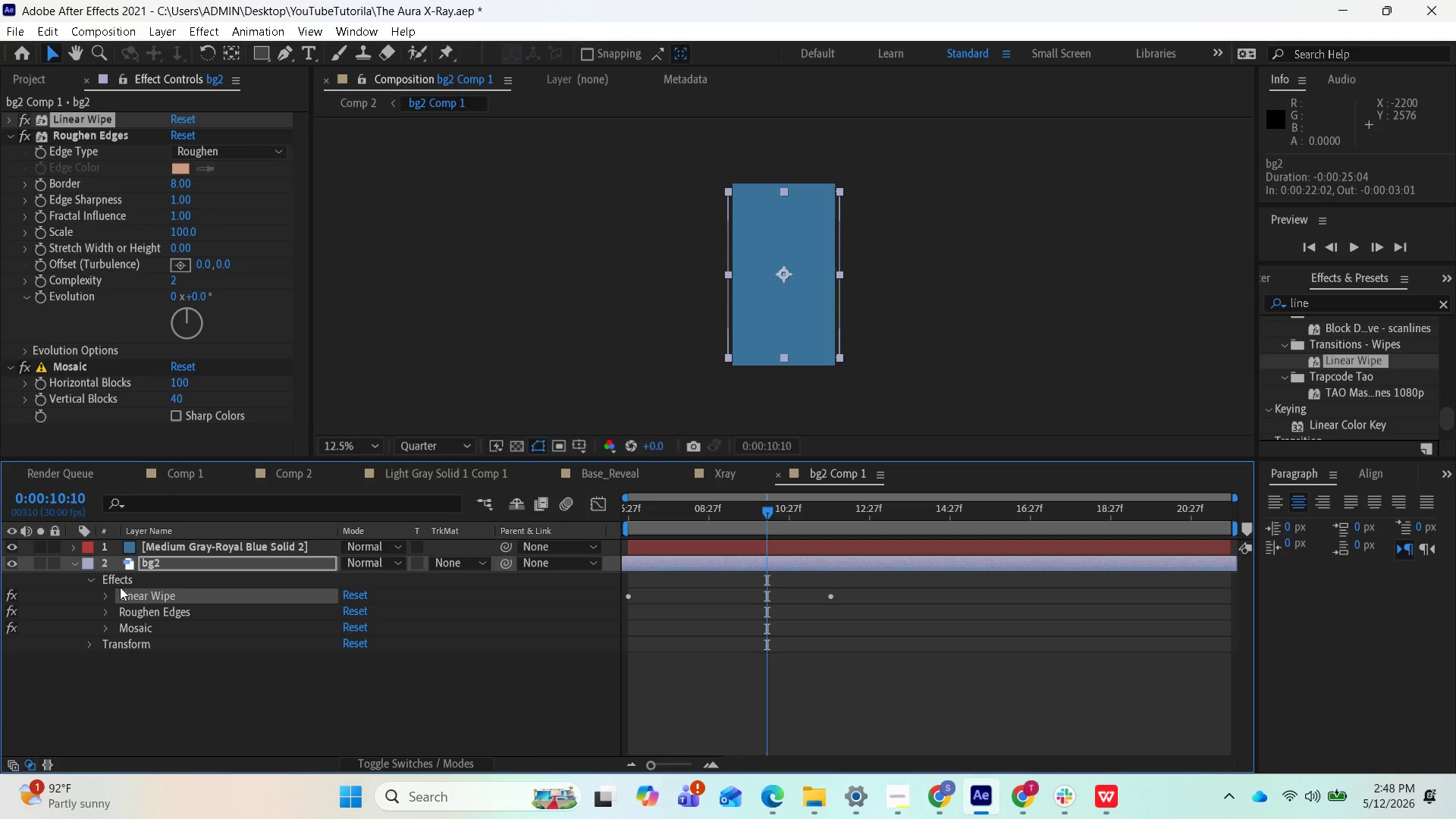 
left_click([120, 587])
 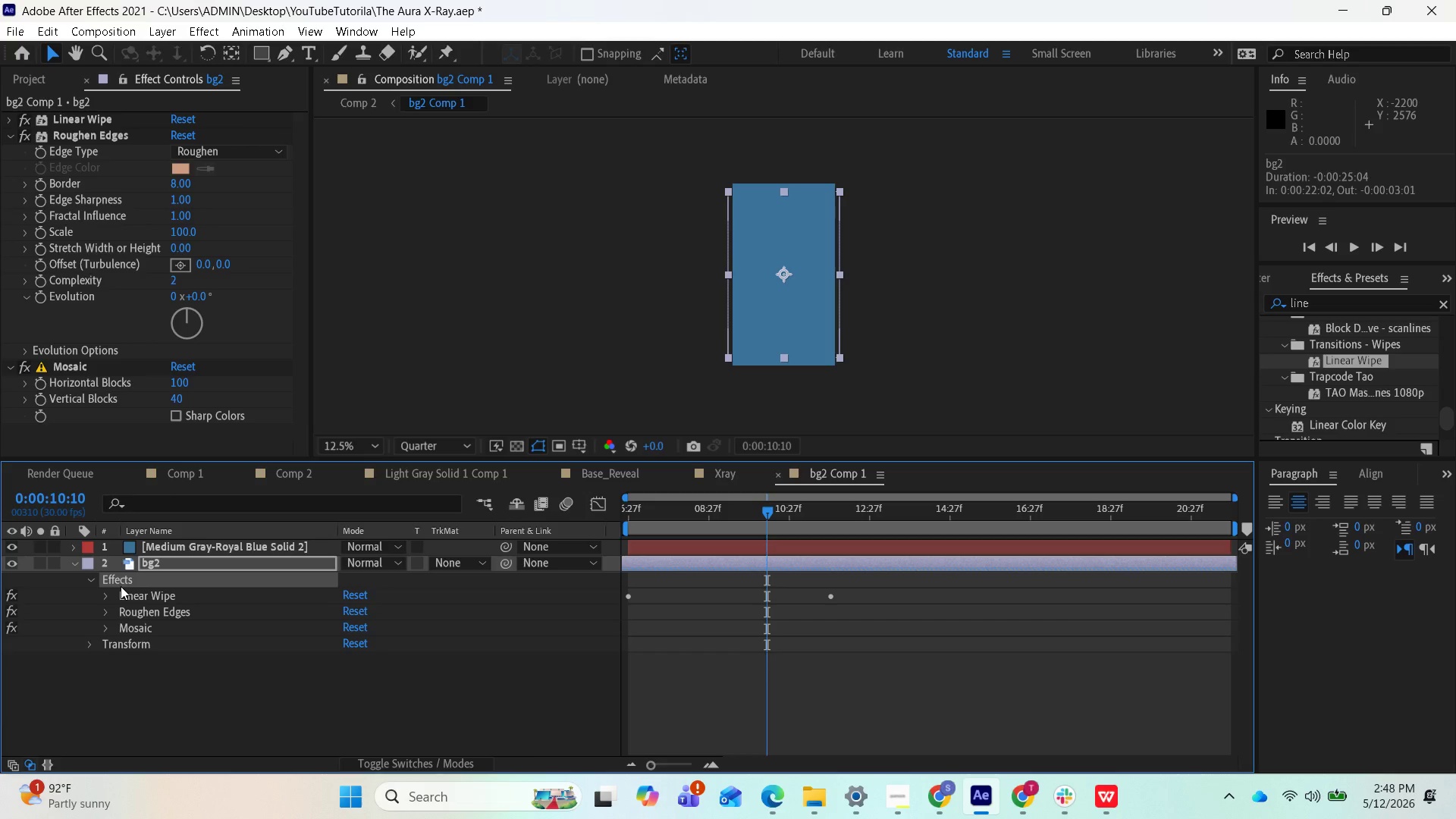 
right_click([121, 586])
 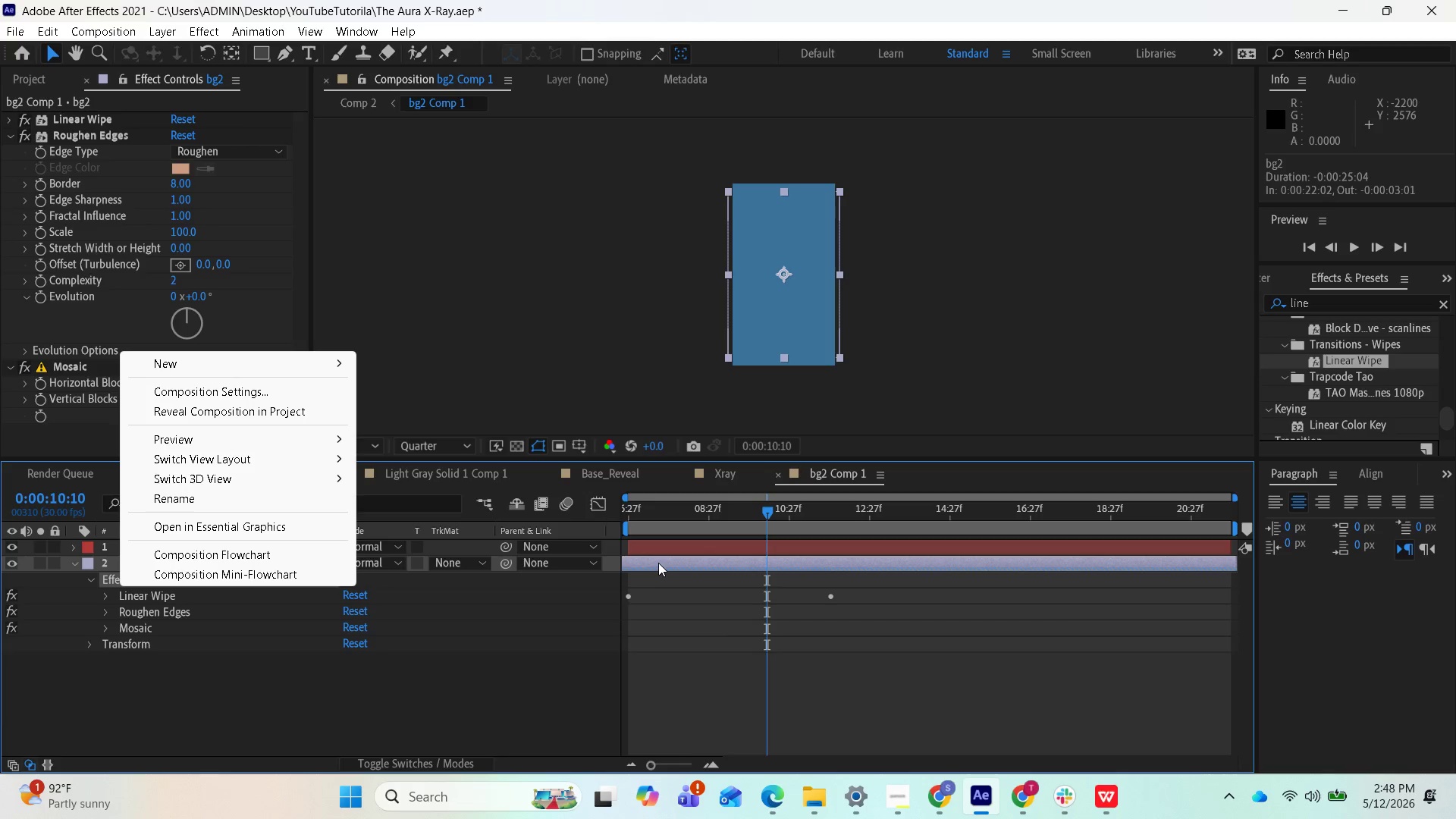 
wait(10.19)
 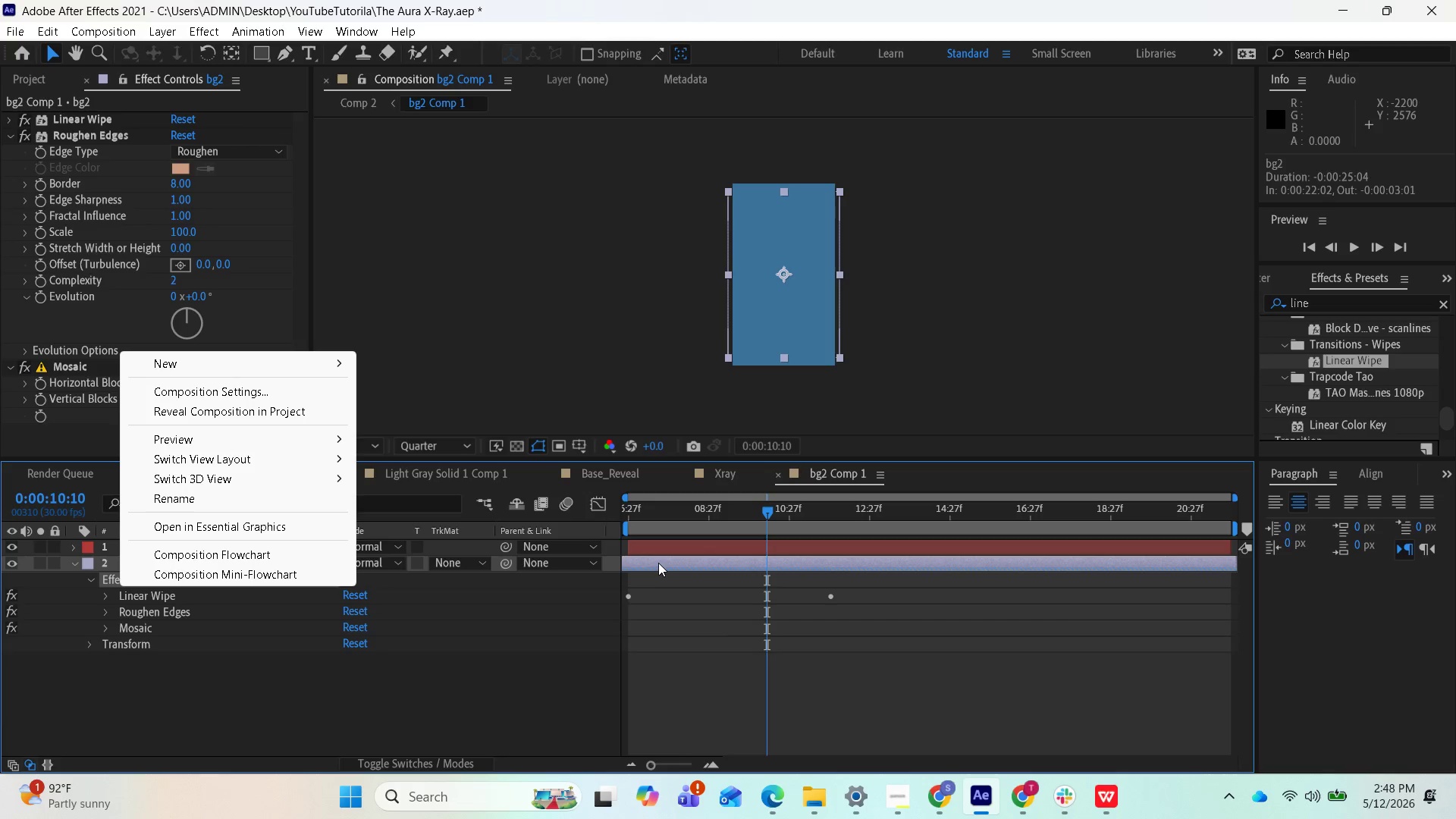 
left_click([467, 698])
 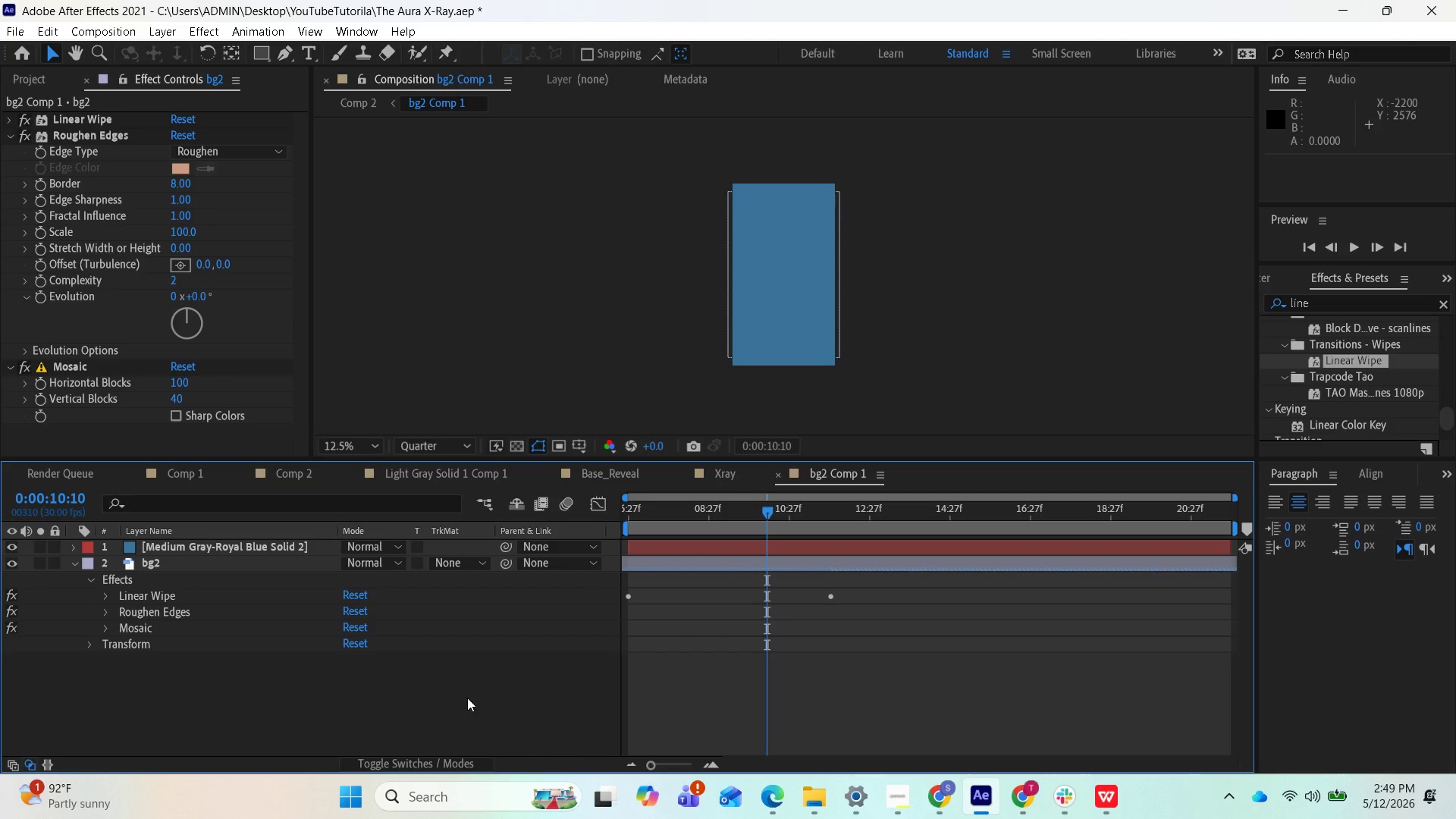 
key(Control+Z)
 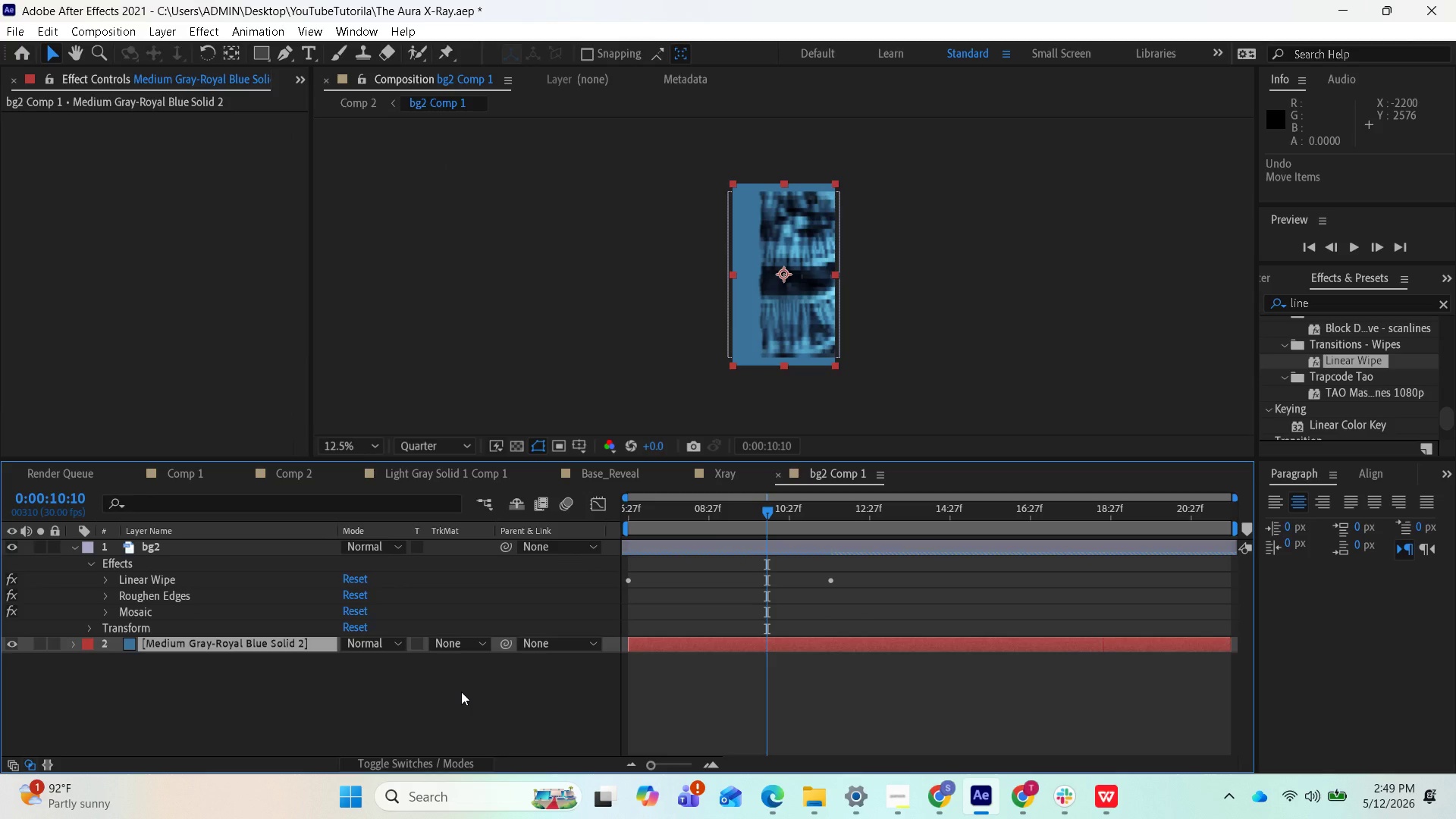 
key(Control+Z)
 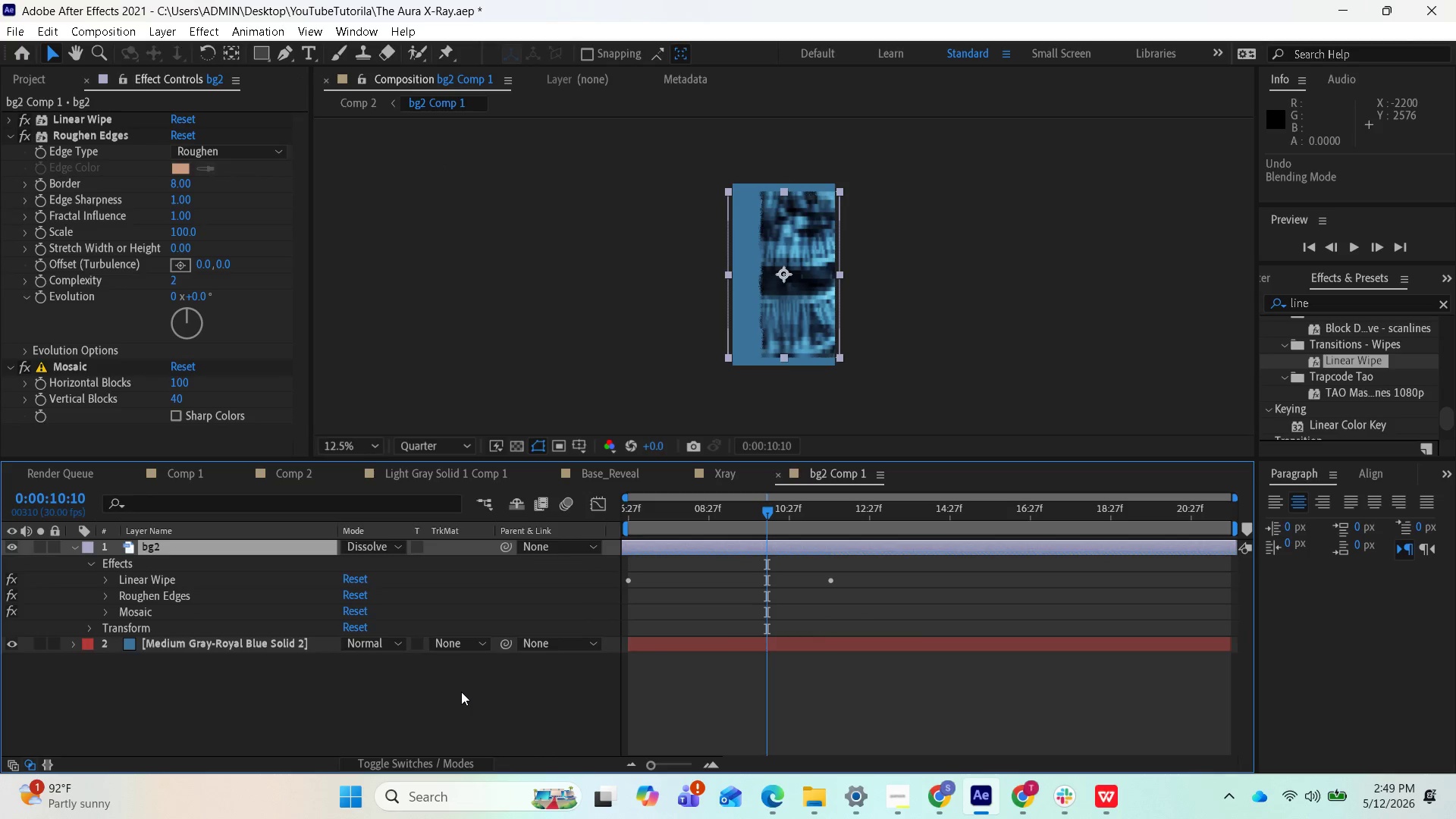 
key(Control+Z)
 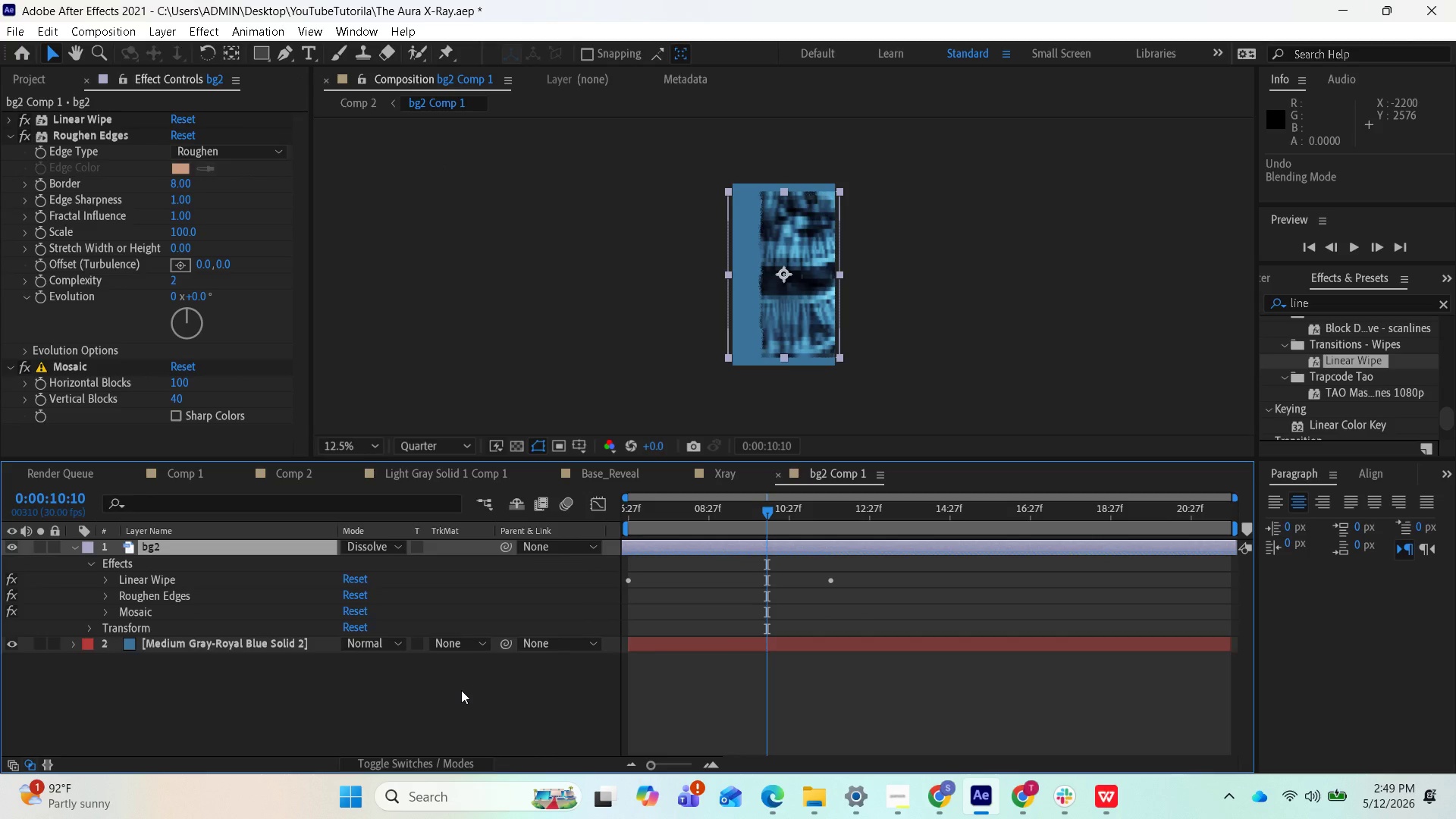 
key(Control+Z)
 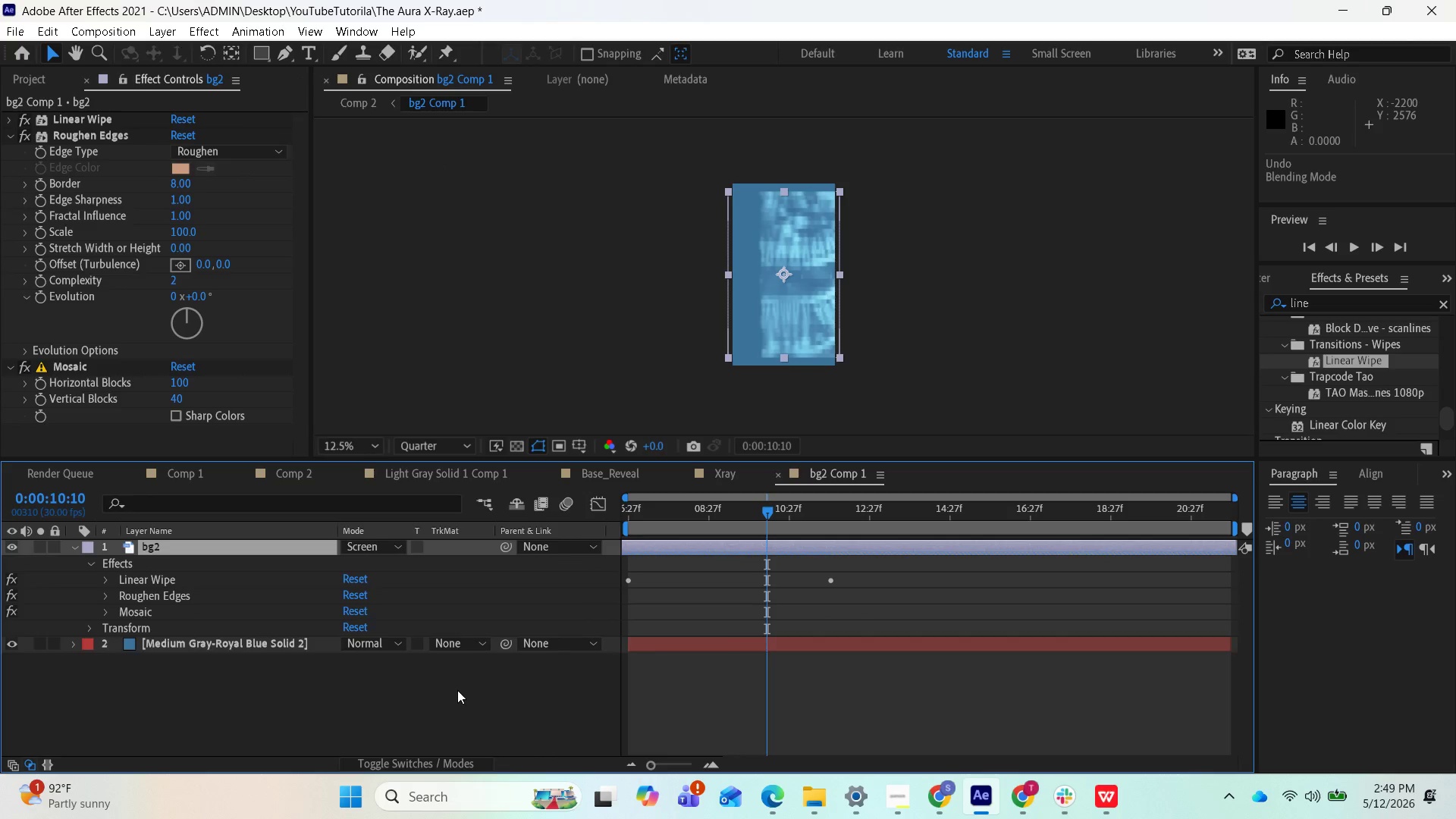 
key(Control+Z)
 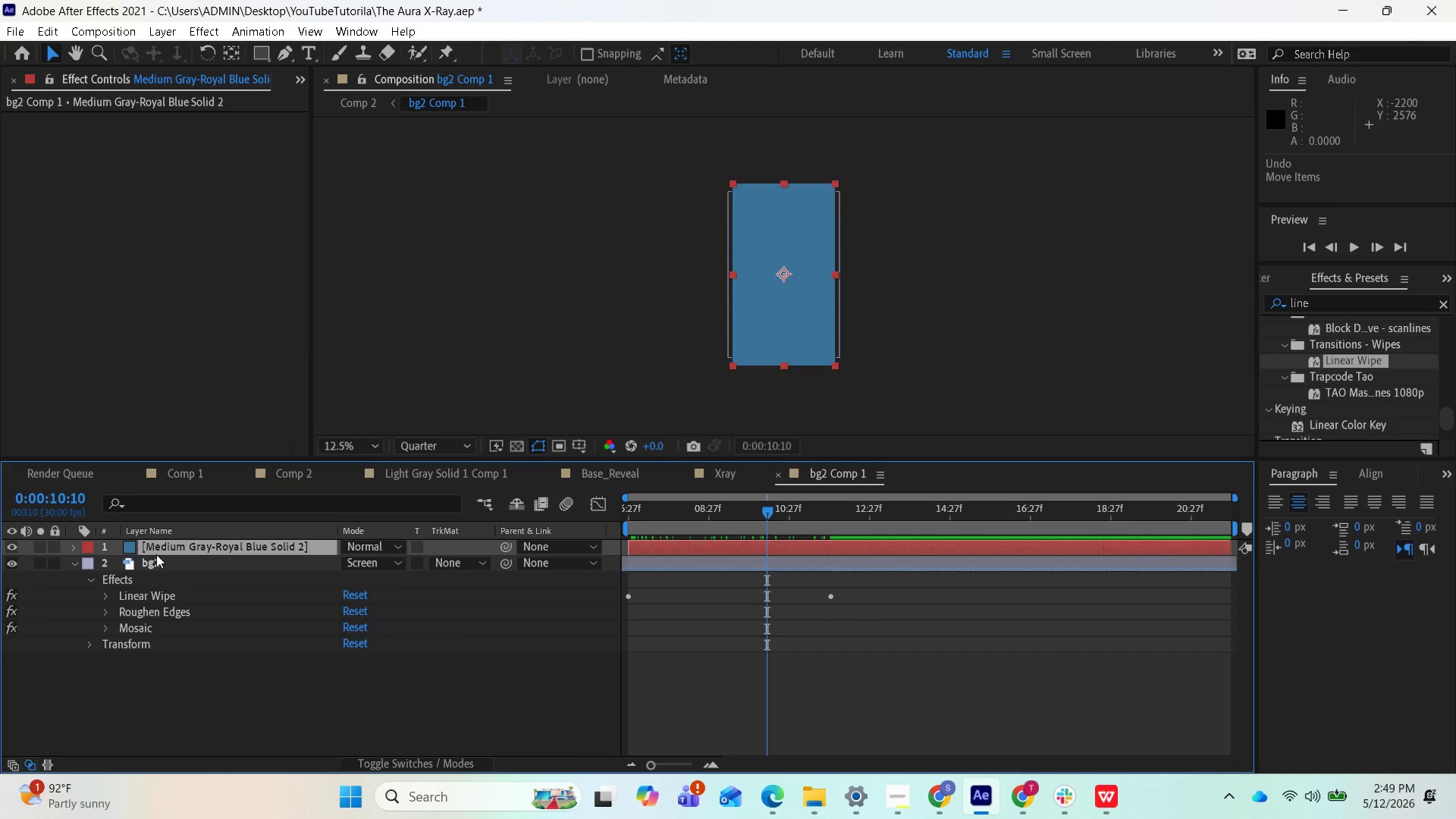 
left_click([231, 551])
 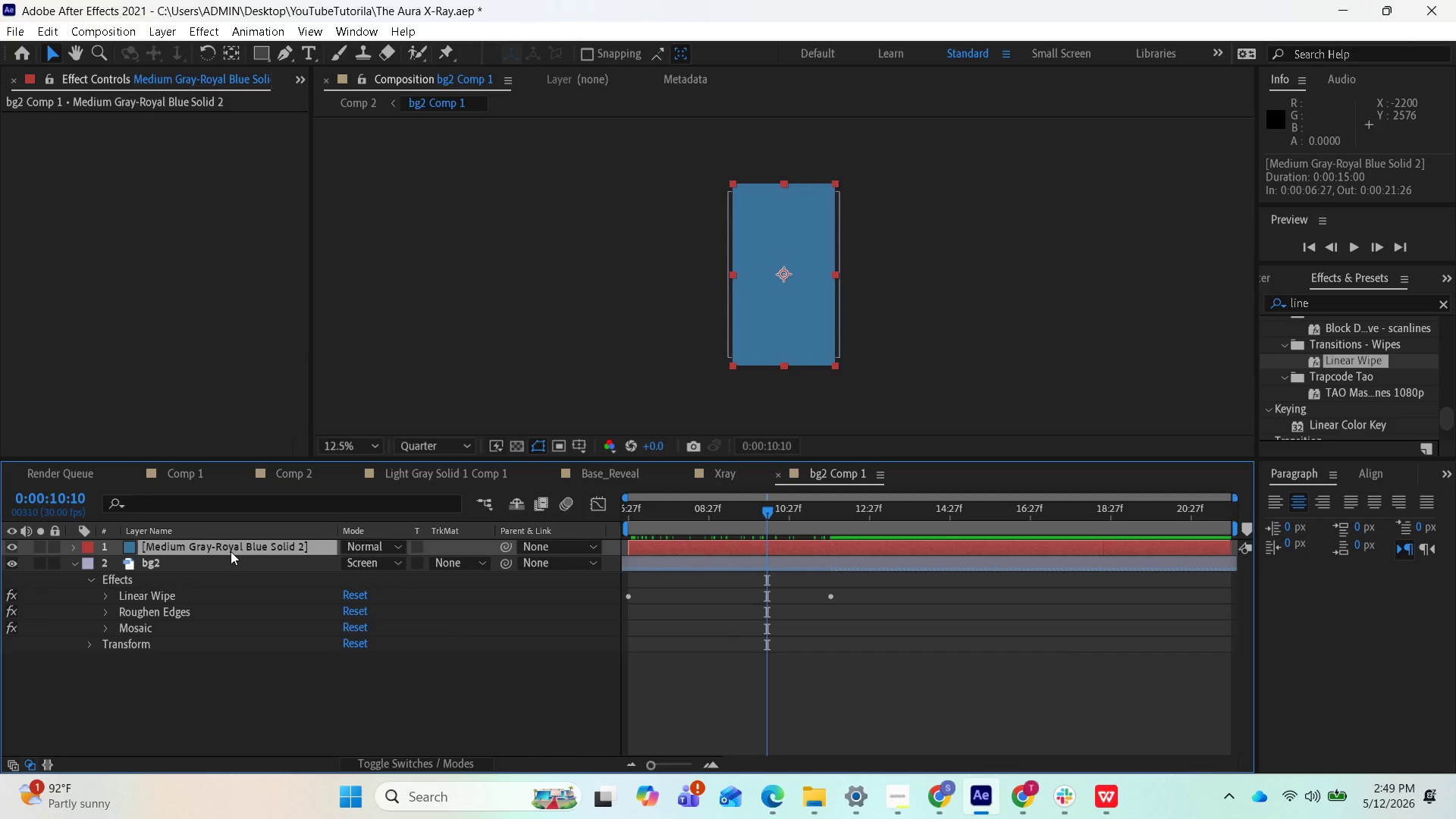 
key(Delete)
 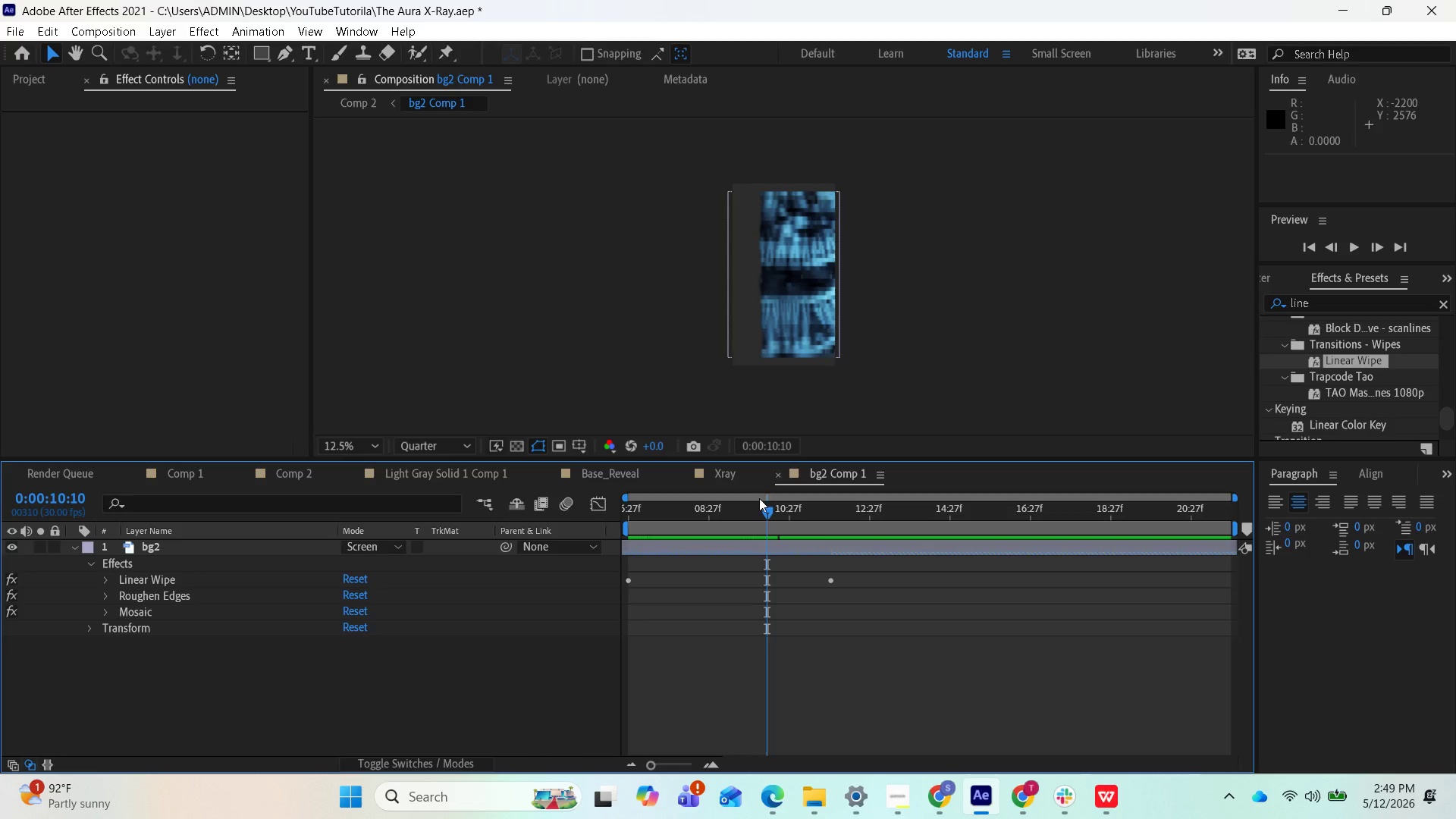 
left_click_drag(start_coordinate=[760, 504], to_coordinate=[695, 513])
 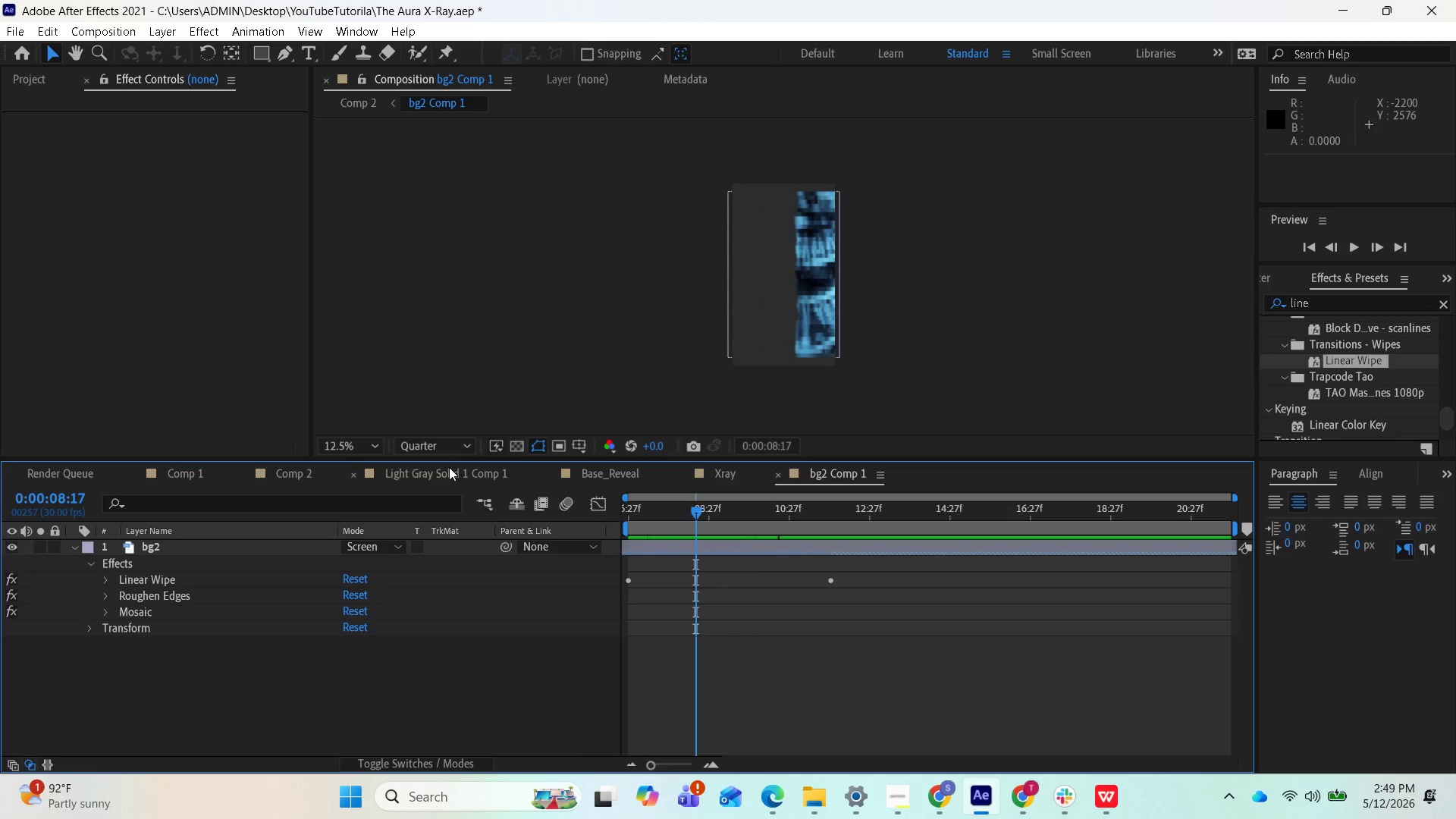 
left_click([447, 469])
 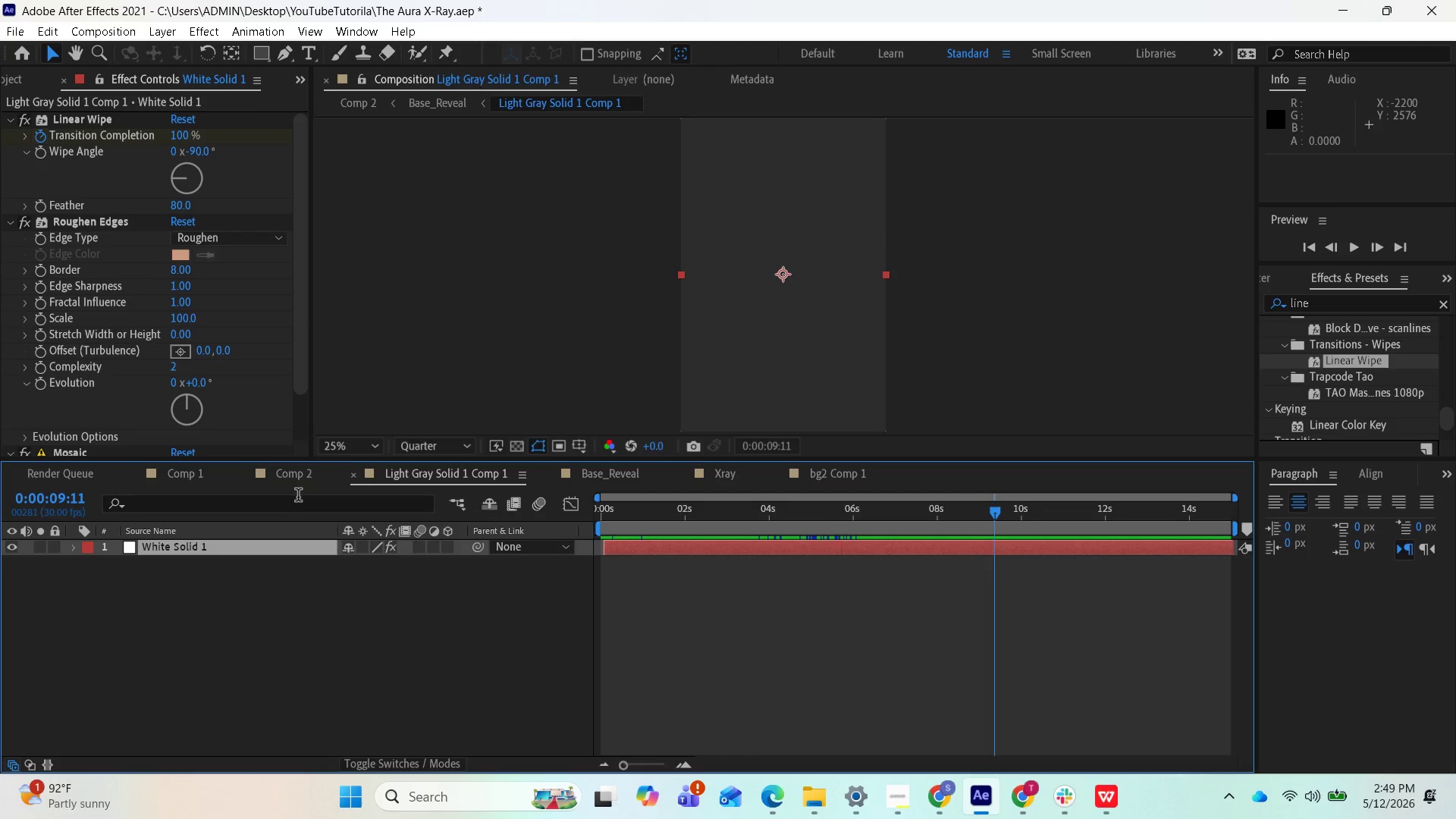 
left_click([296, 480])
 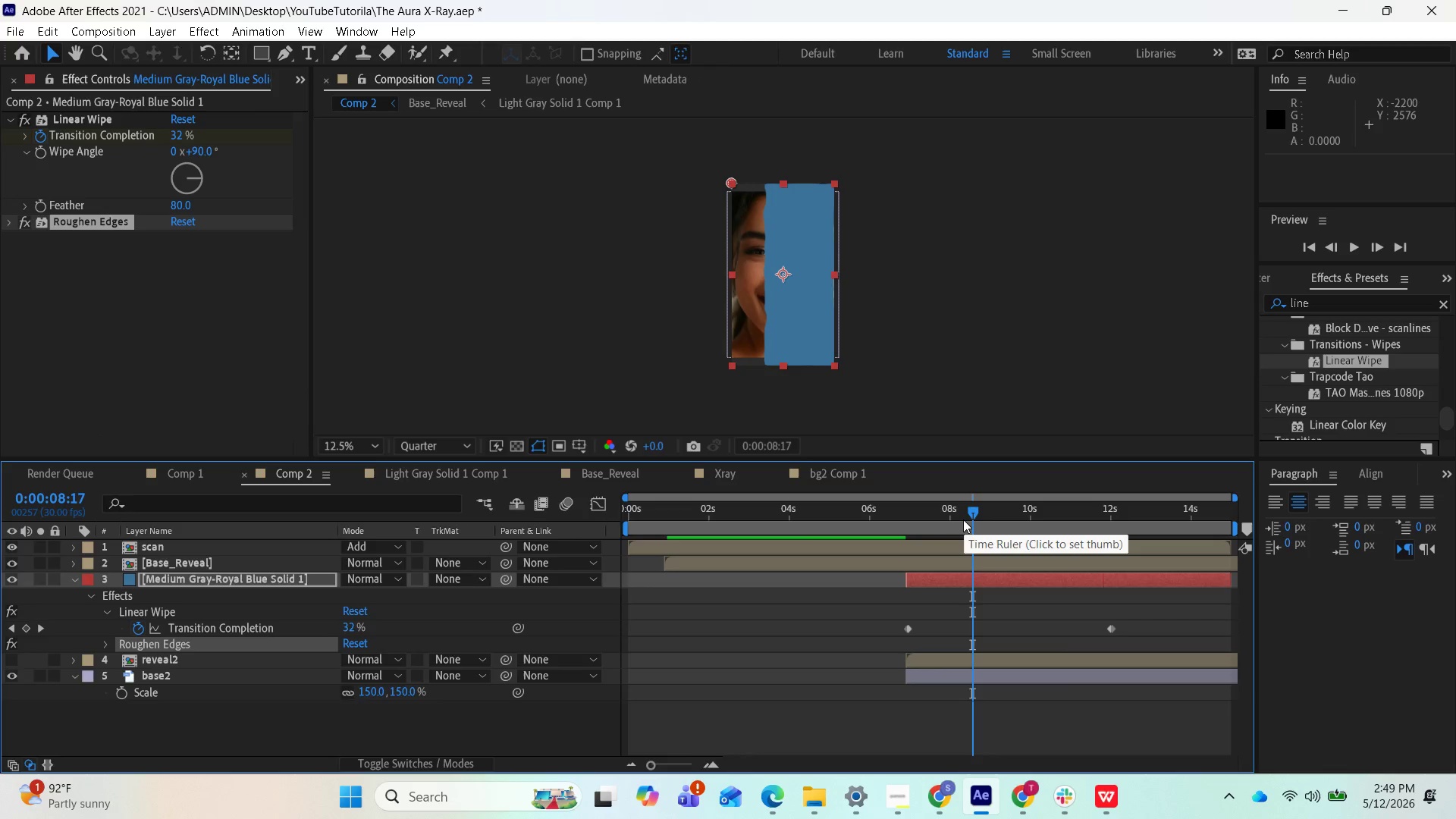 
left_click_drag(start_coordinate=[966, 516], to_coordinate=[1112, 566])
 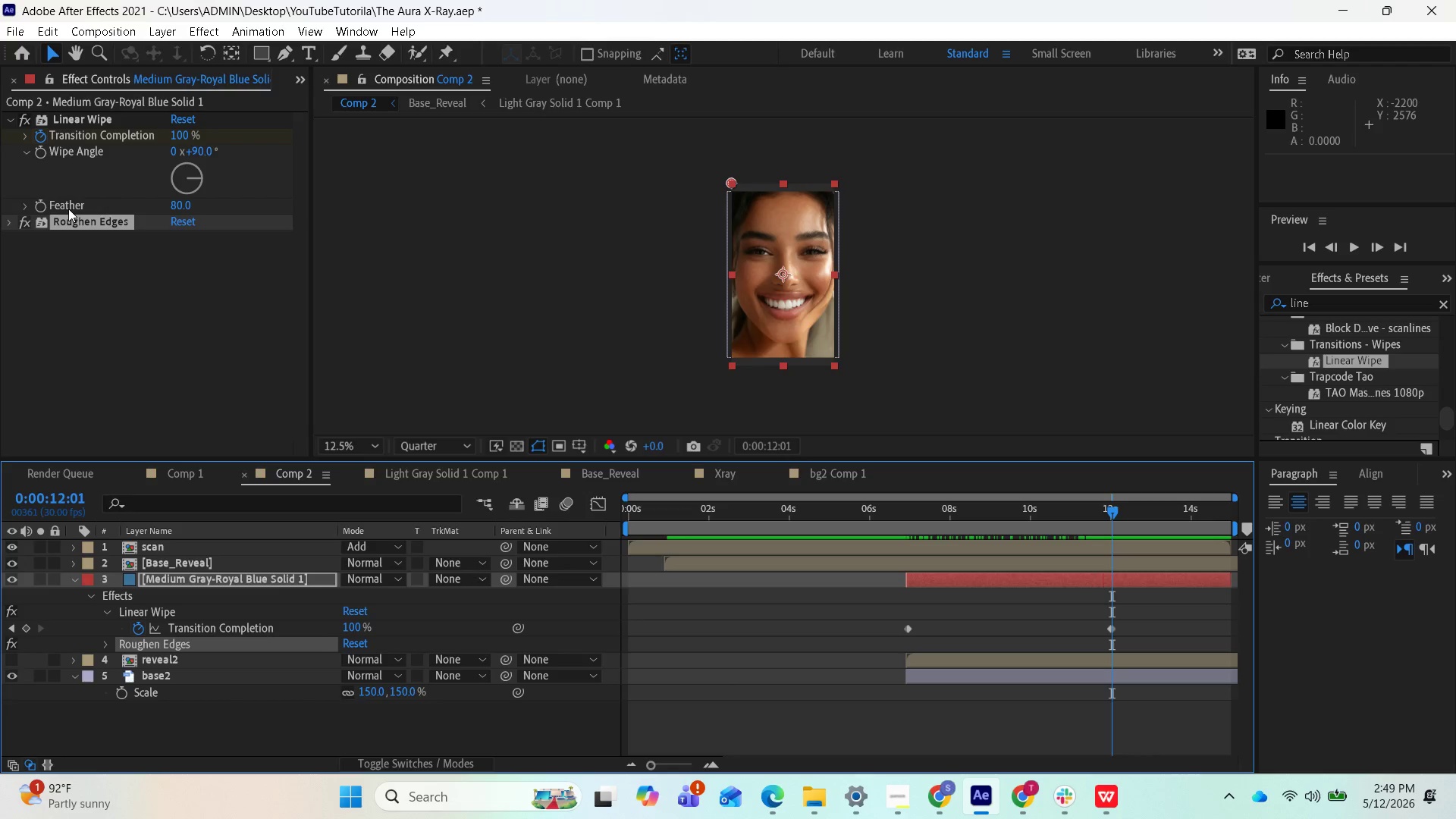 
wait(7.05)
 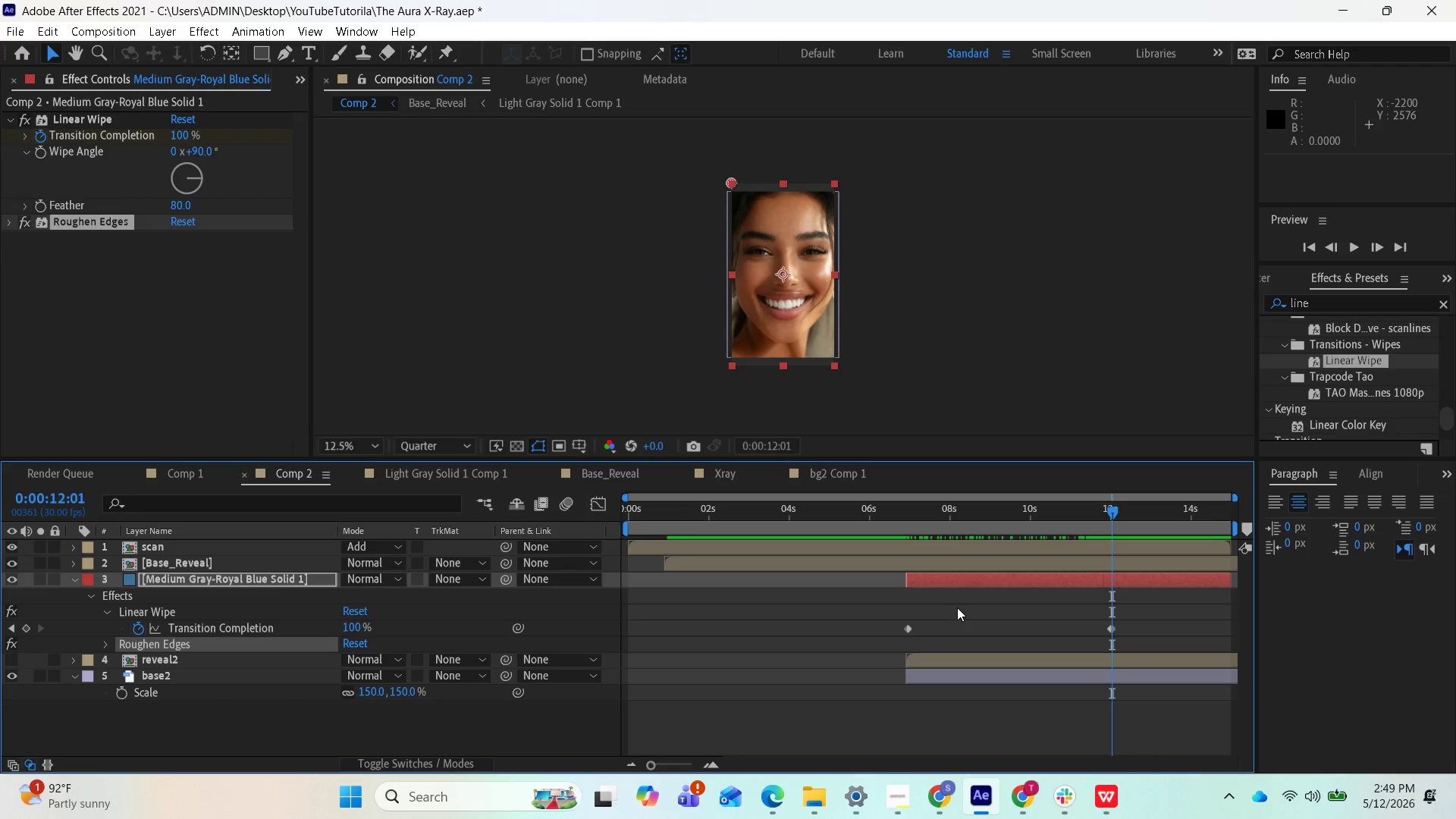 
left_click([832, 473])
 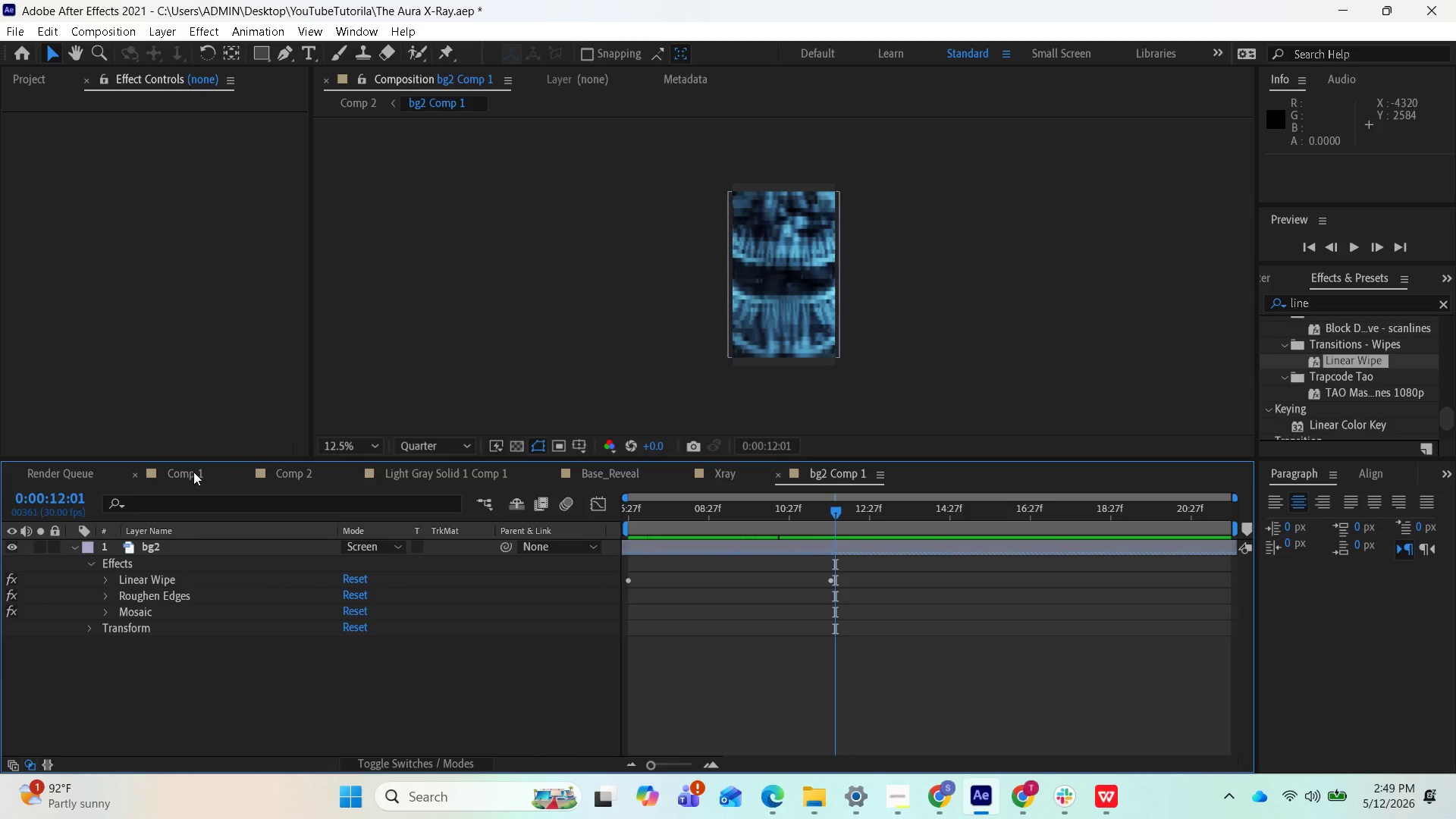 
left_click([216, 553])
 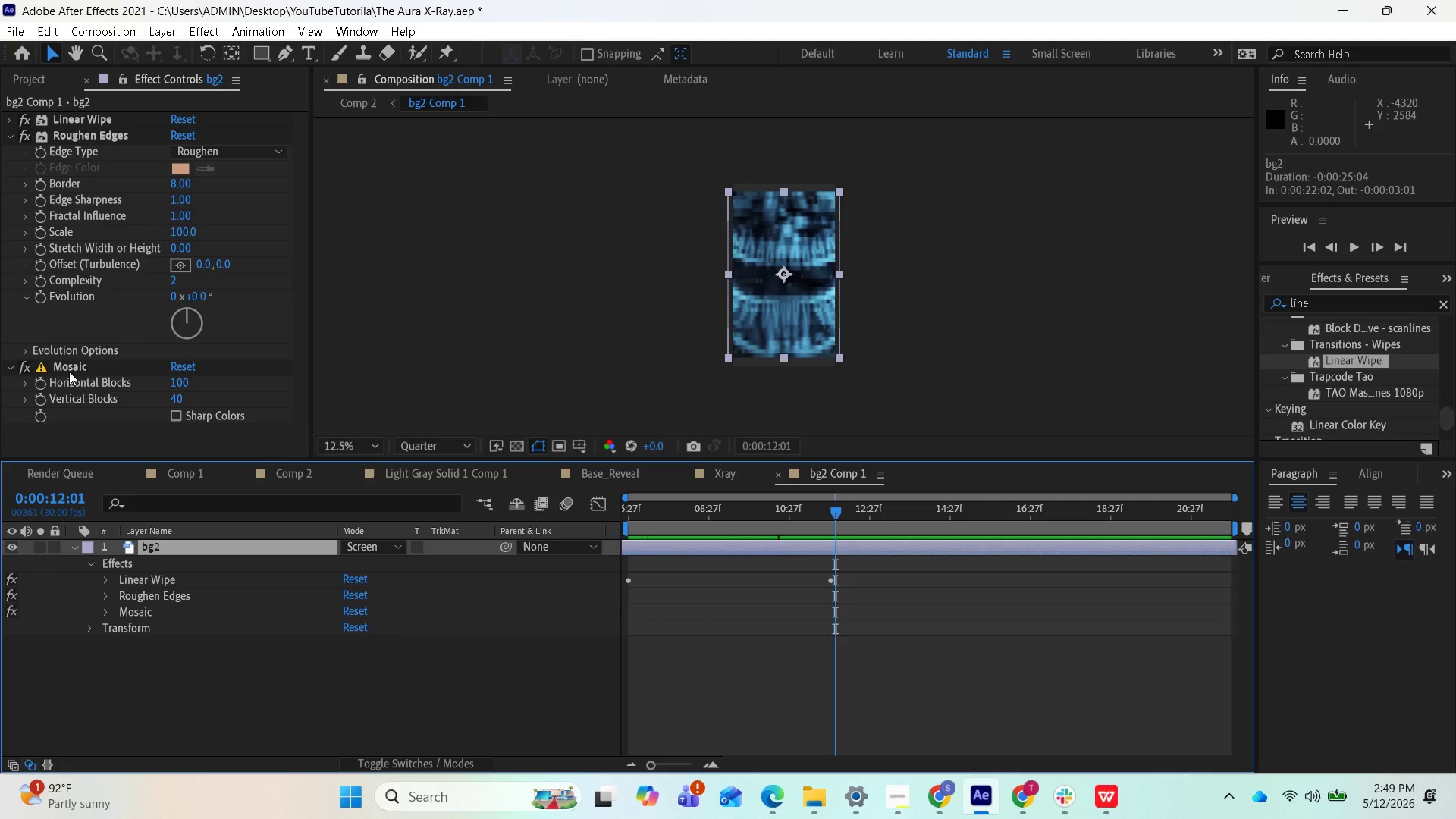 
right_click([70, 367])
 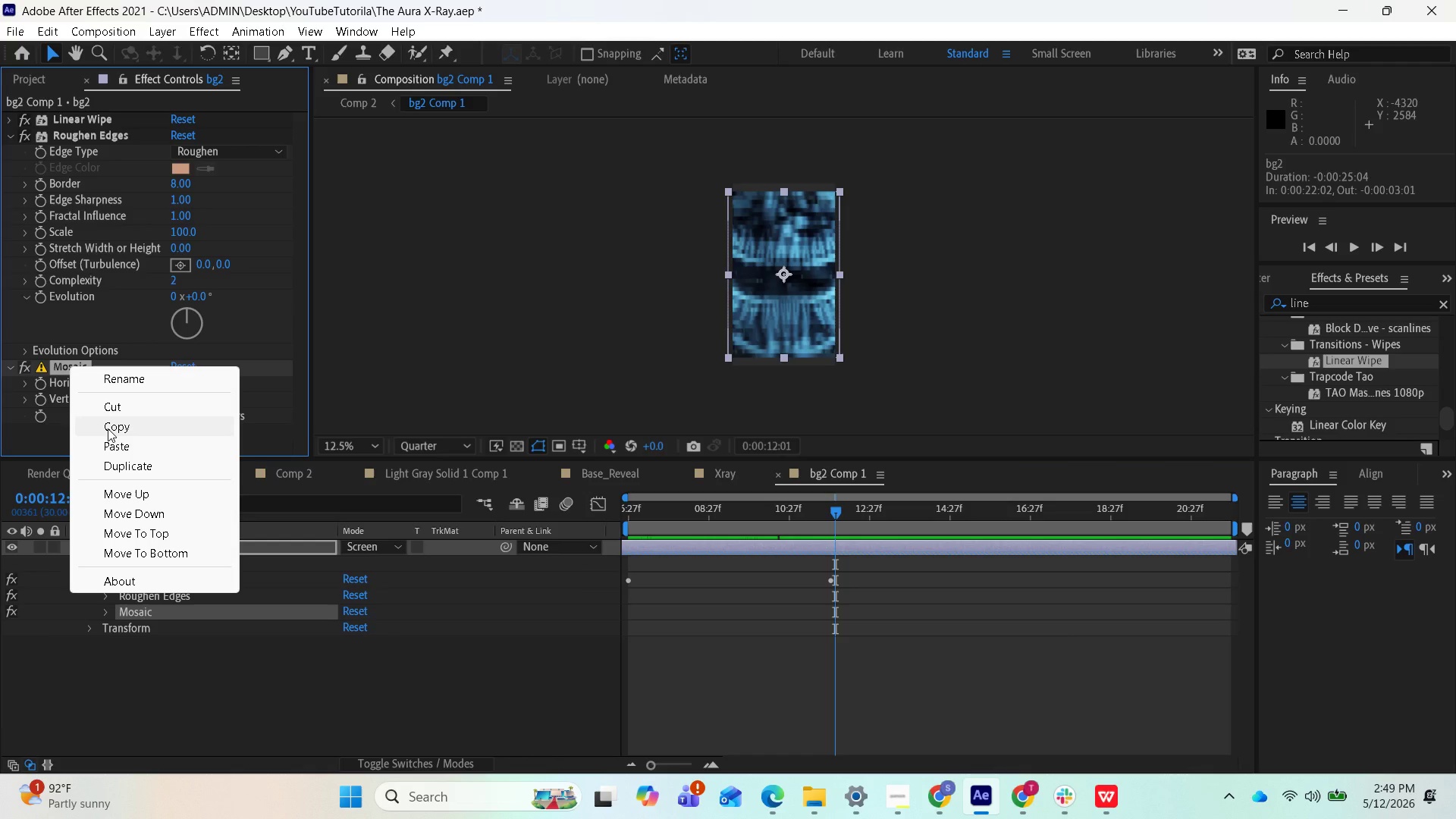 
left_click([108, 428])
 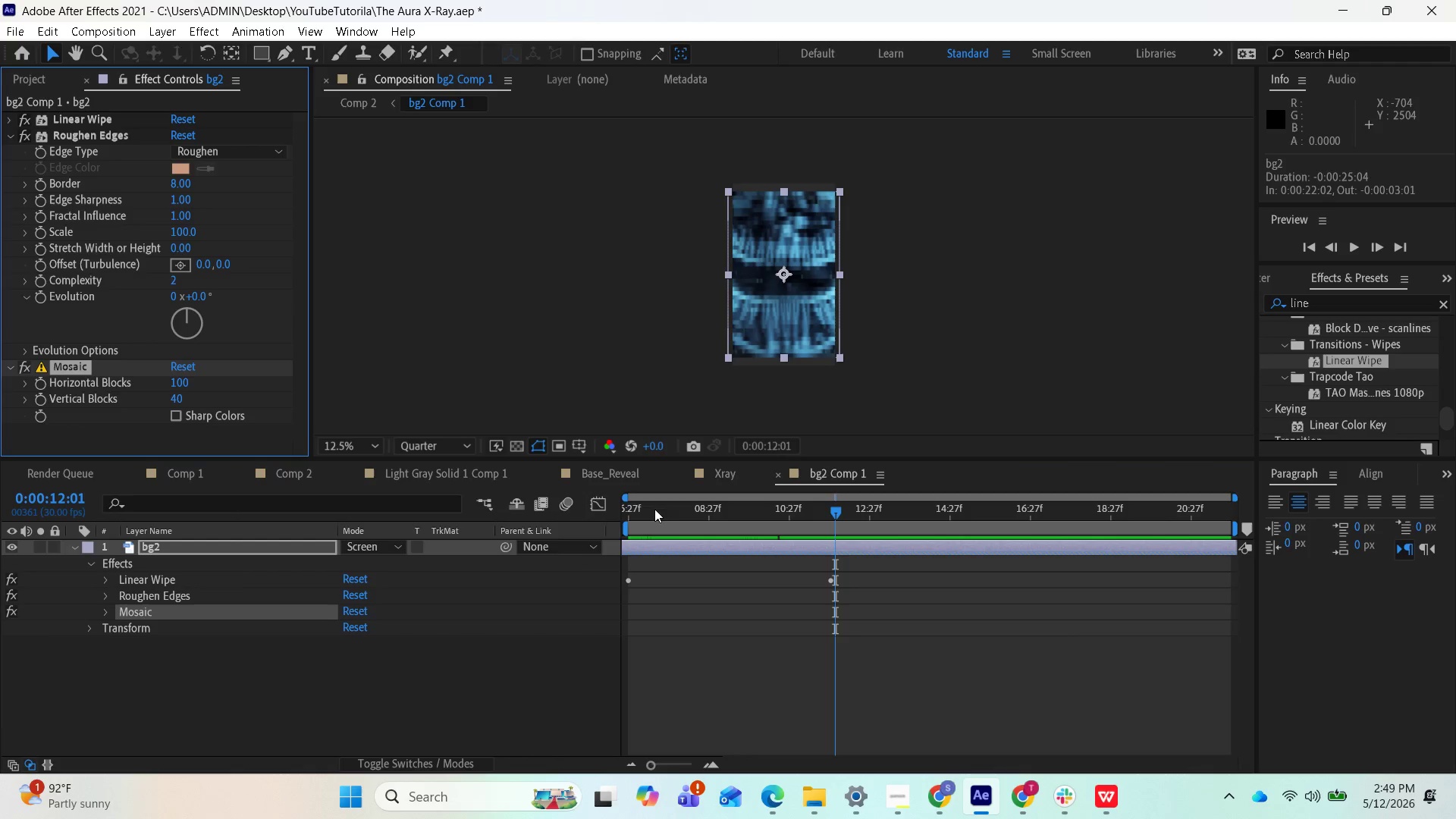 
left_click([311, 476])
 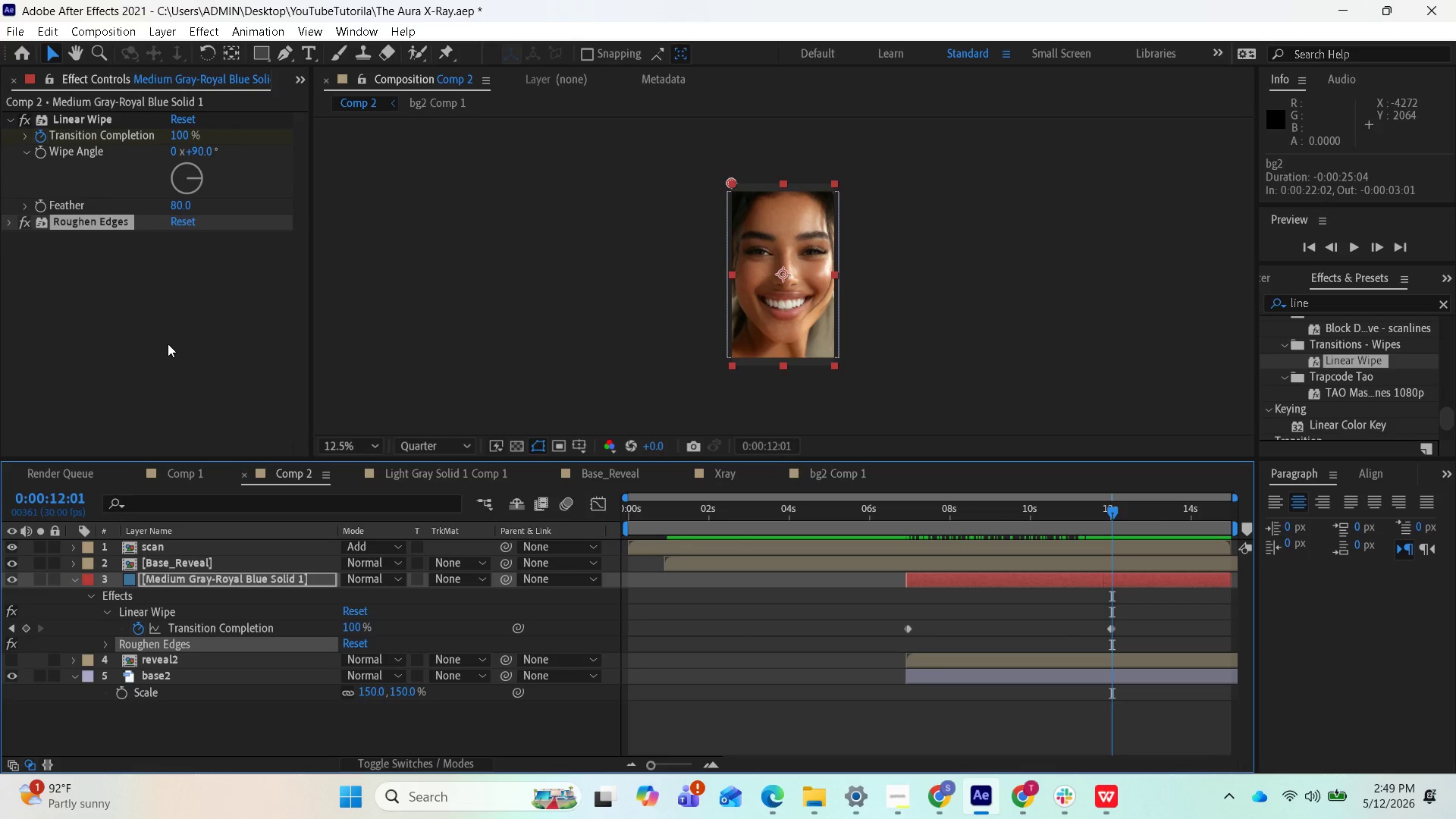 
right_click([168, 344])
 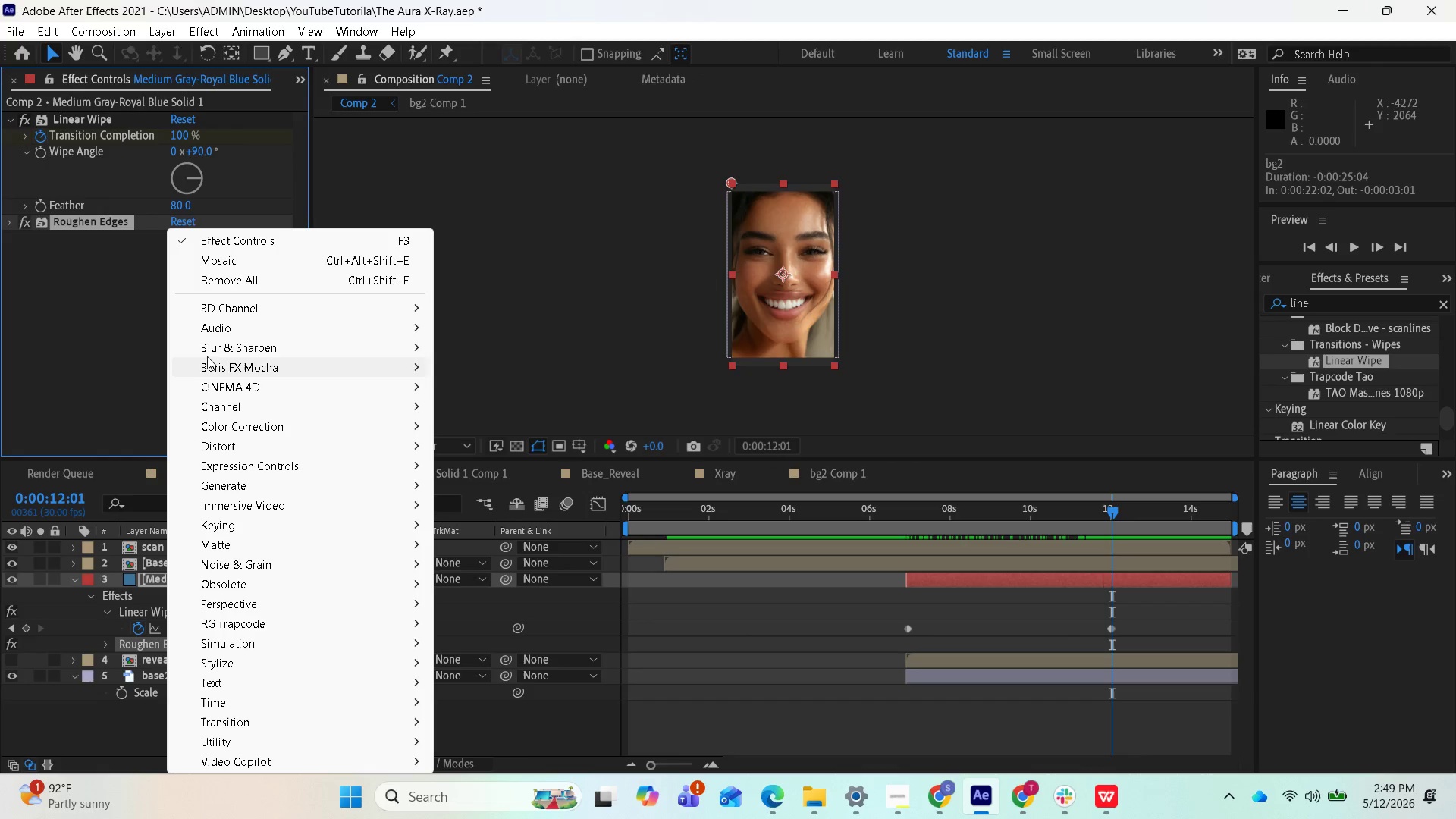 
left_click([74, 348])
 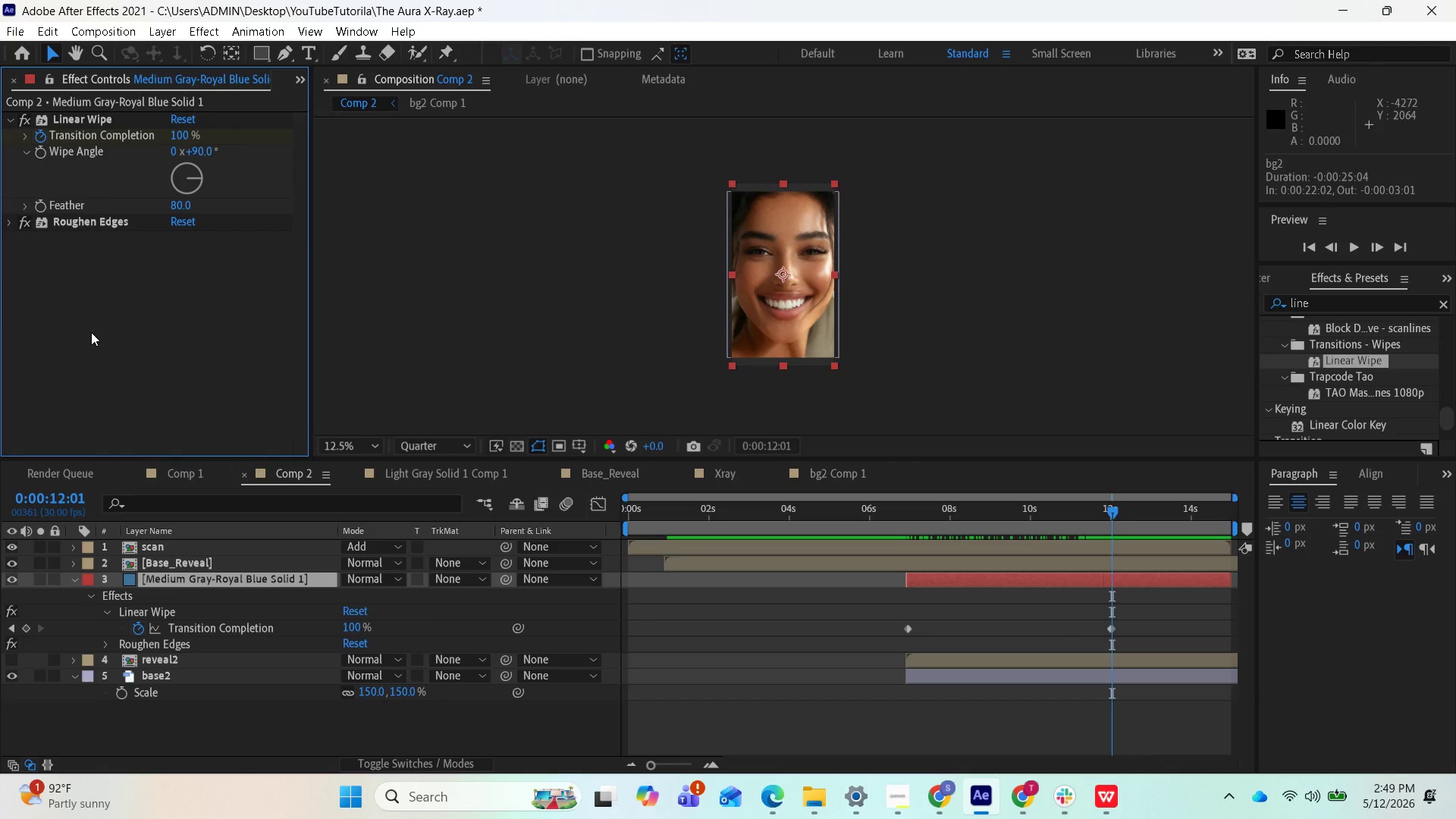 
key(Control+V)
 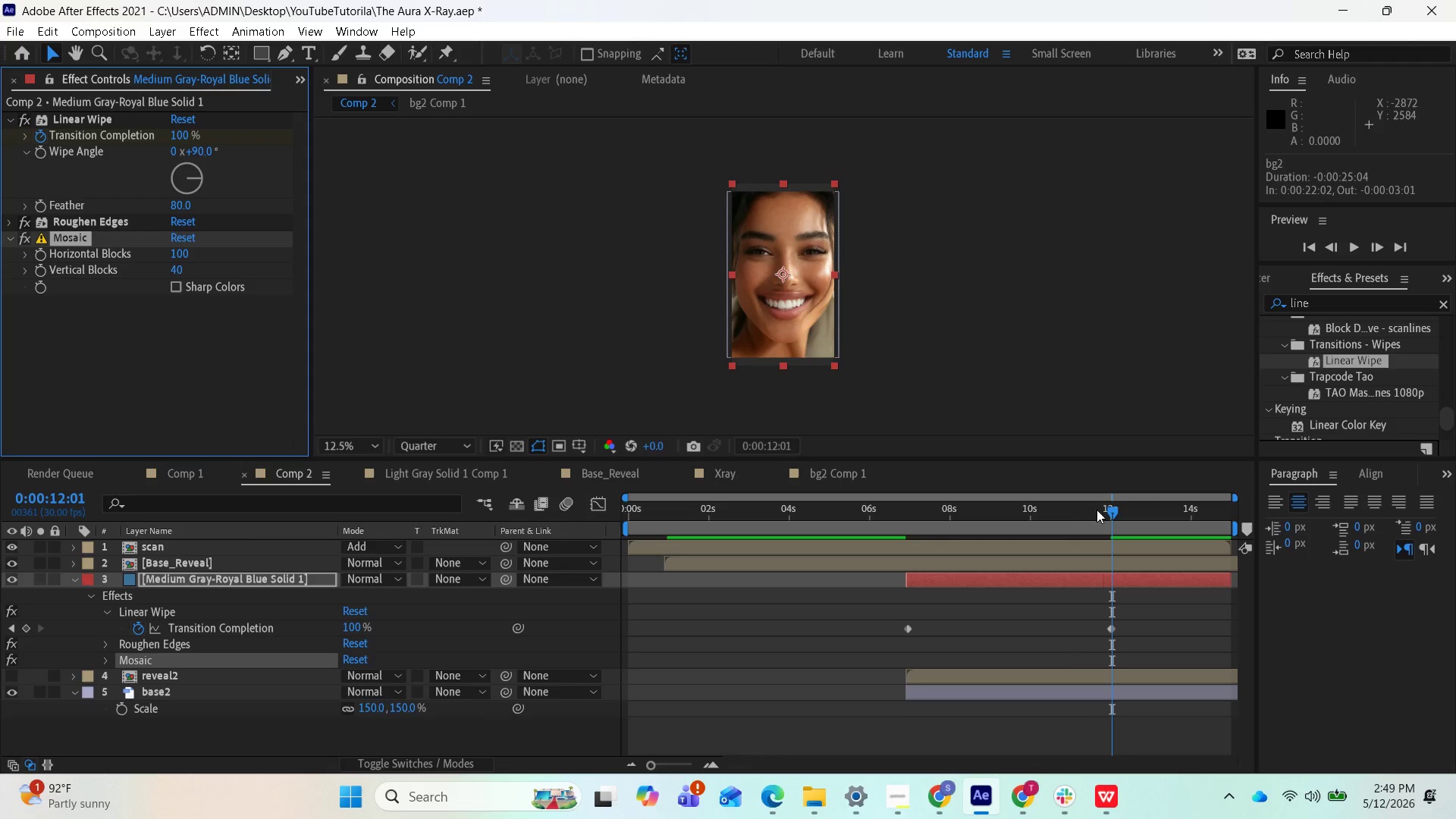 
left_click_drag(start_coordinate=[1116, 518], to_coordinate=[986, 544])
 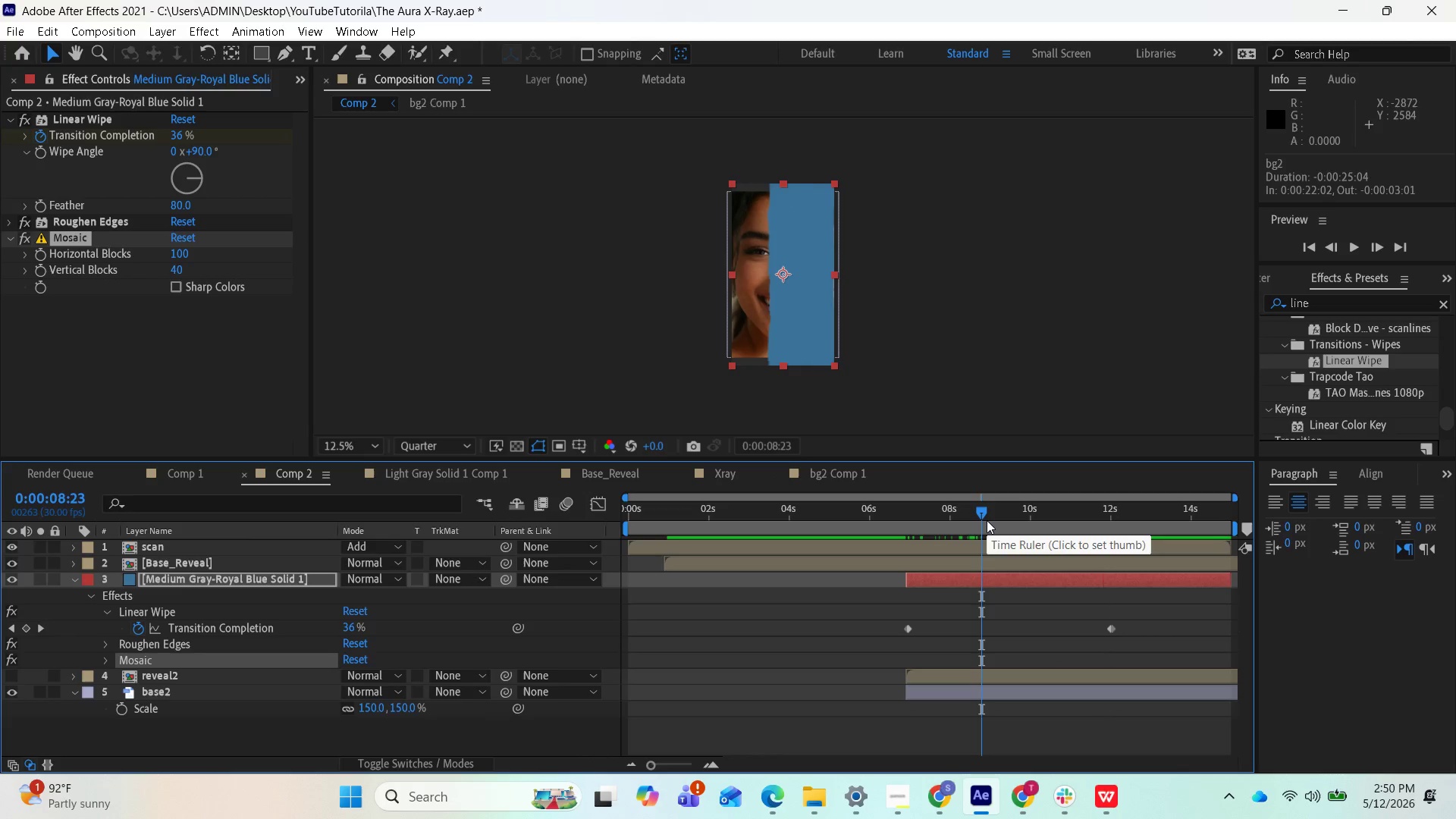 
left_click_drag(start_coordinate=[987, 520], to_coordinate=[1090, 546])
 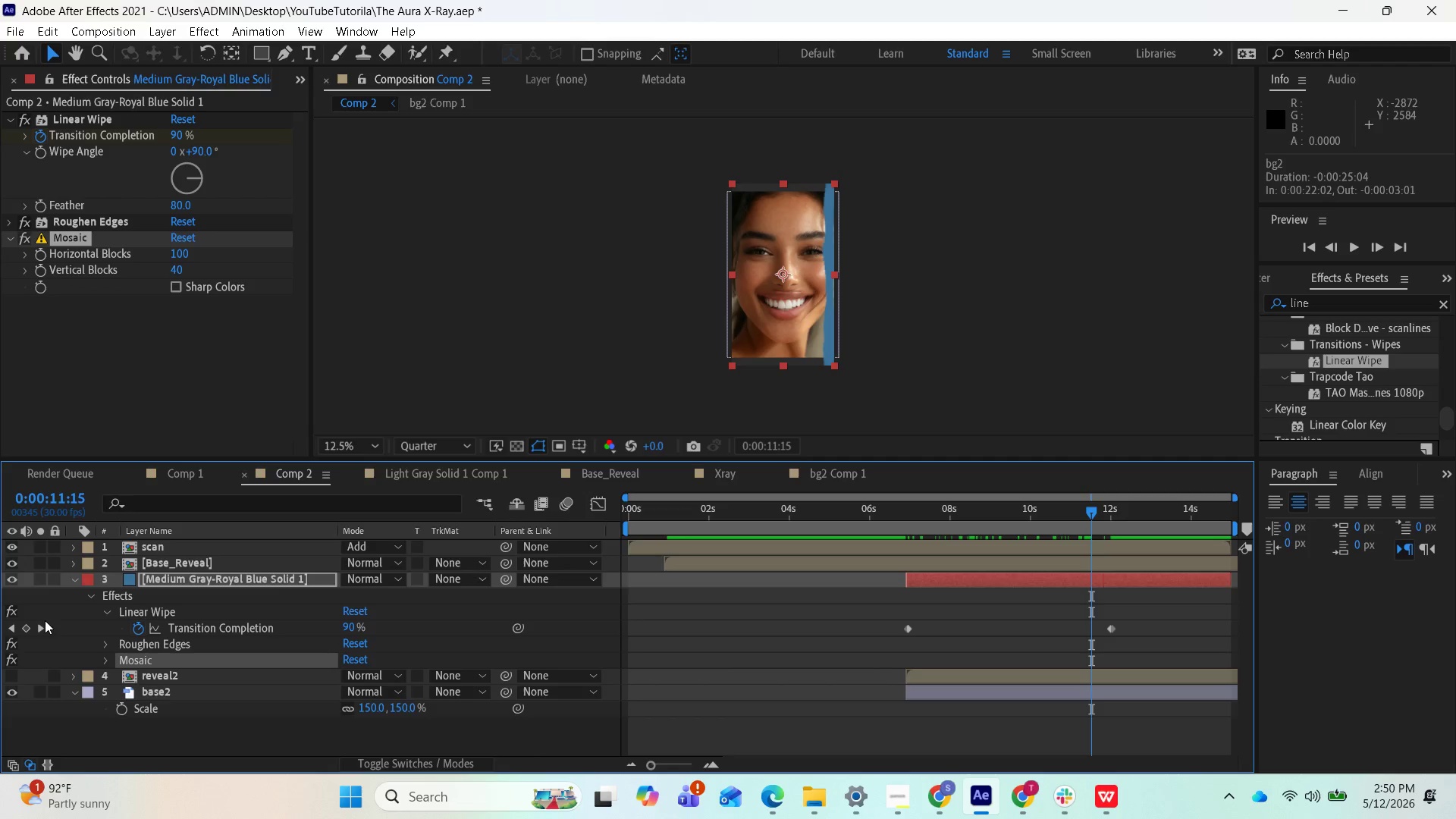 
left_click([42, 623])
 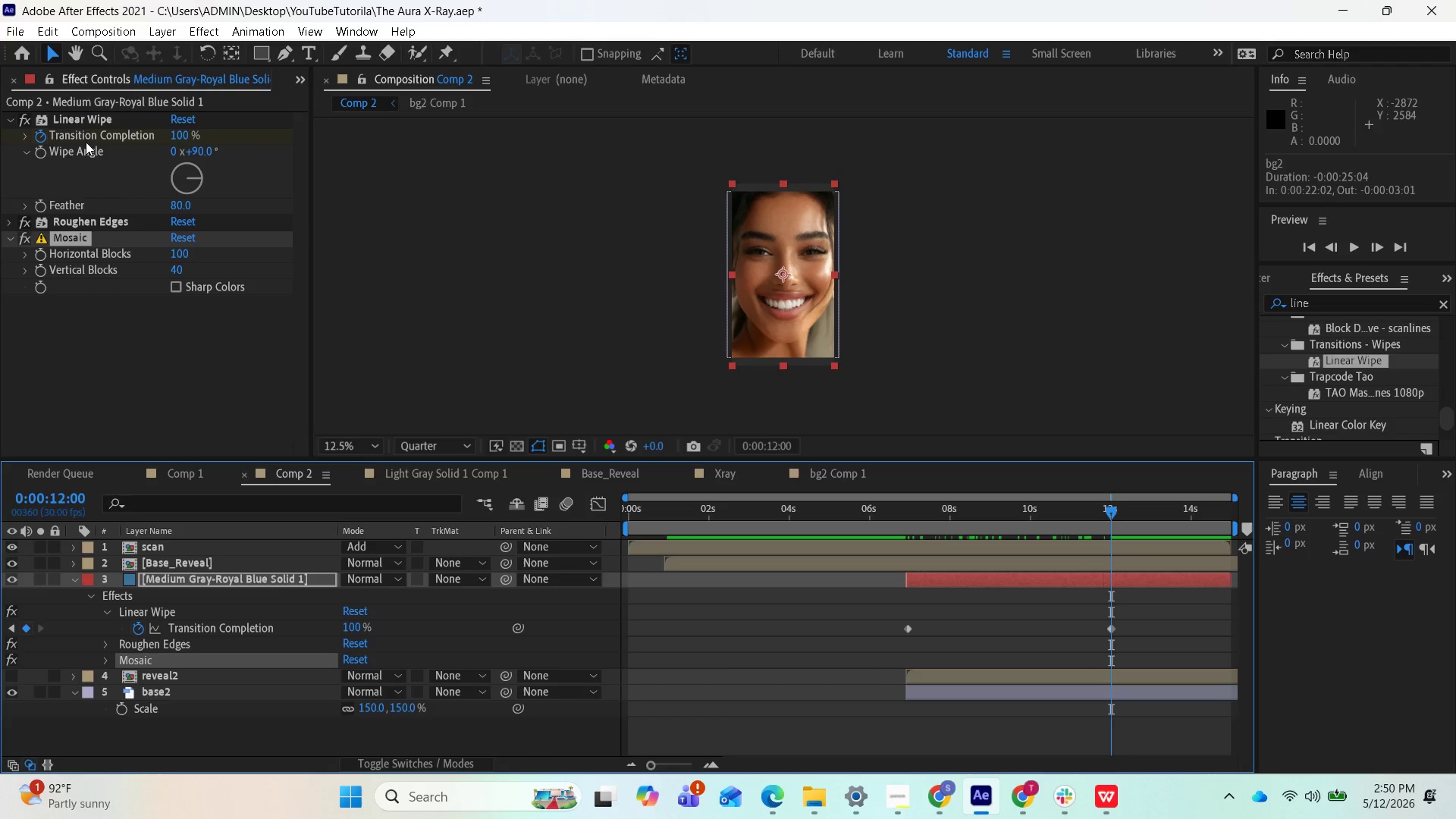 
left_click([41, 134])
 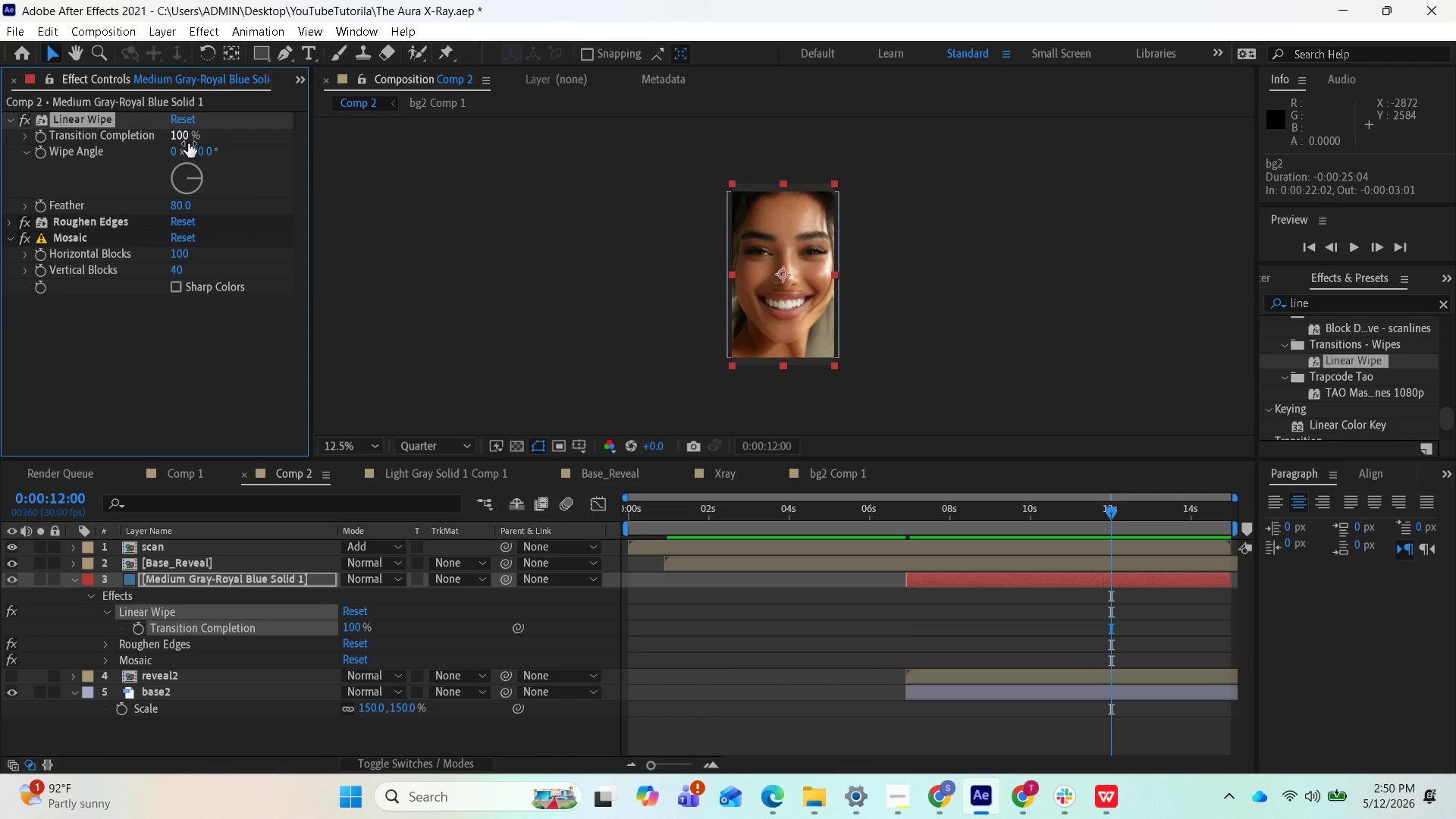 
left_click_drag(start_coordinate=[187, 139], to_coordinate=[81, 141])
 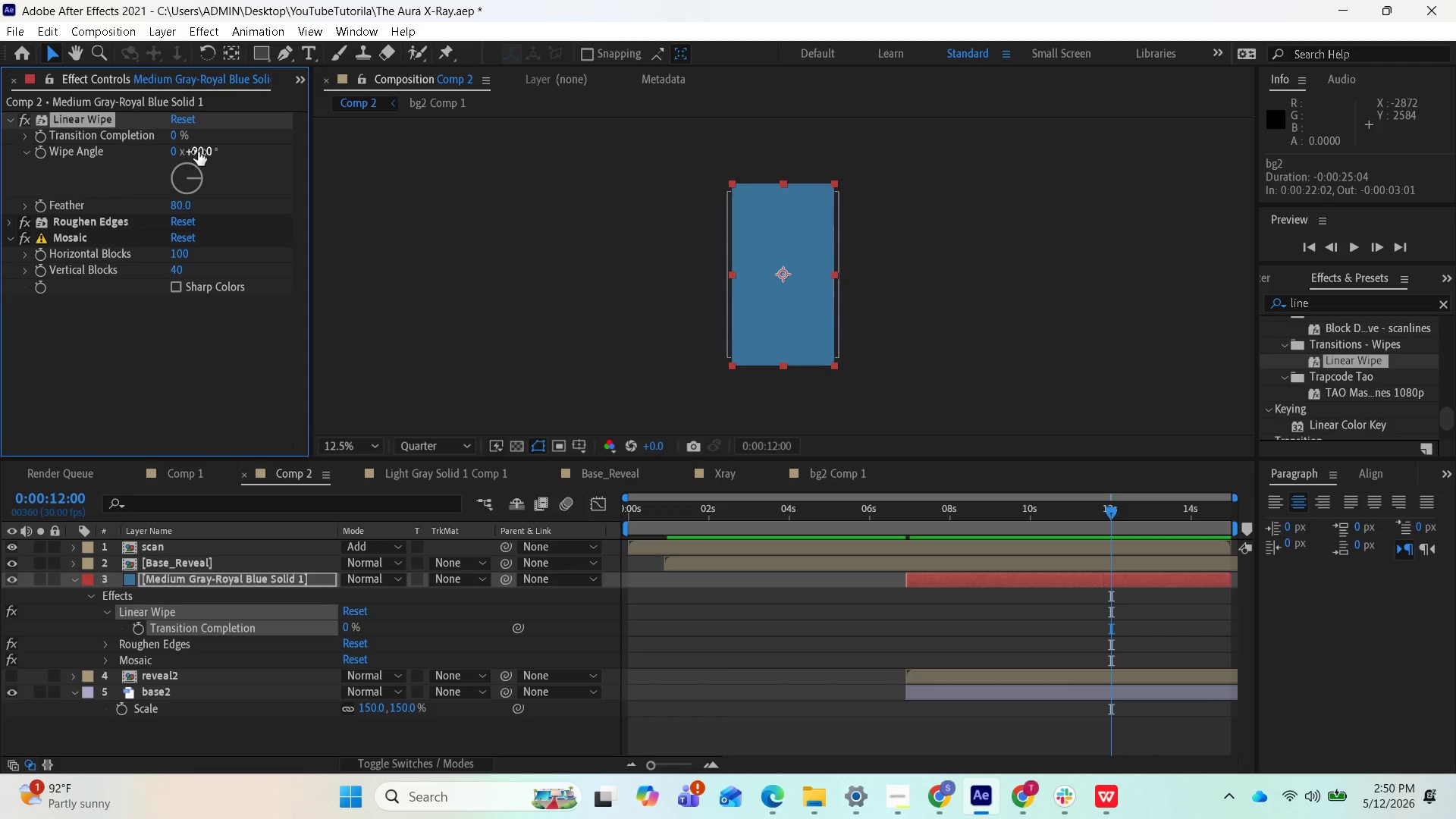 
left_click_drag(start_coordinate=[198, 152], to_coordinate=[440, 231])
 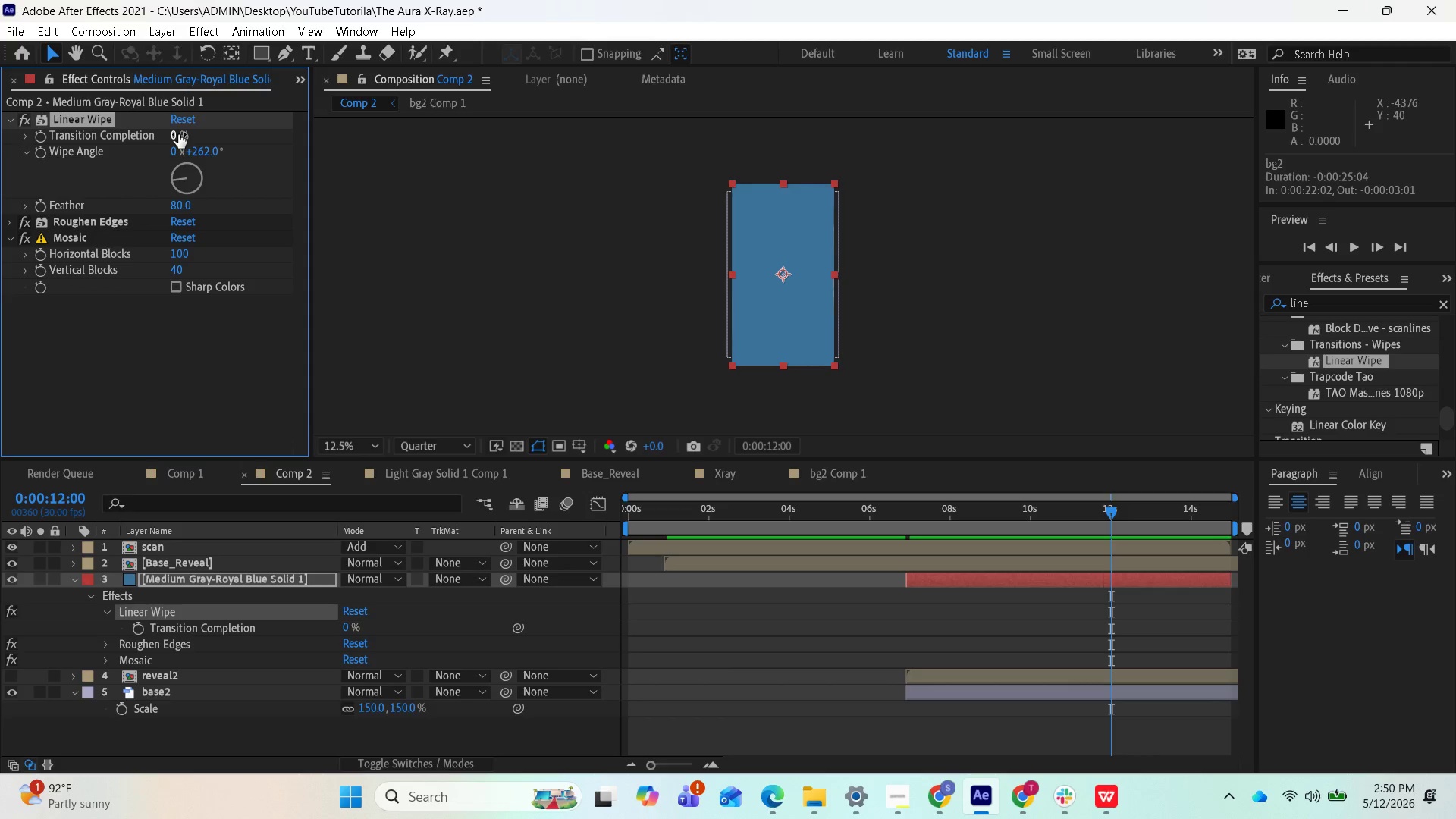 
left_click_drag(start_coordinate=[178, 134], to_coordinate=[231, 143])
 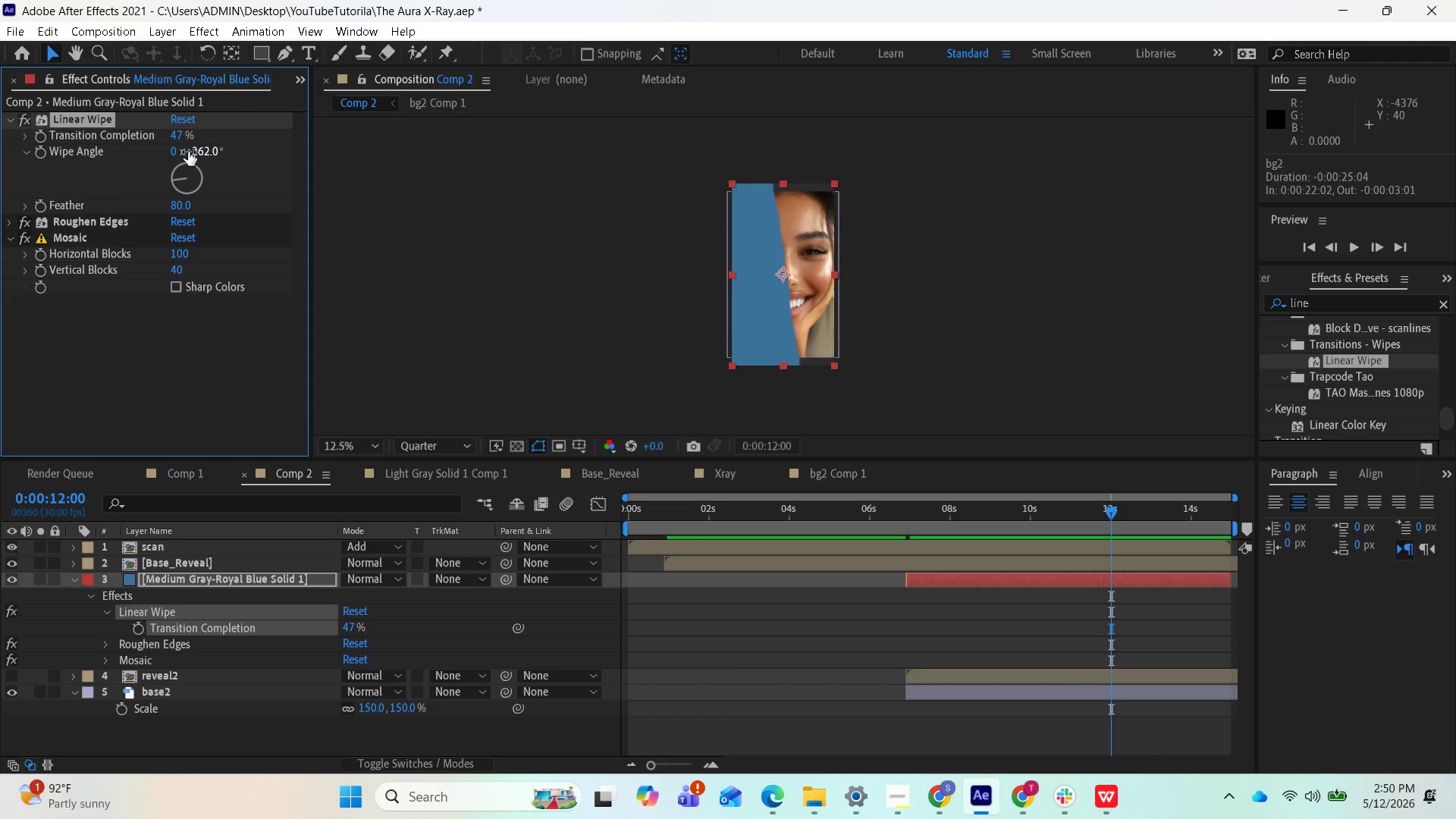 
left_click([191, 151])
 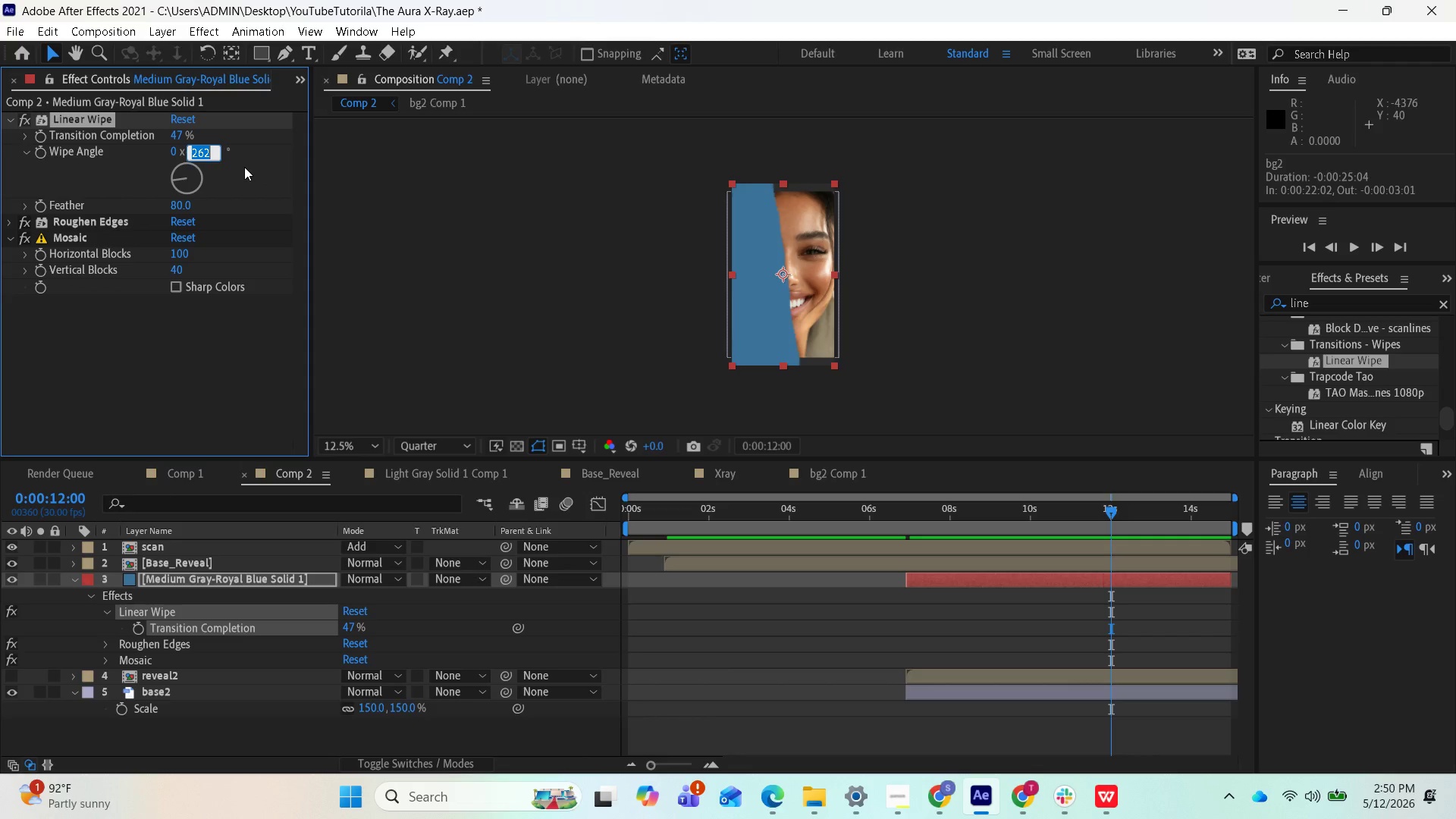 
type(-90)
 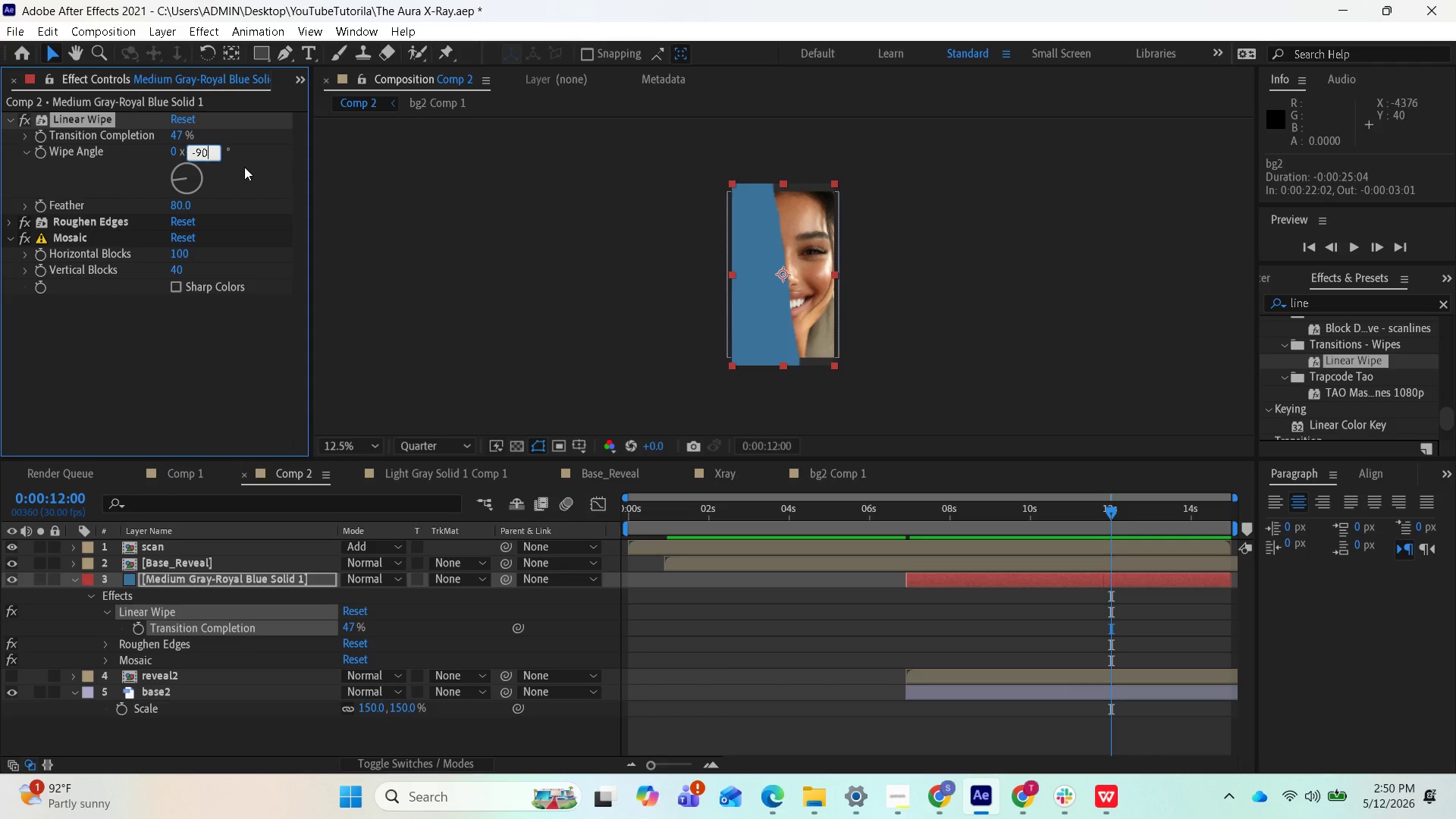 
key(Enter)
 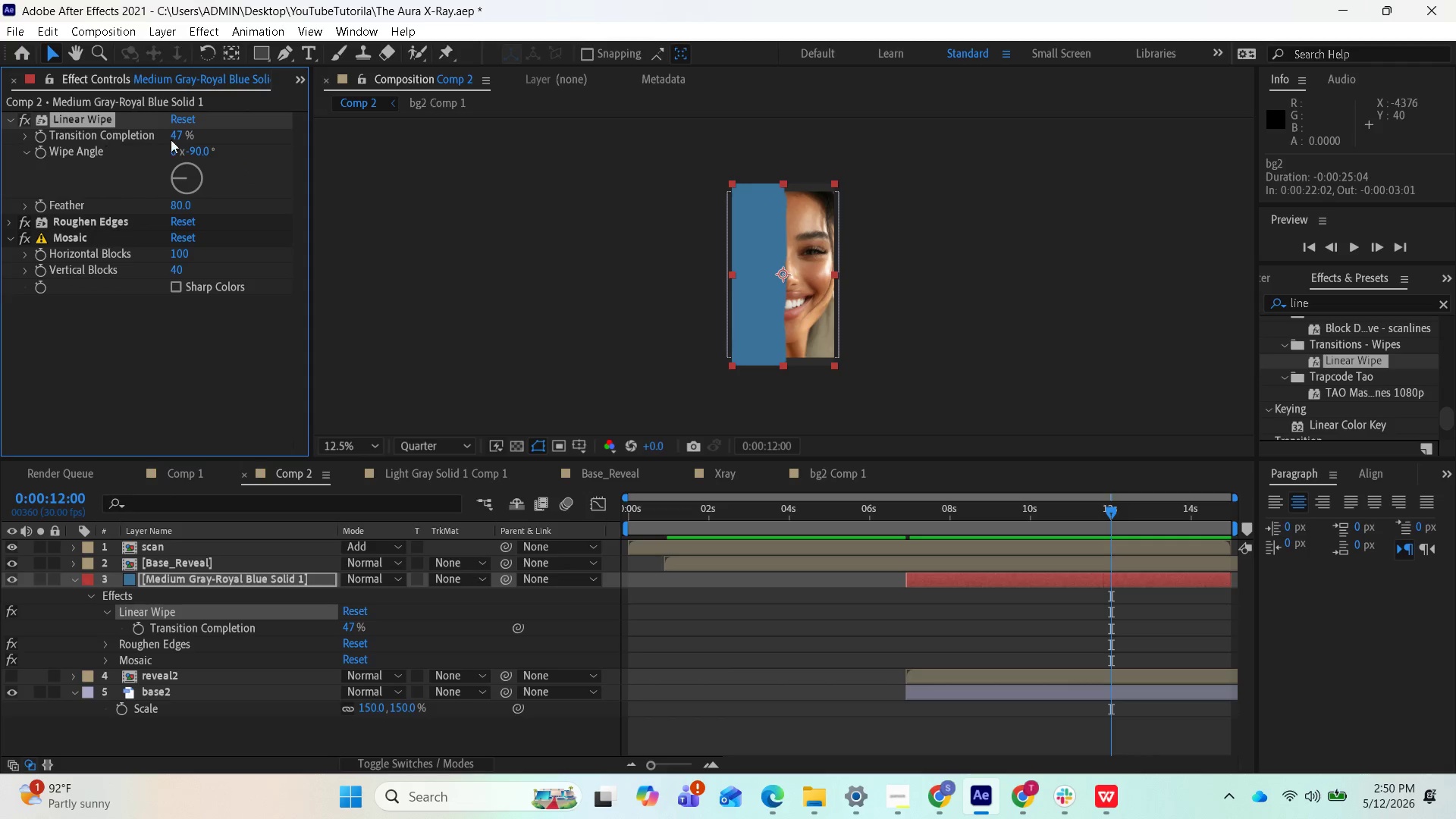 
left_click_drag(start_coordinate=[179, 139], to_coordinate=[102, 142])
 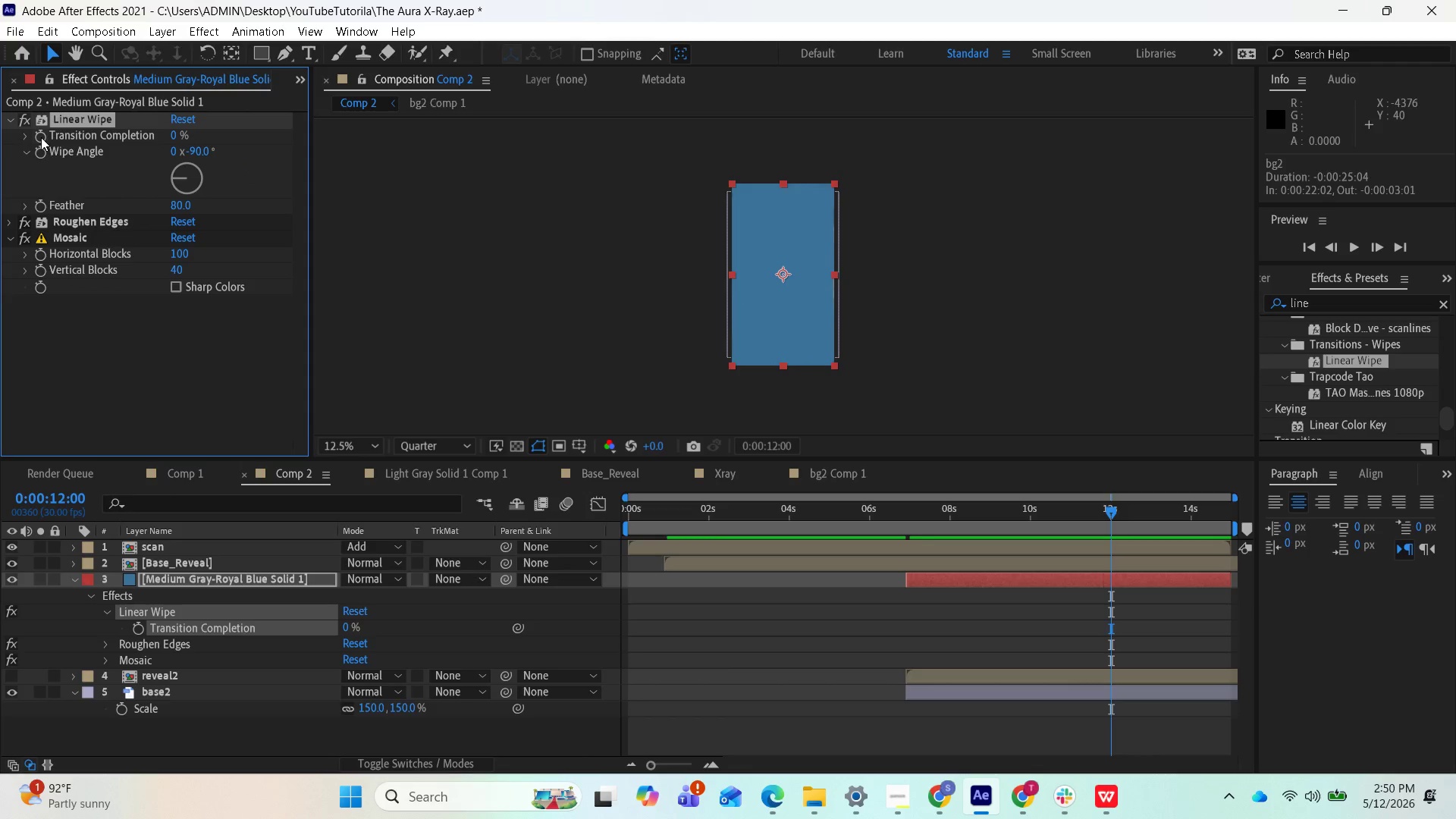 
left_click([41, 137])
 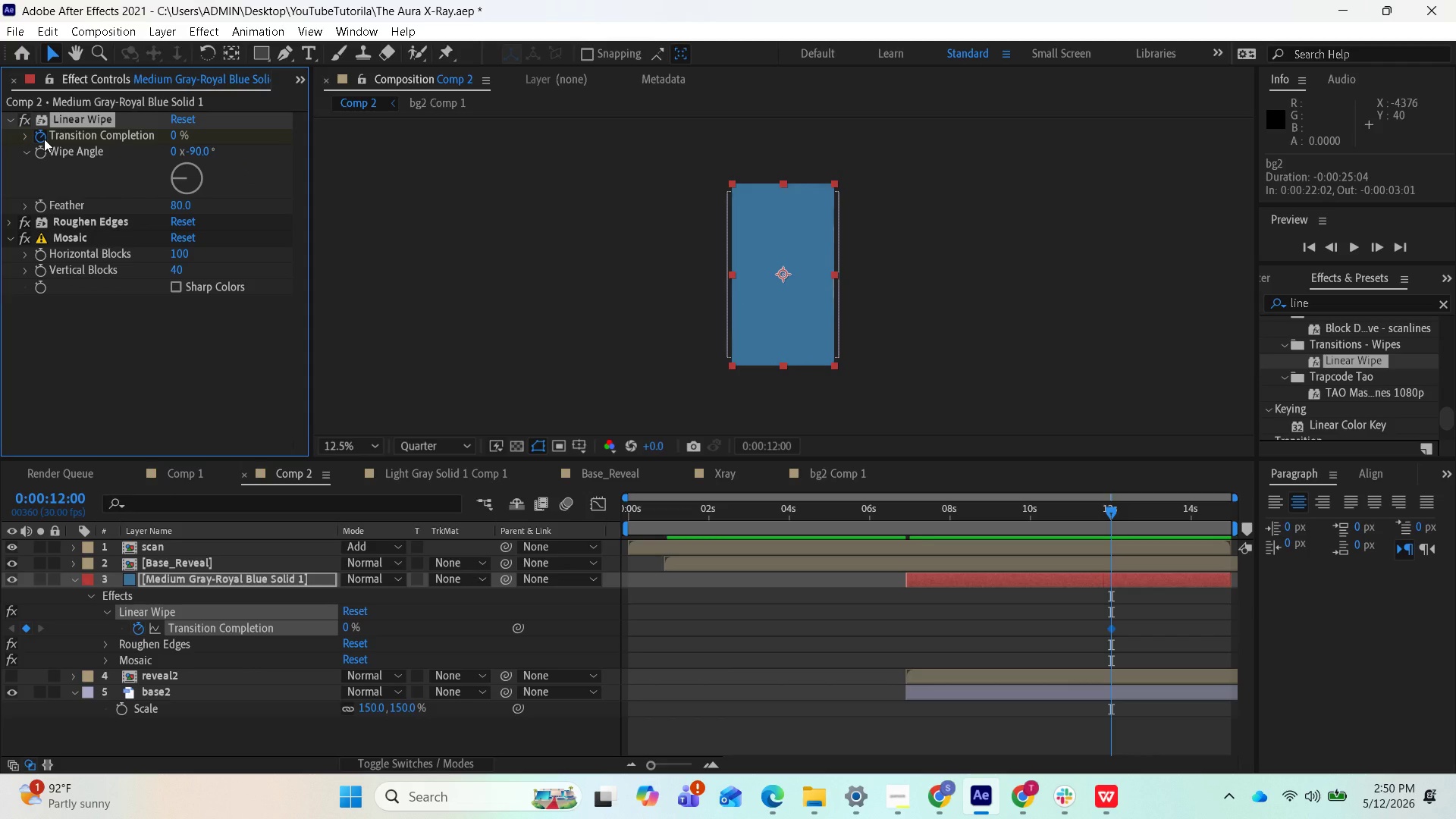 
left_click([44, 139])
 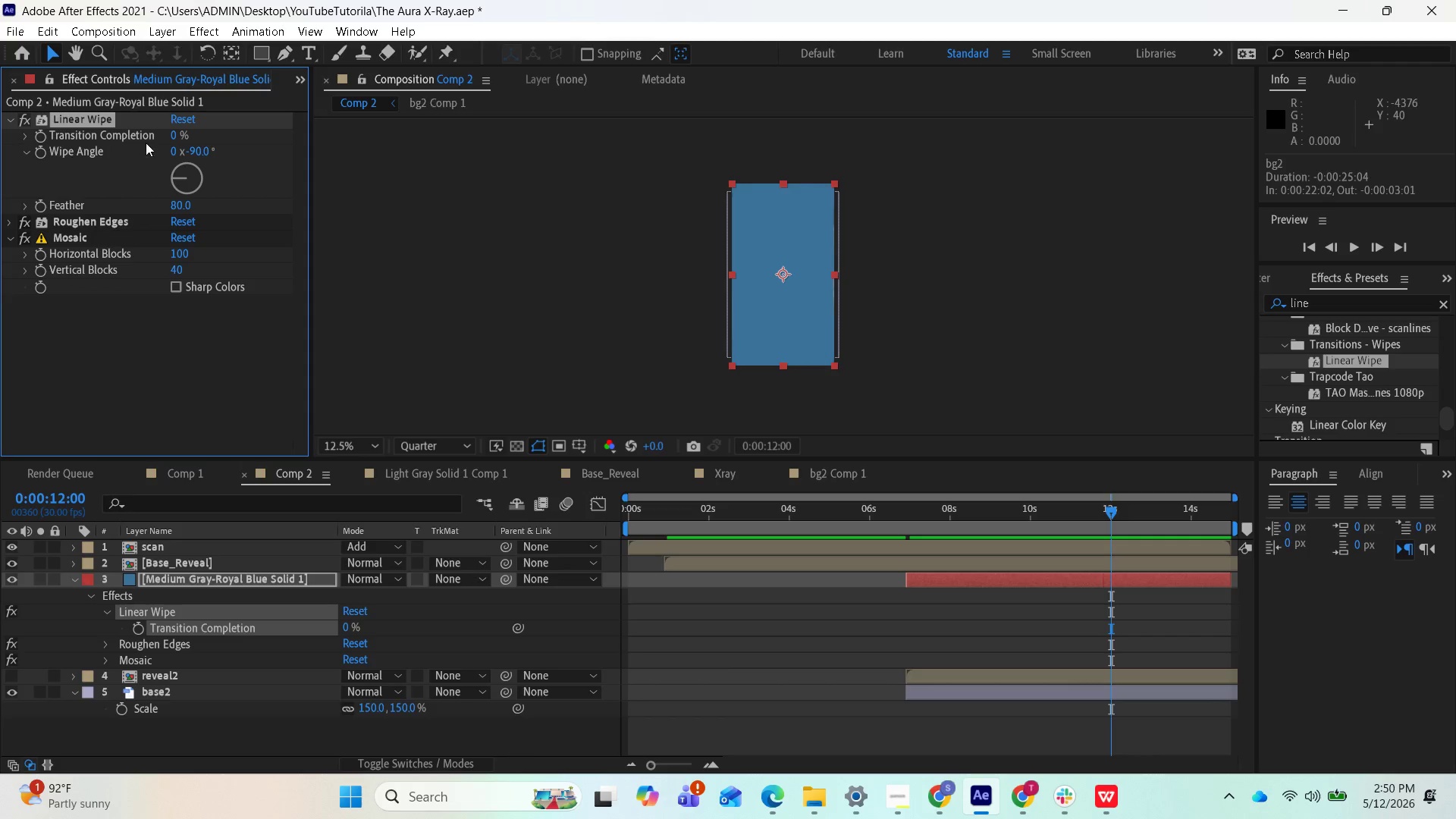 
left_click_drag(start_coordinate=[174, 133], to_coordinate=[240, 153])
 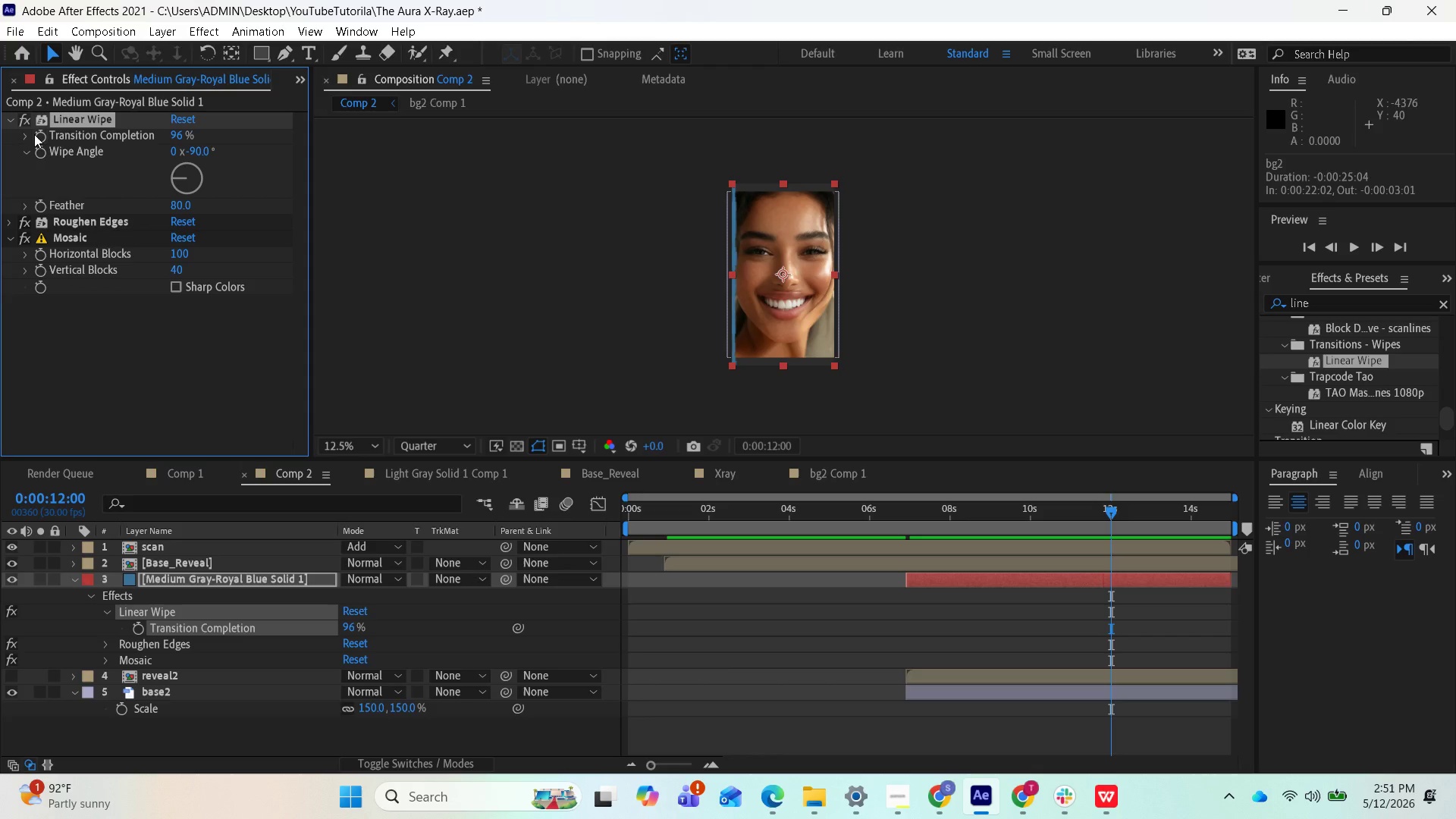 
wait(44.58)
 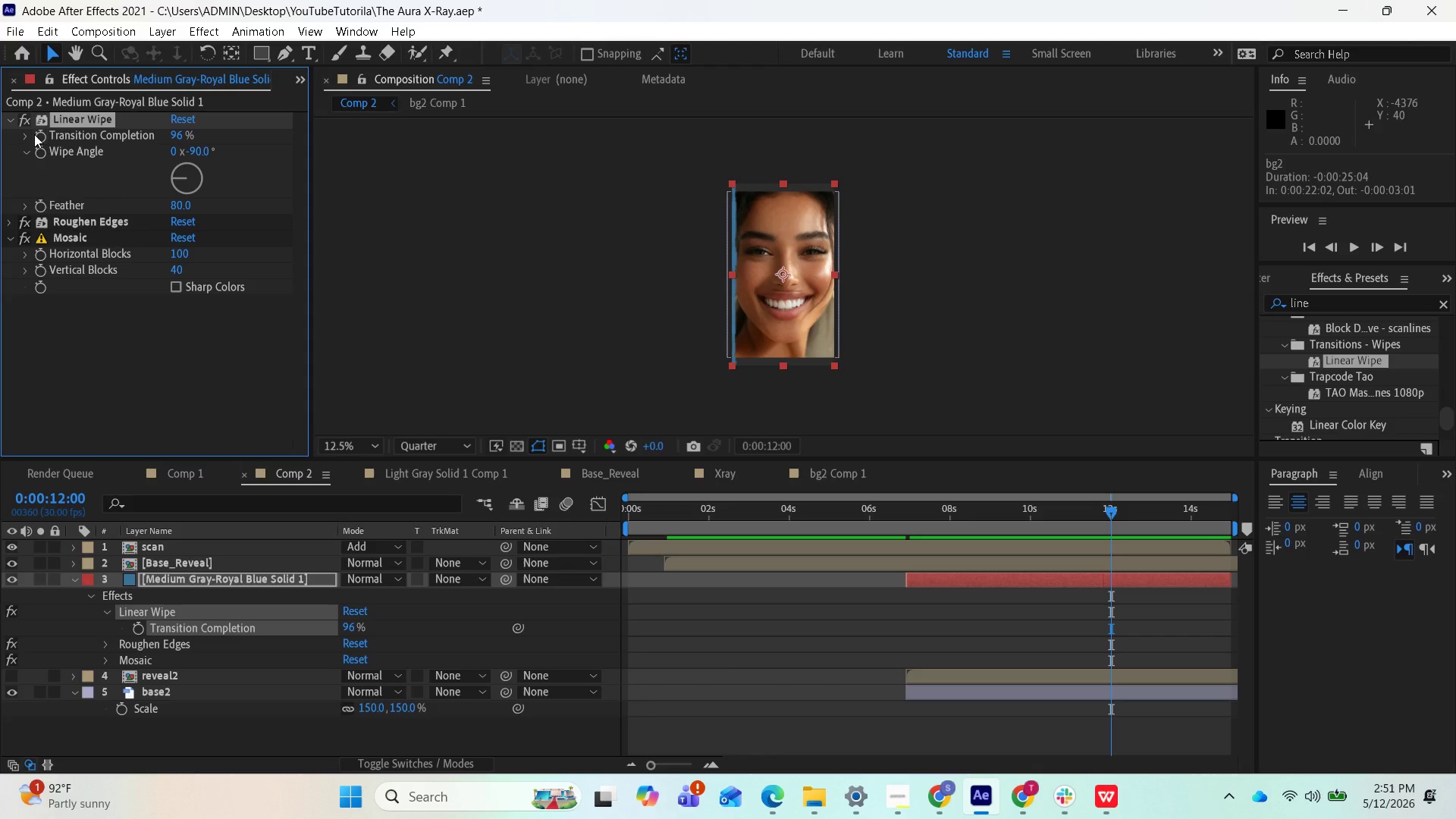 
left_click_drag(start_coordinate=[1108, 507], to_coordinate=[1107, 542])
 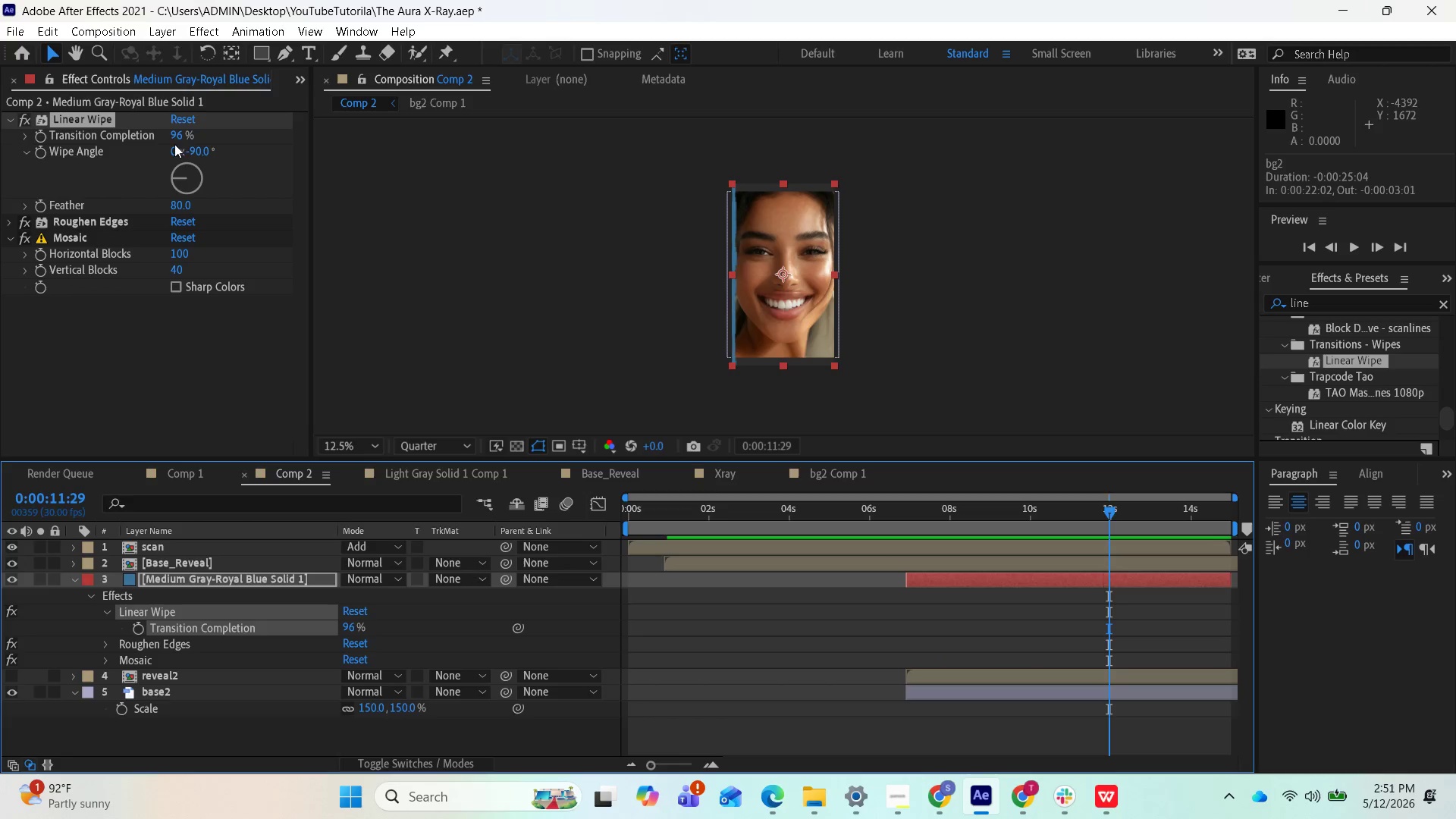 
left_click([183, 137])
 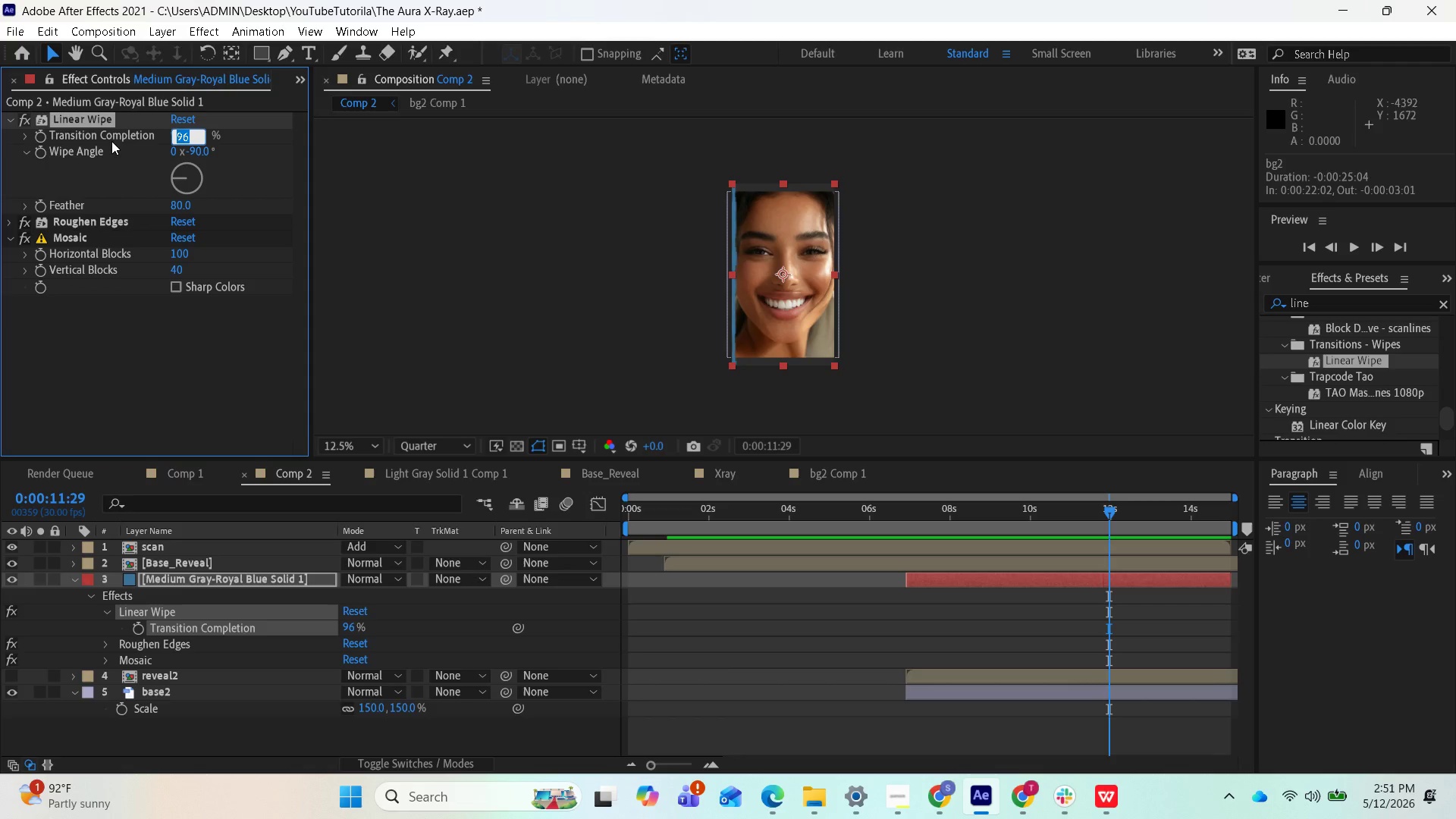 
type(100)
 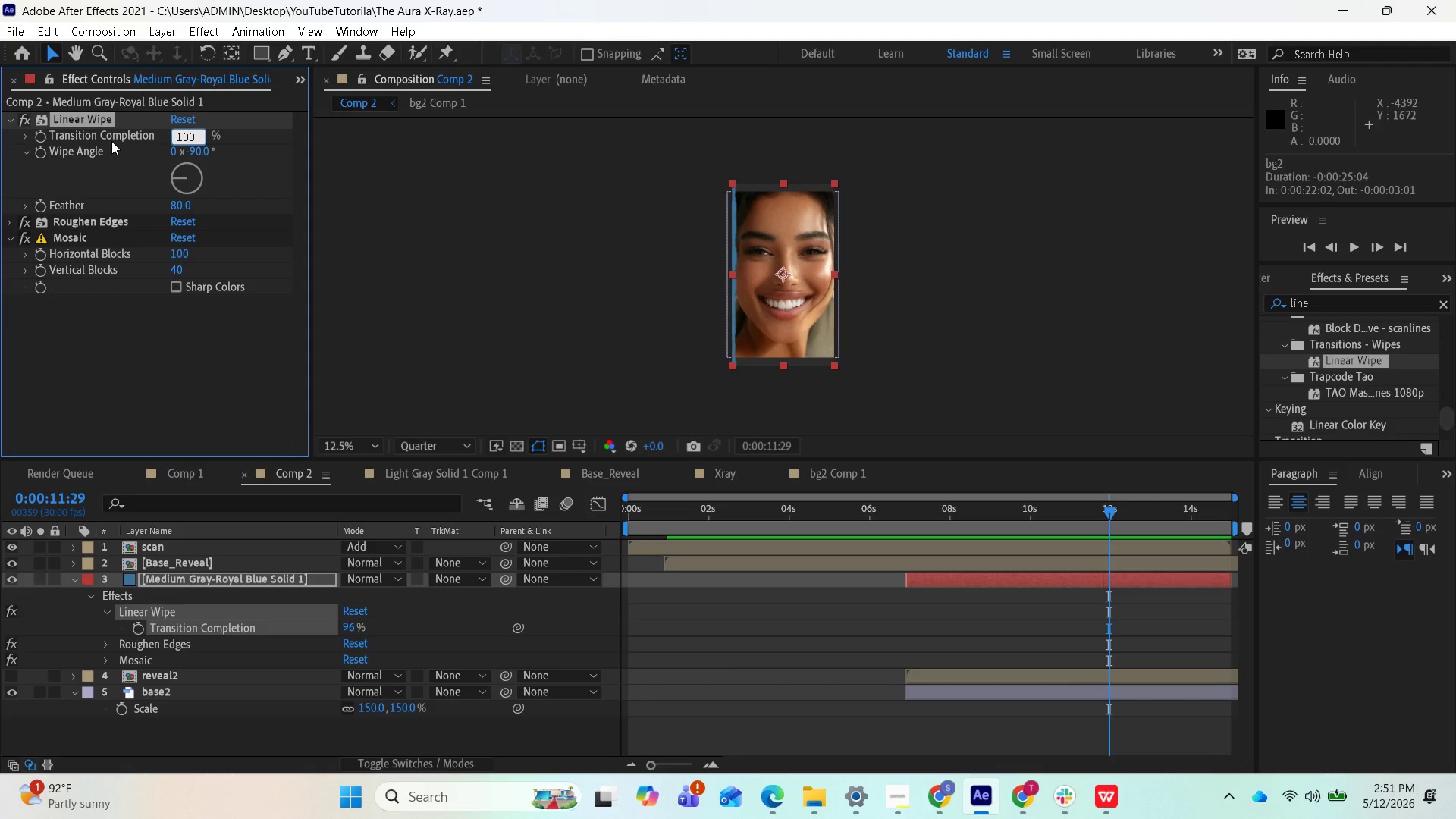 
key(Enter)
 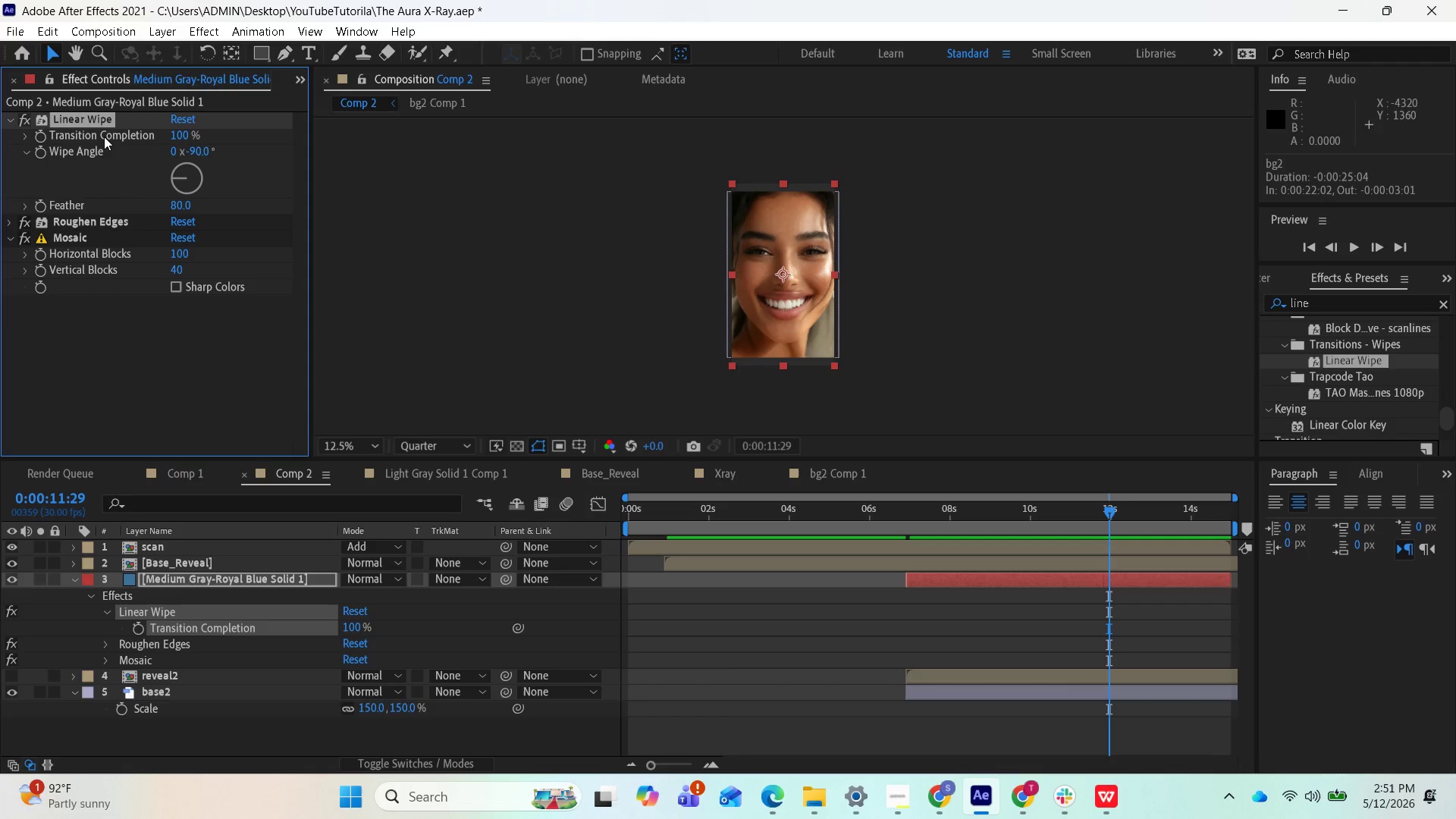 
left_click_drag(start_coordinate=[176, 130], to_coordinate=[118, 140])
 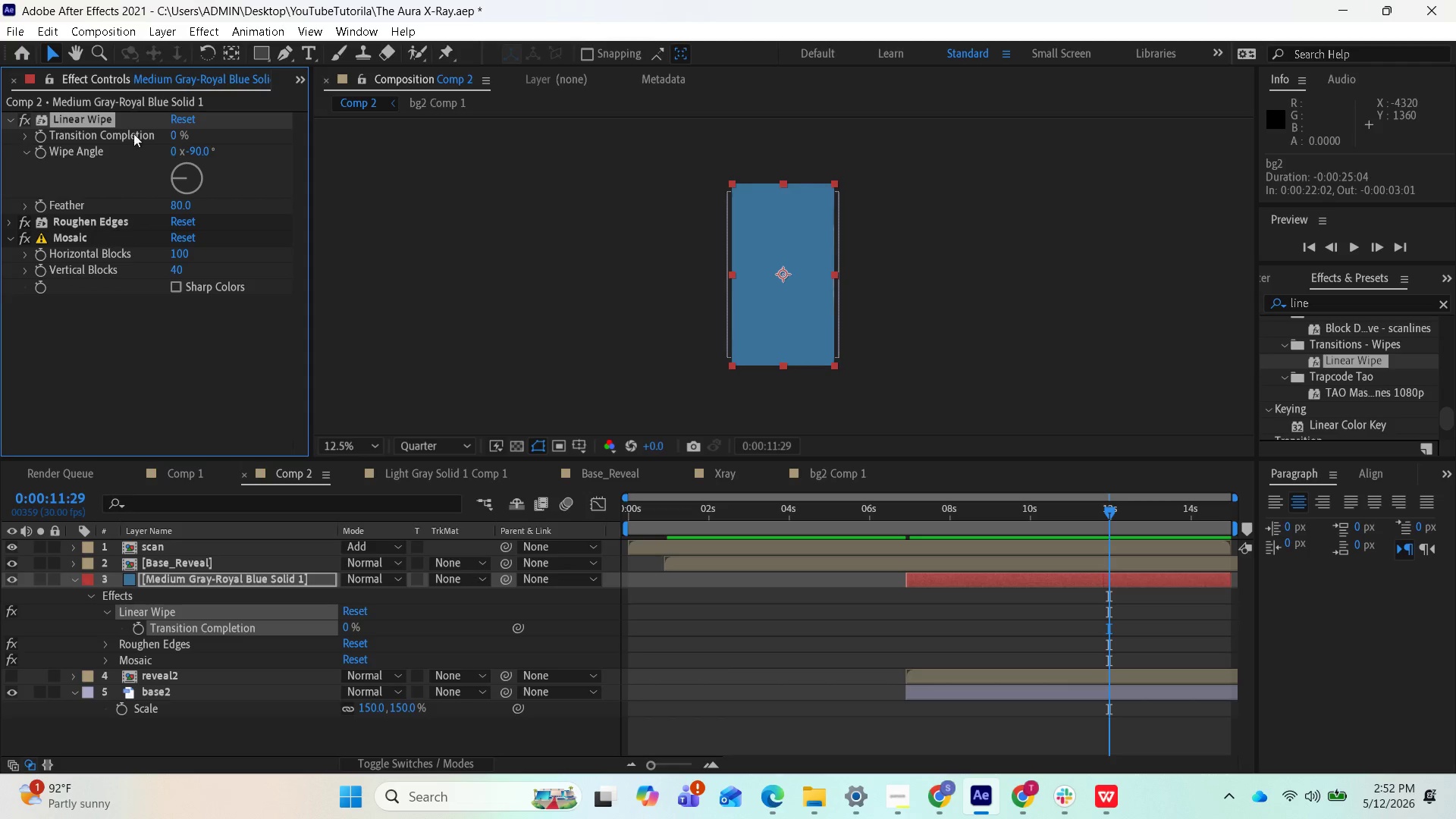 
left_click([35, 137])
 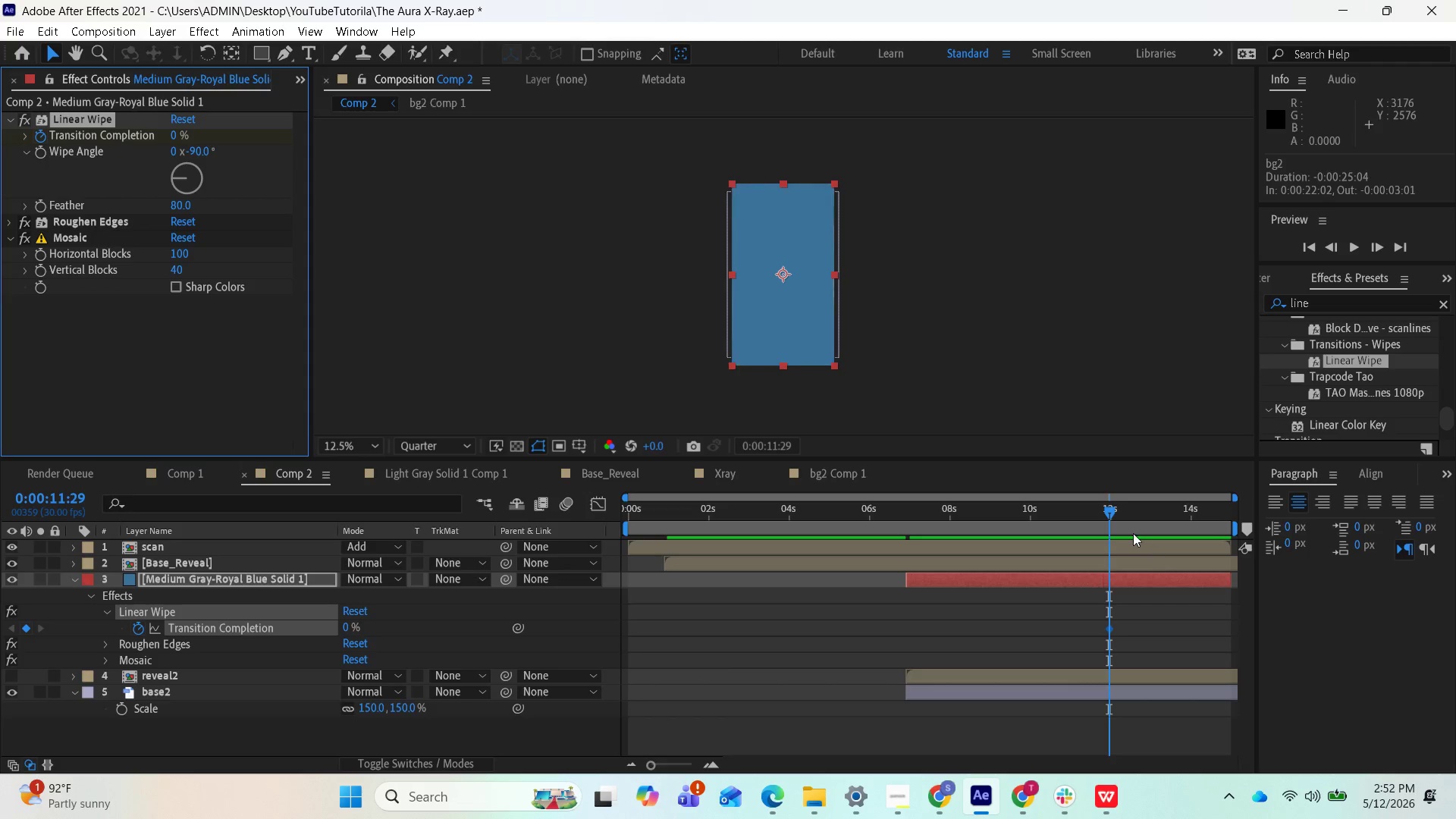 
left_click_drag(start_coordinate=[1109, 516], to_coordinate=[906, 516])
 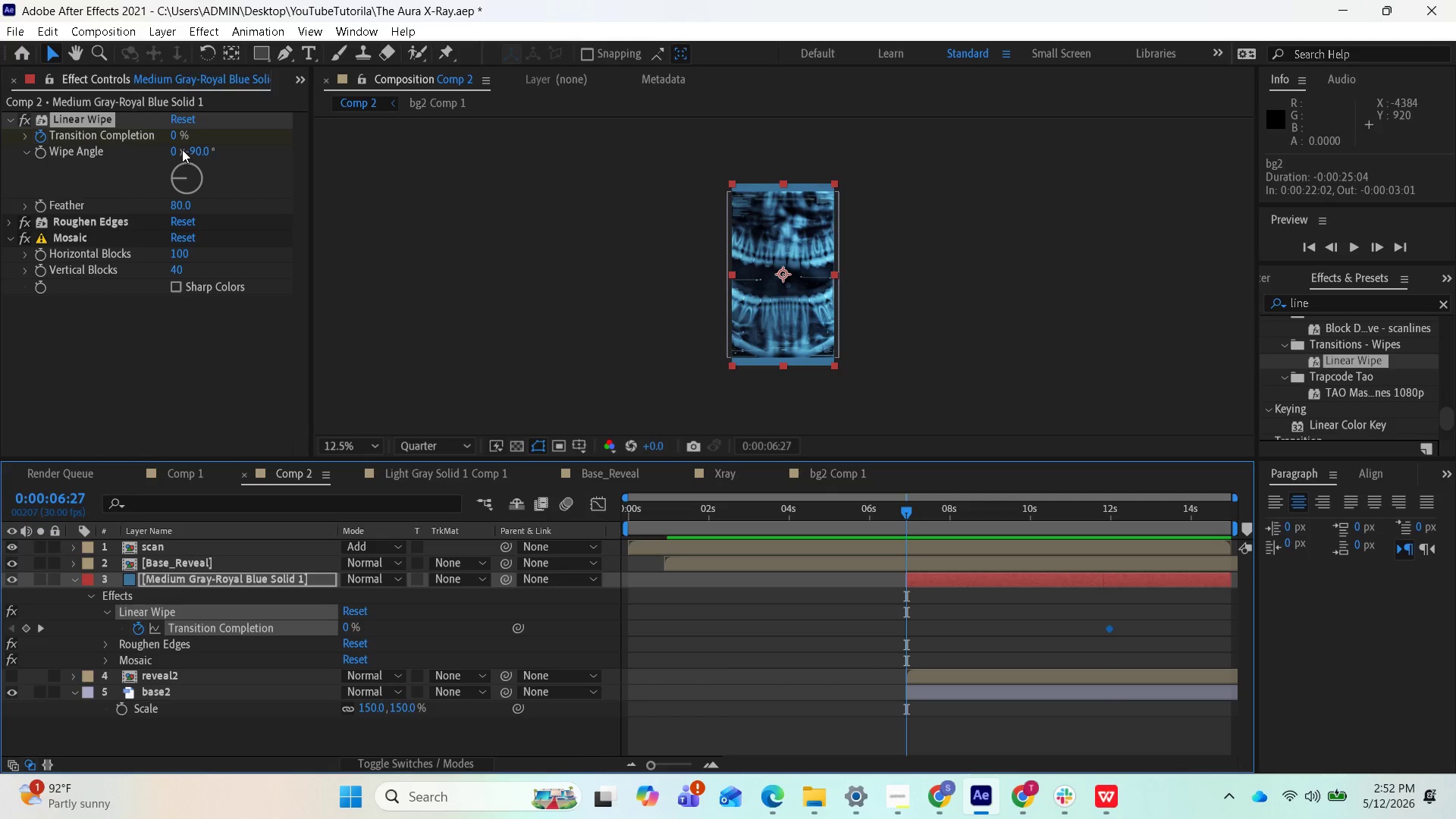 
left_click_drag(start_coordinate=[177, 137], to_coordinate=[363, 164])
 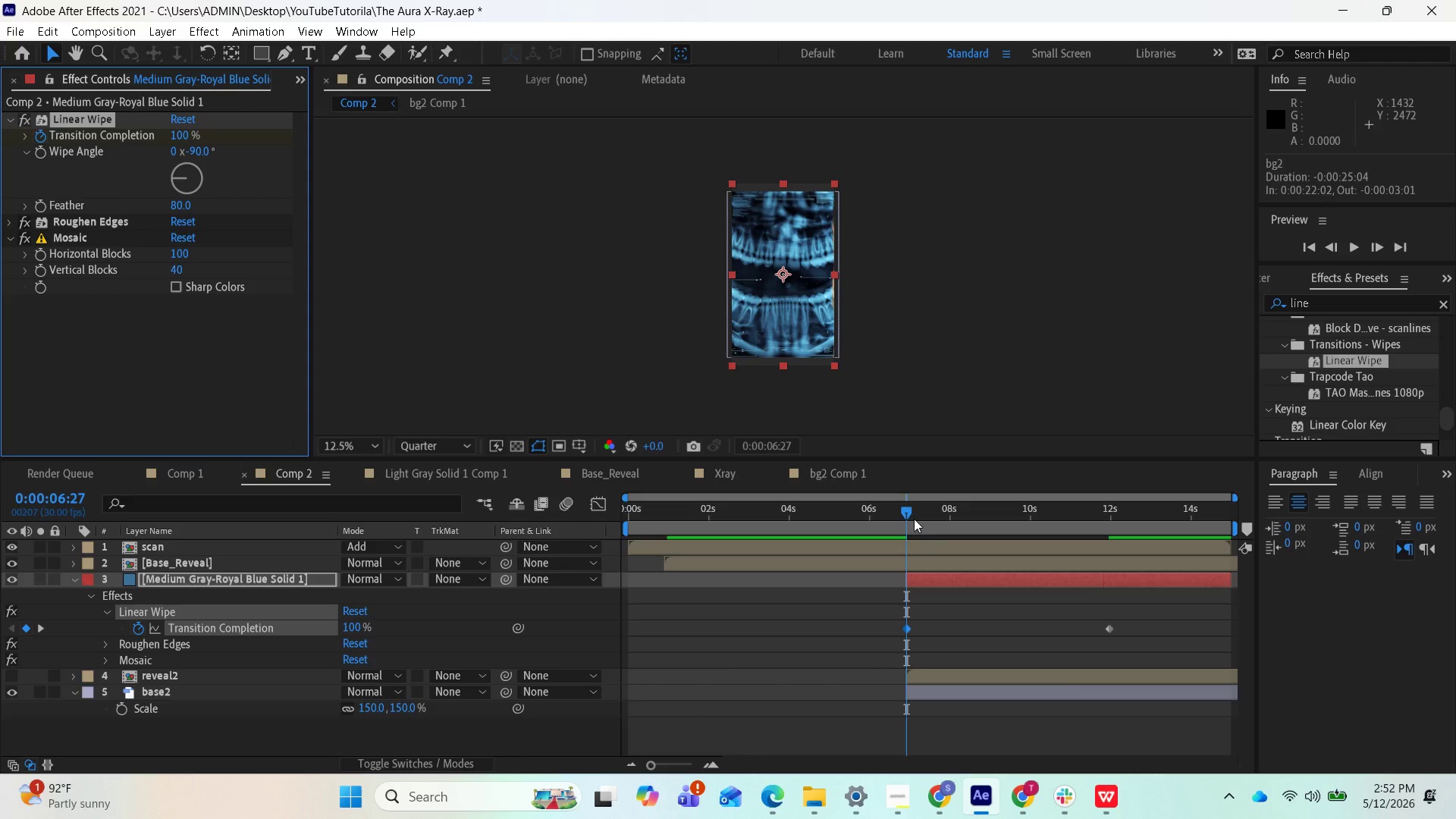 
left_click_drag(start_coordinate=[911, 515], to_coordinate=[1113, 535])
 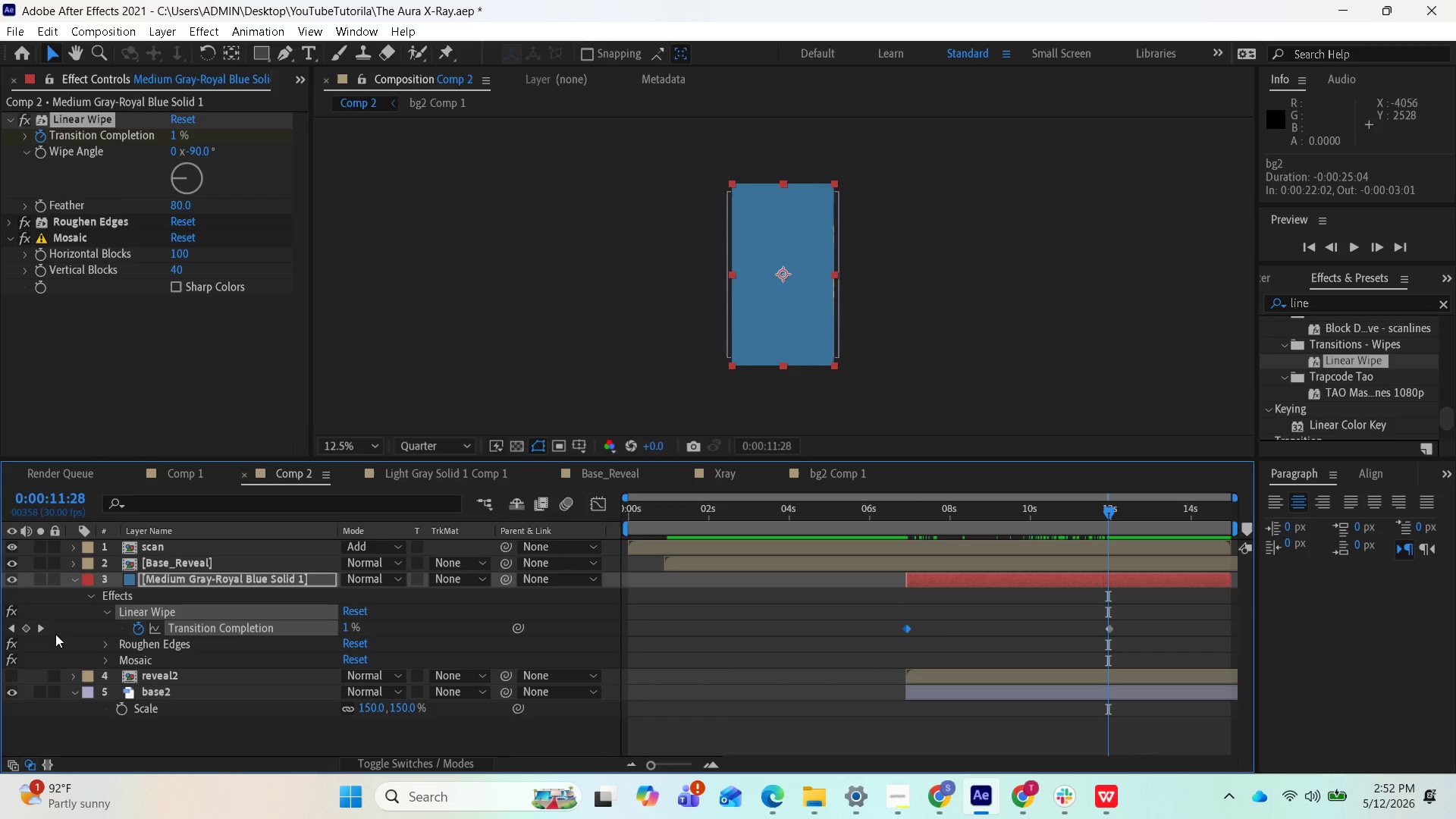 
left_click([38, 626])
 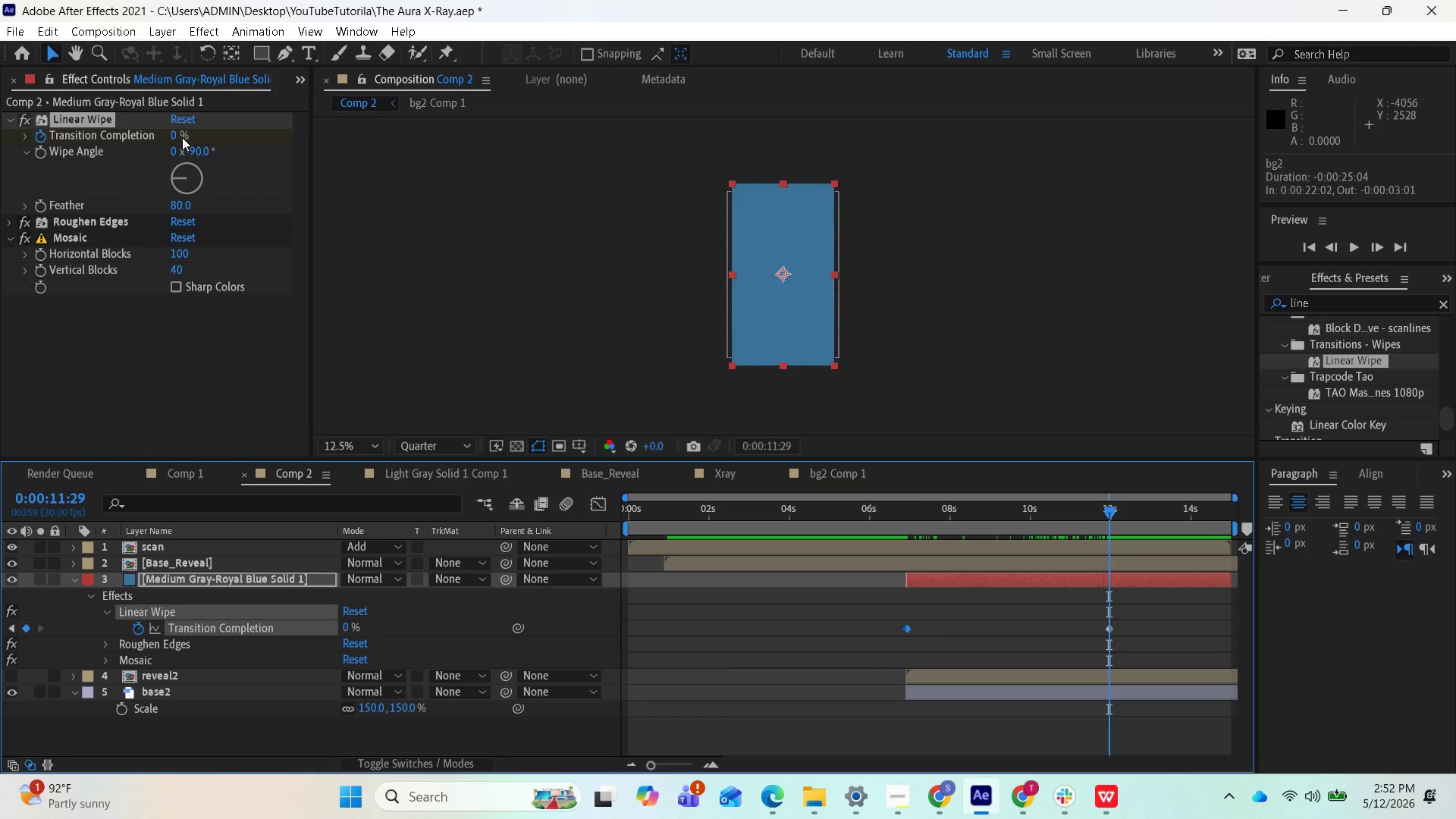 
left_click([179, 136])
 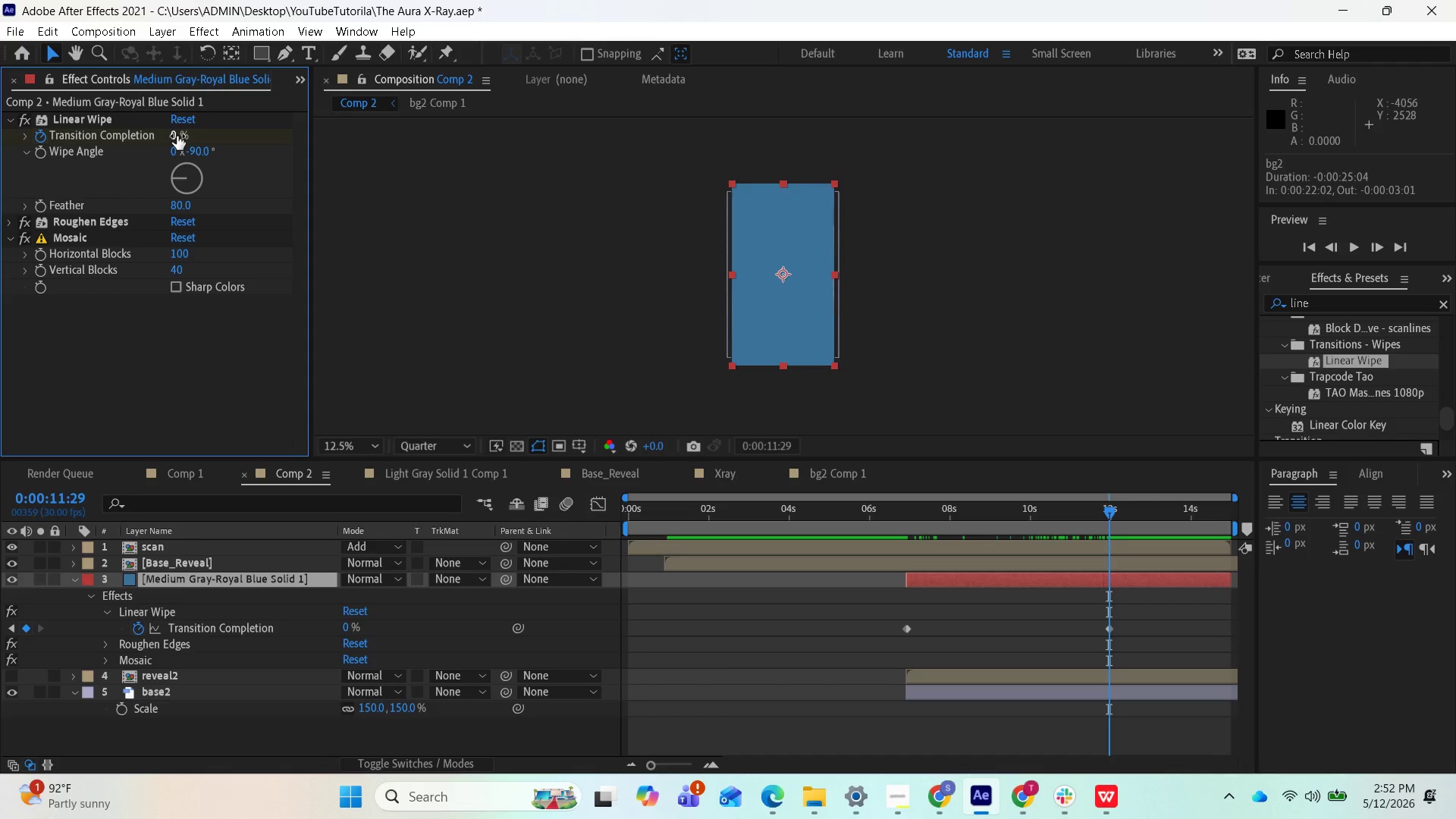 
left_click([177, 136])
 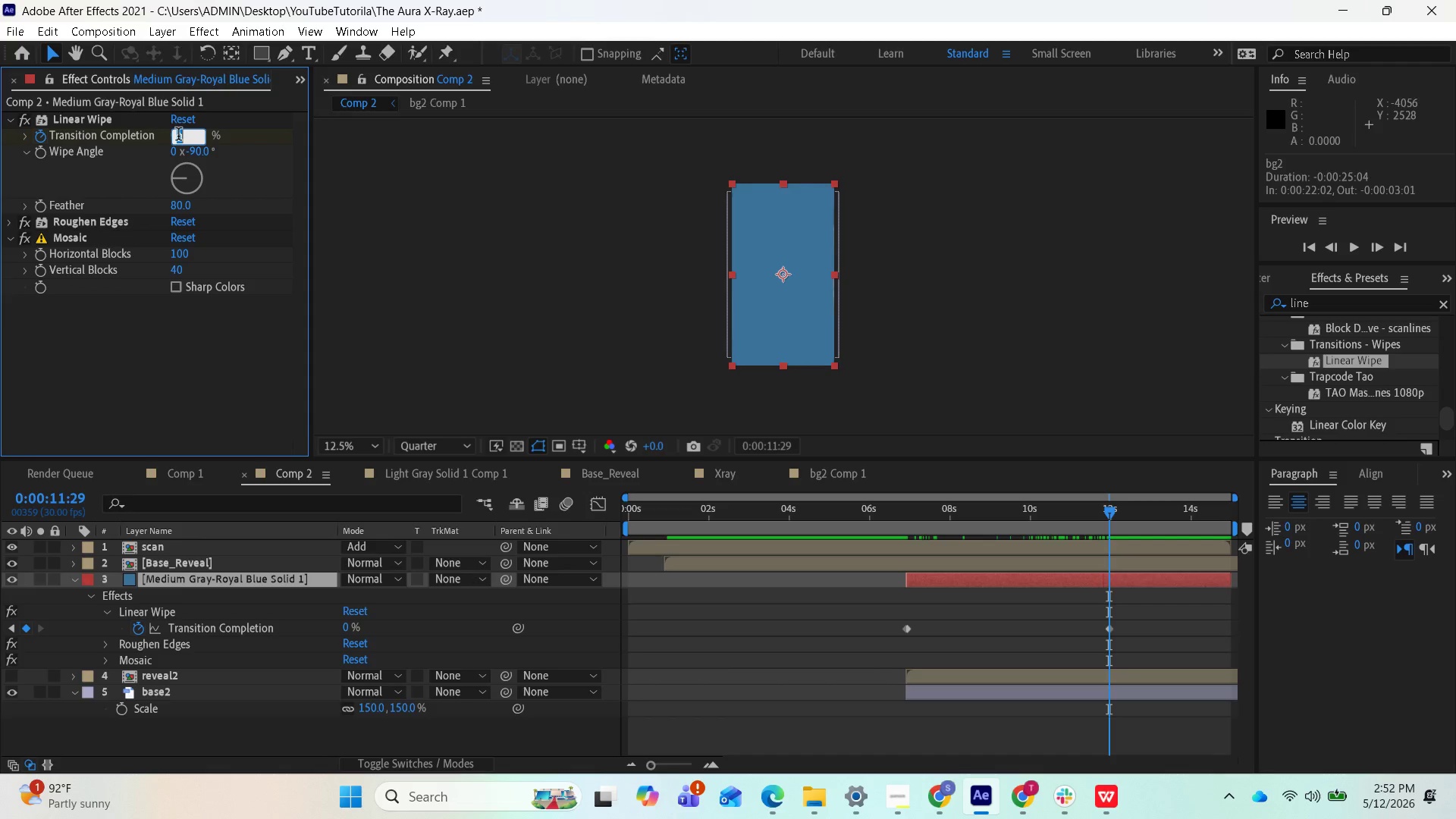 
type(100)
 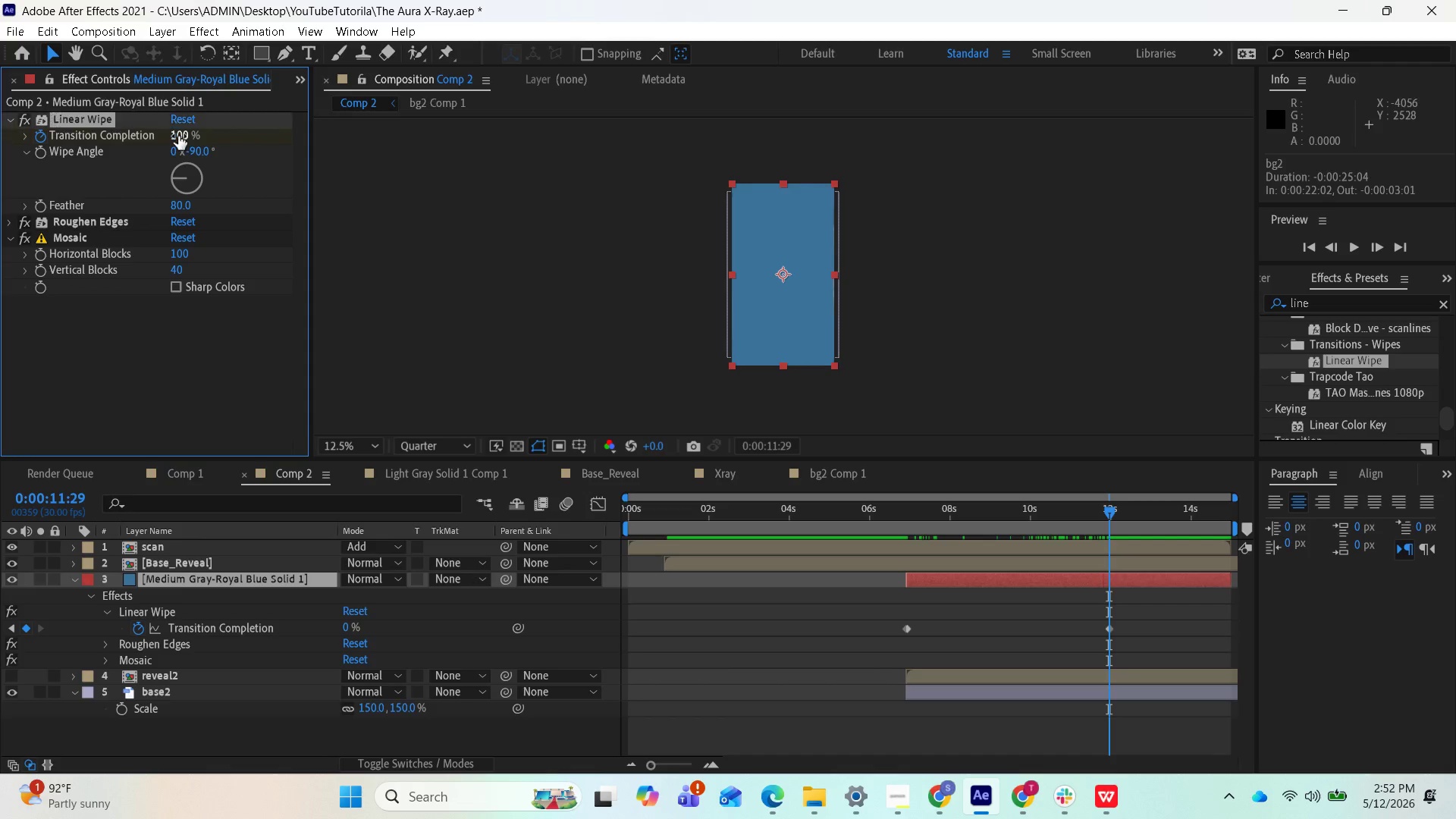 
key(Enter)
 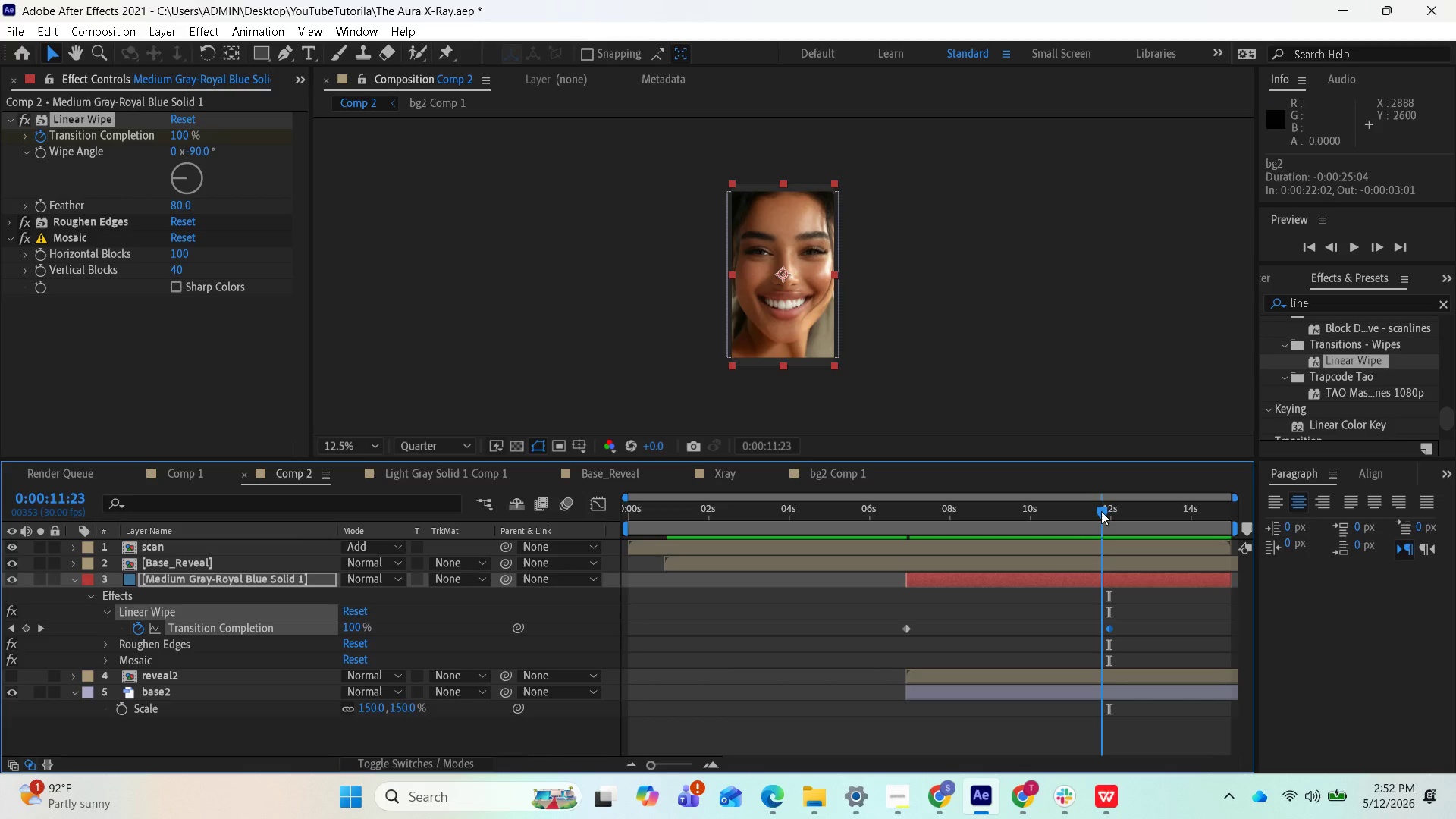 
left_click([1101, 511])
 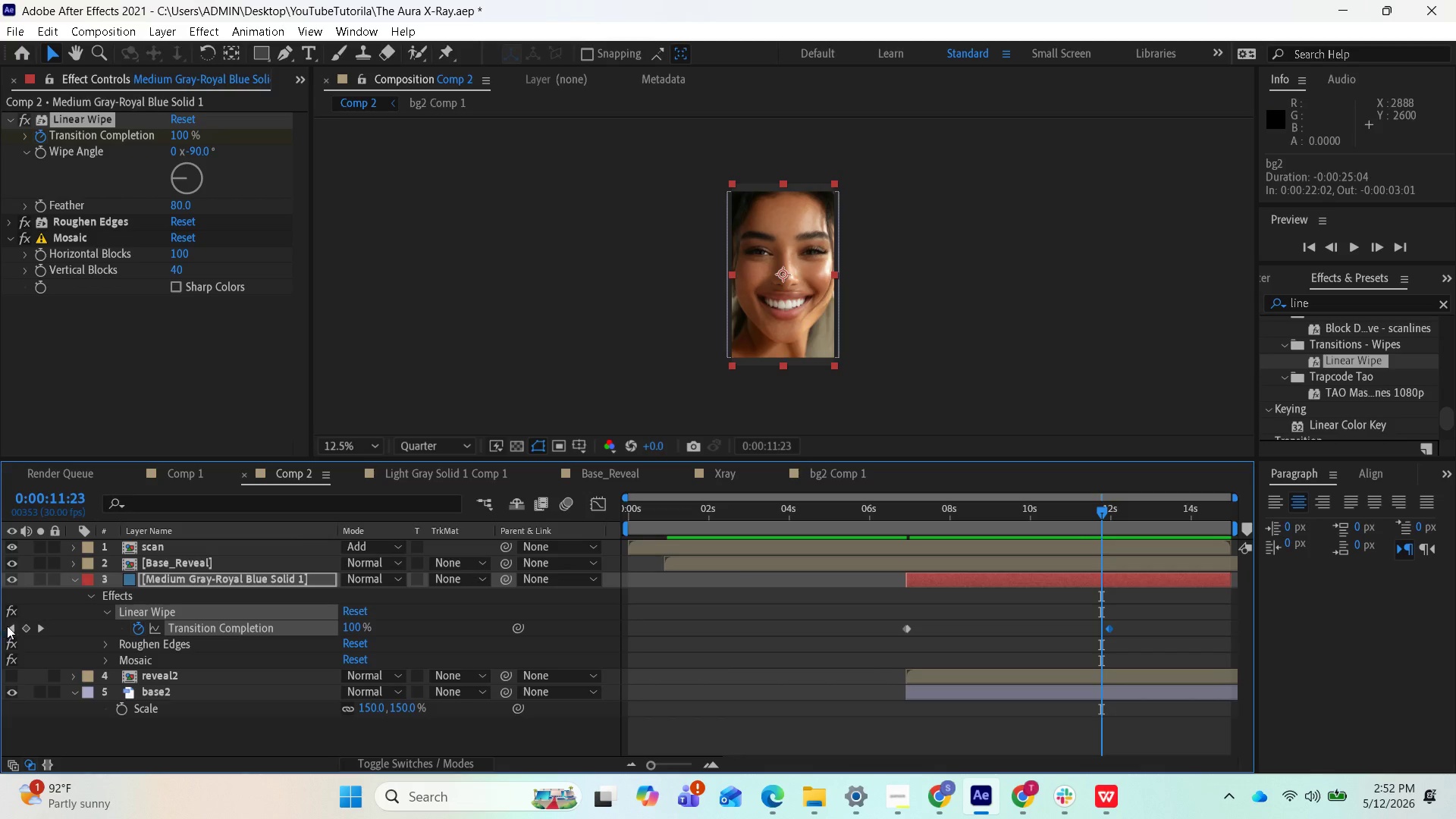 
left_click([9, 626])
 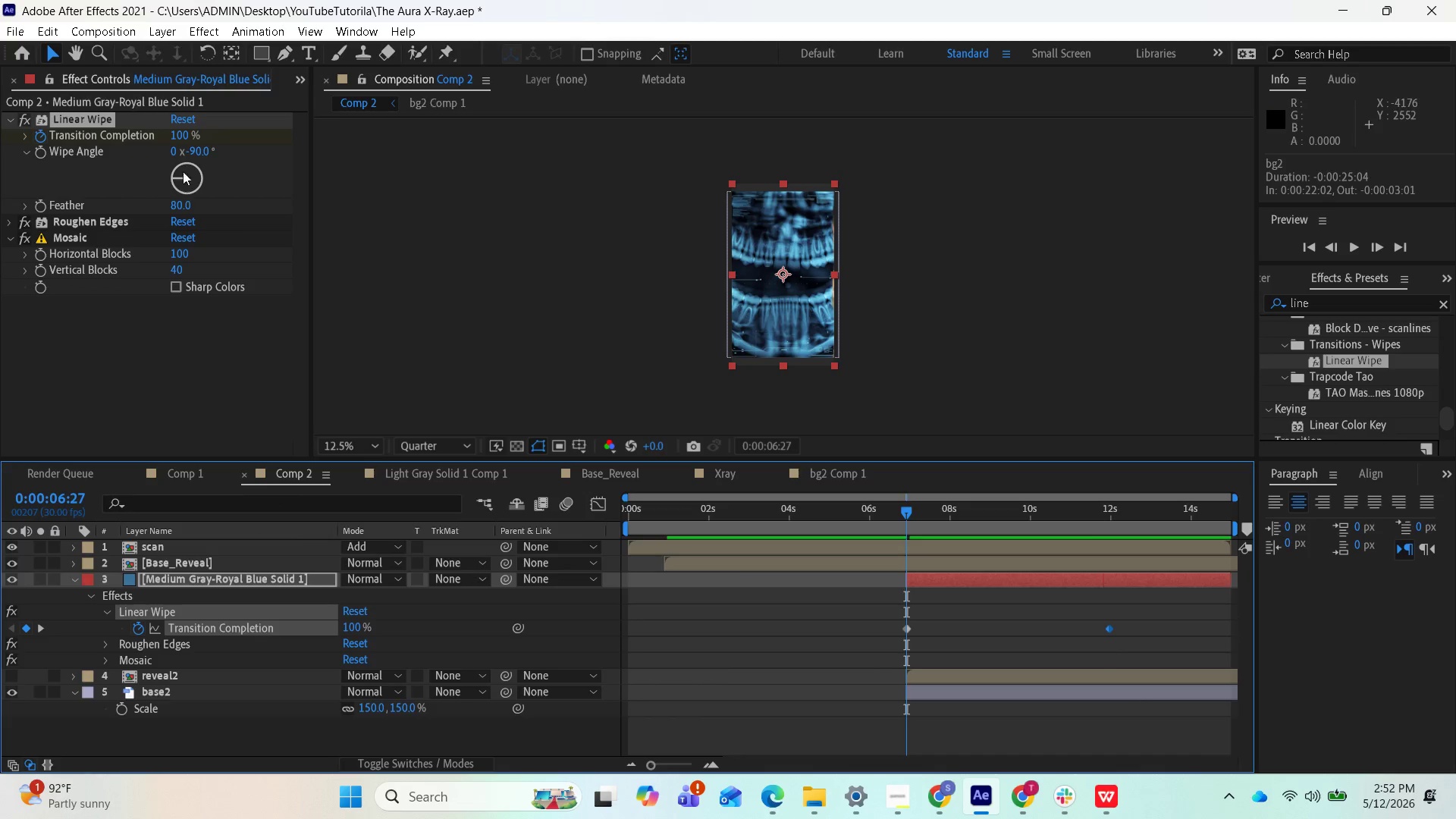 
left_click([189, 140])
 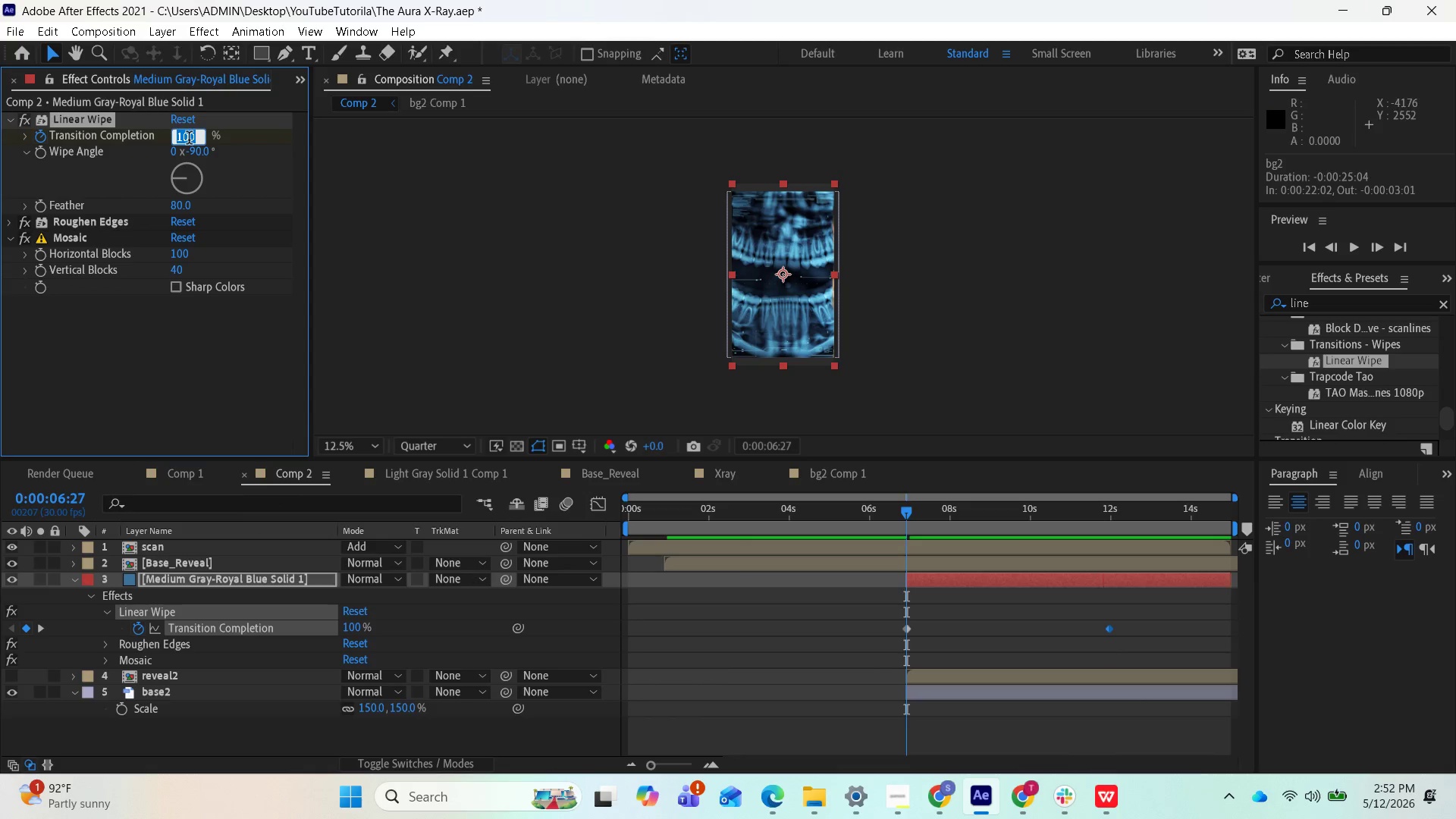 
key(0)
 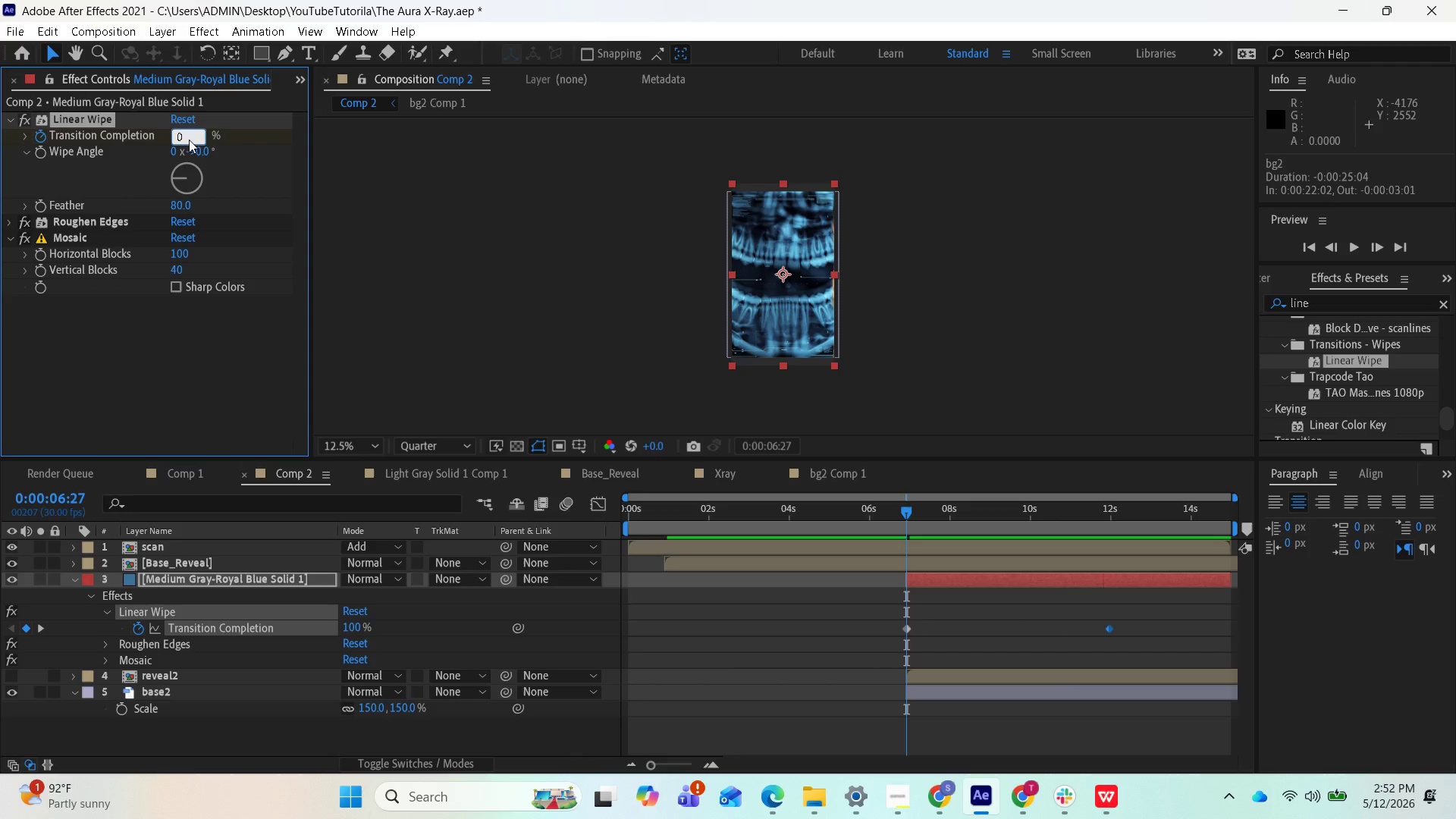 
key(Enter)
 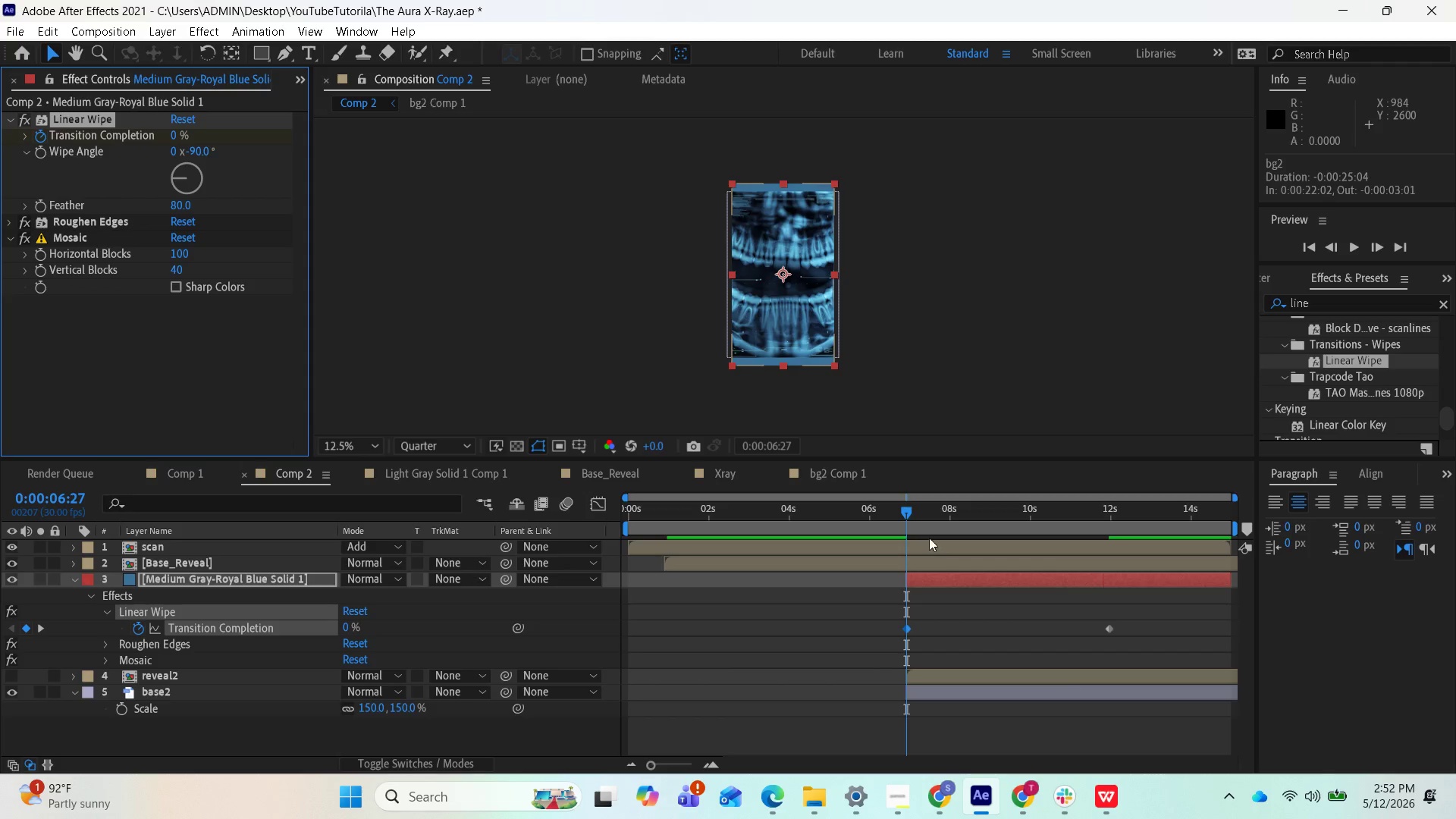 
left_click_drag(start_coordinate=[910, 513], to_coordinate=[870, 546])
 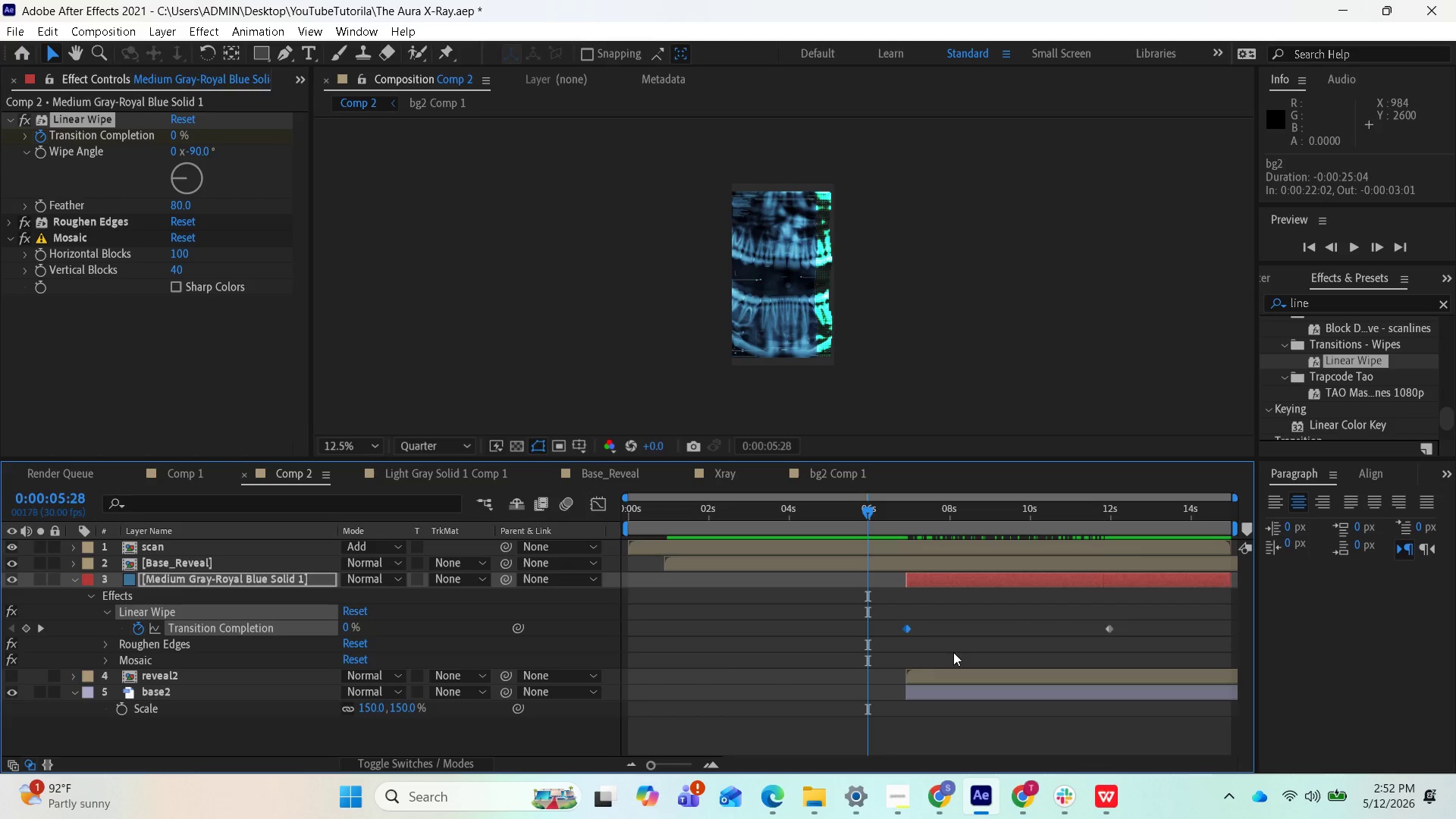 
key(Space)
 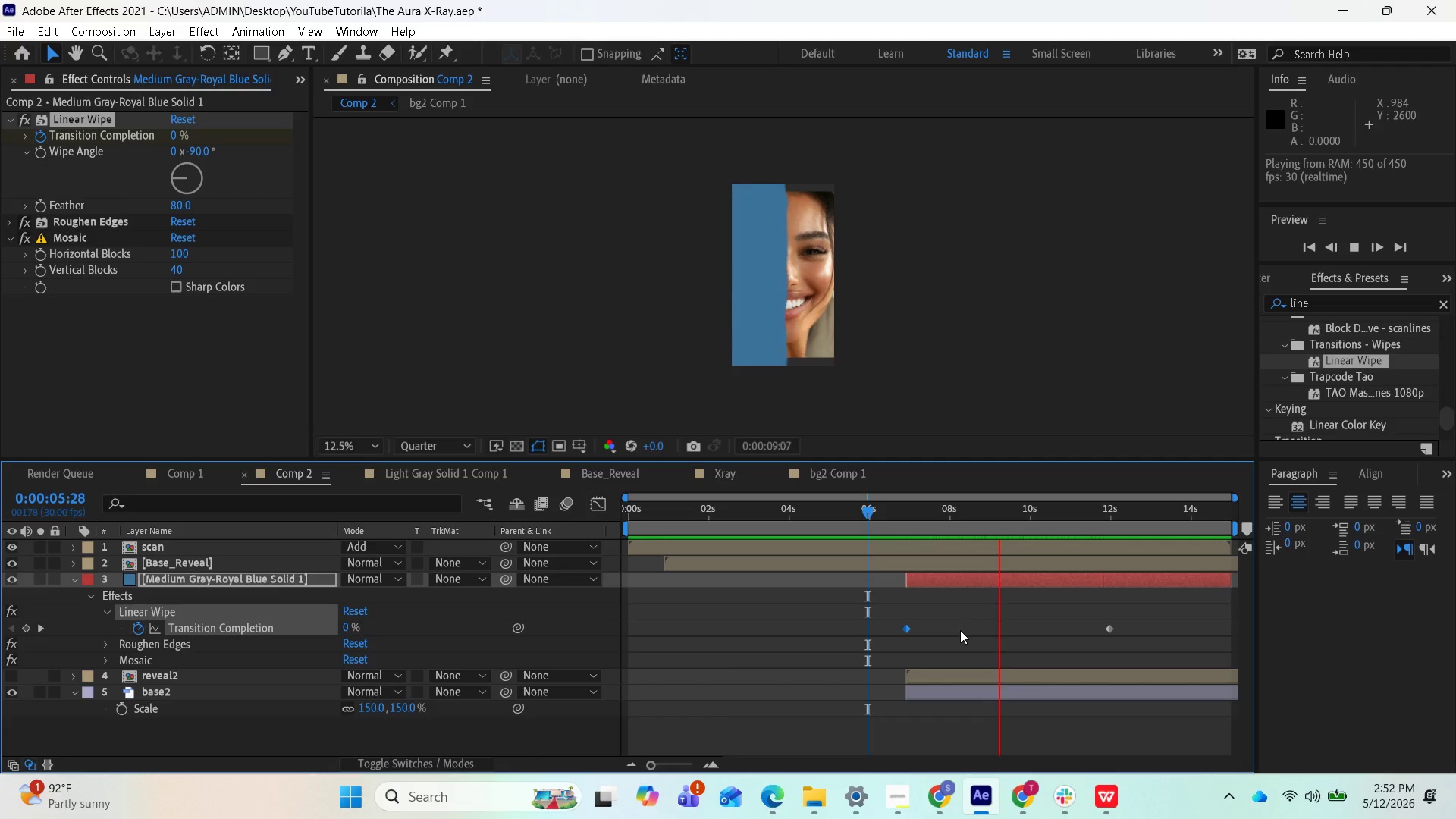 
key(Space)
 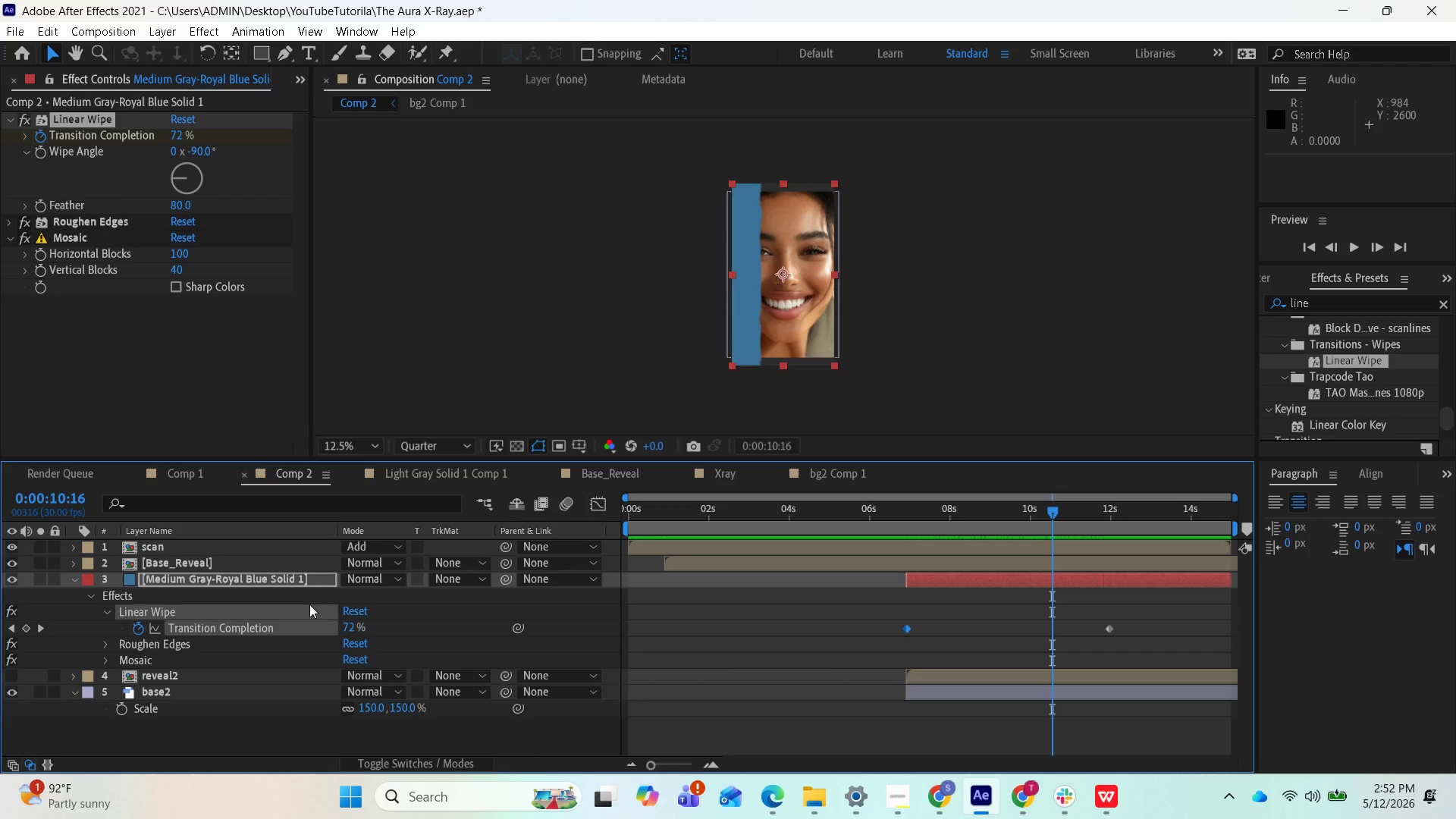 
wait(8.72)
 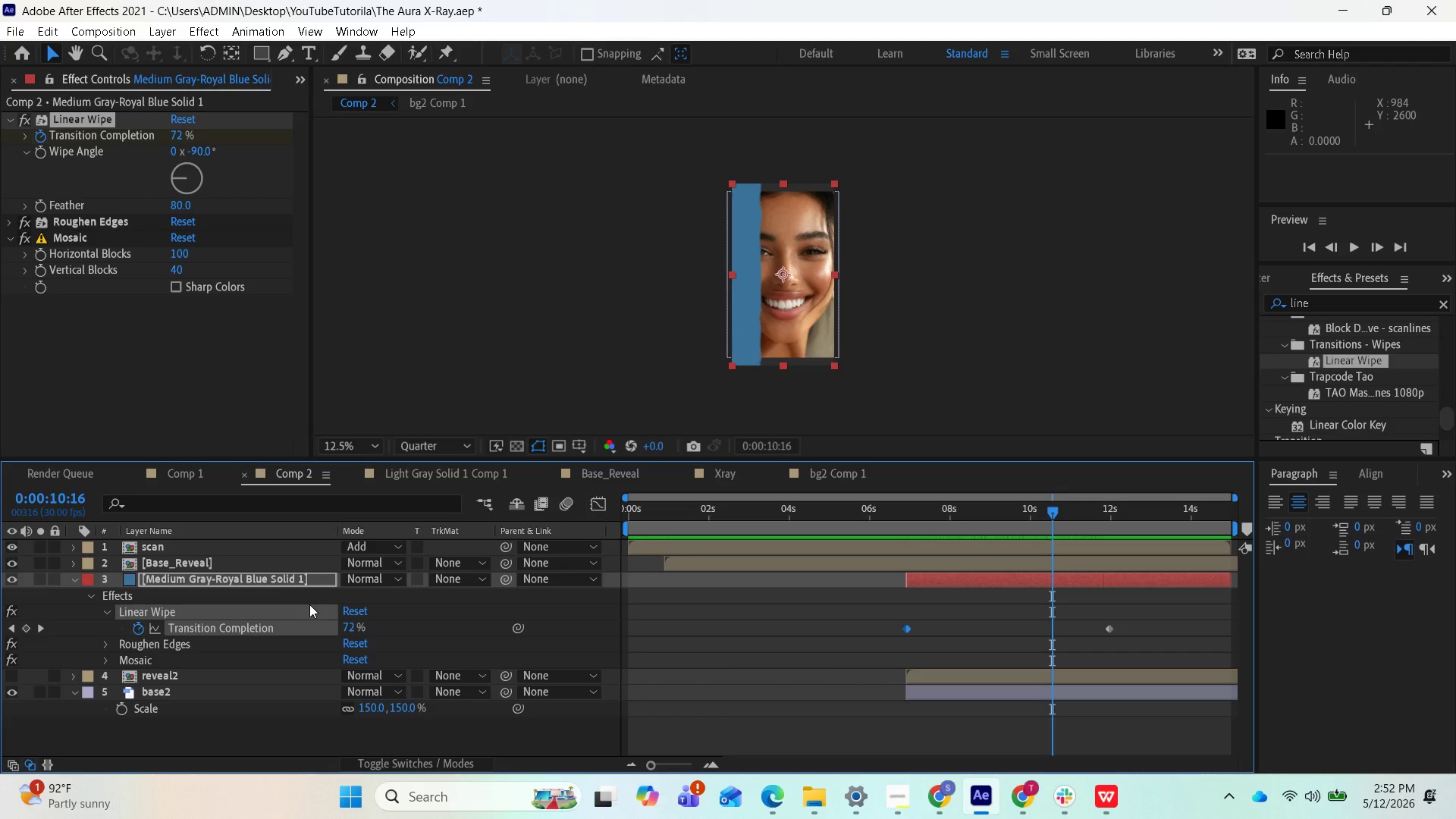 
left_click([74, 582])
 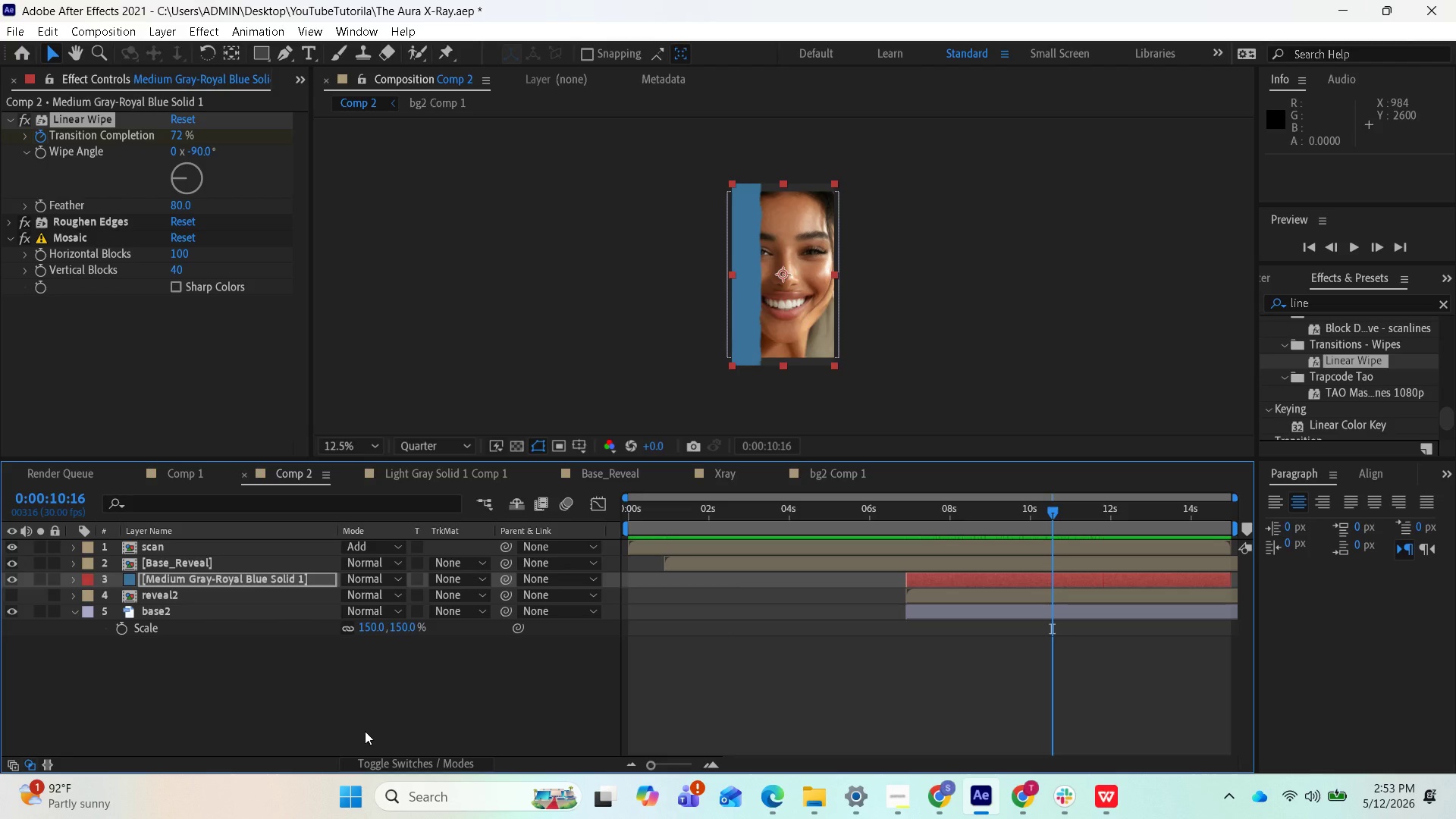 
wait(28.78)
 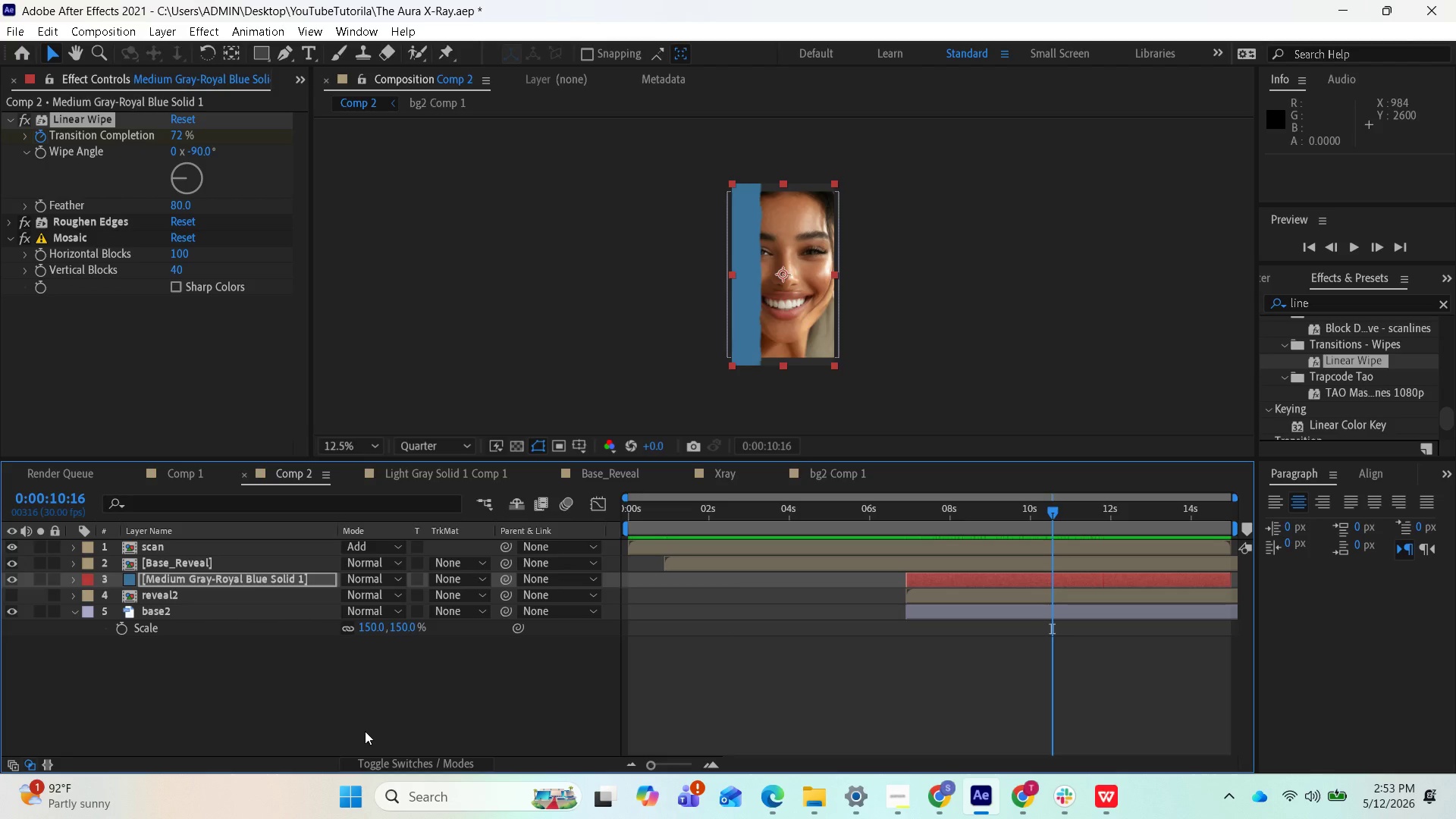 
left_click_drag(start_coordinate=[1049, 512], to_coordinate=[1043, 509])
 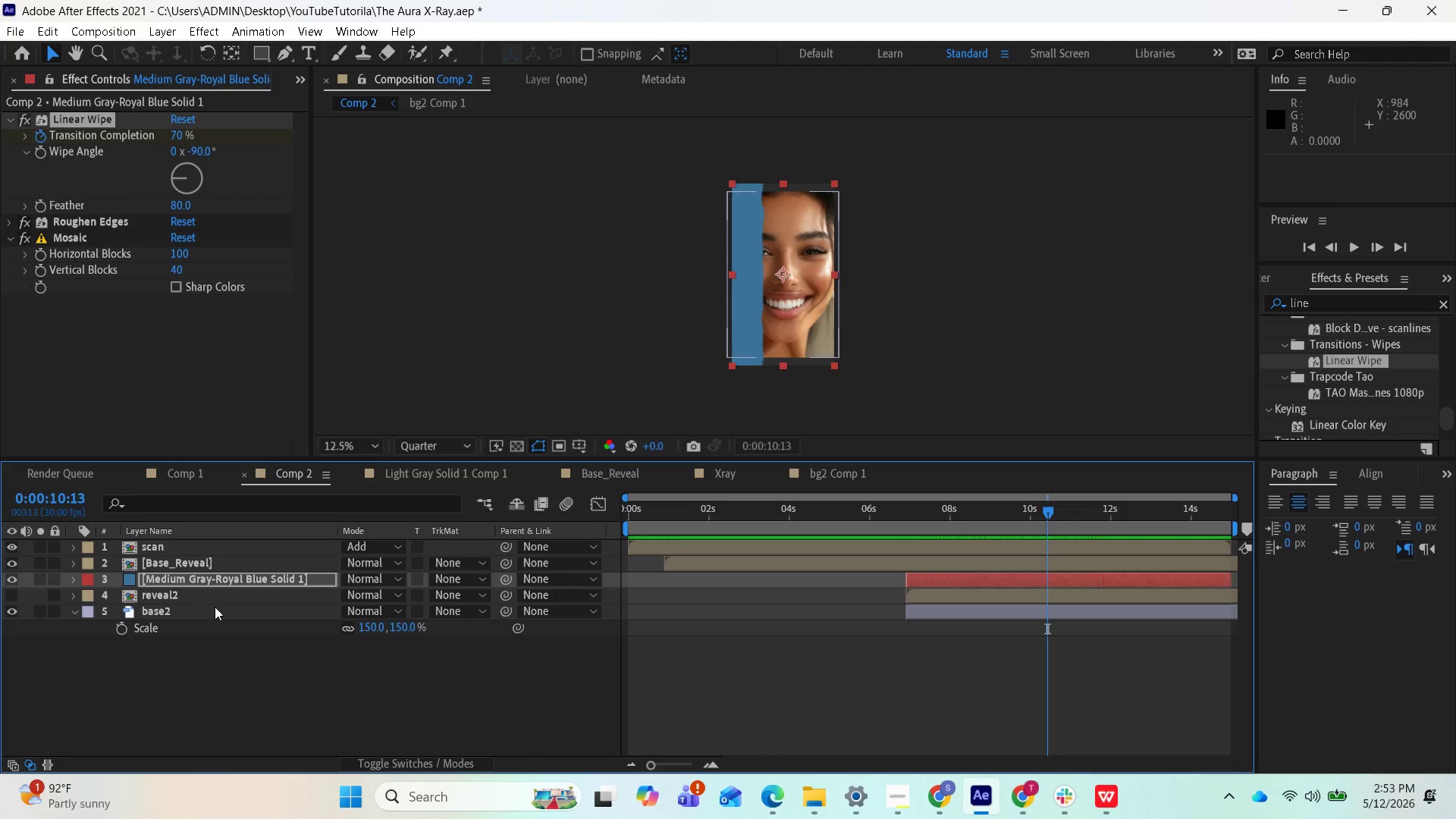 
left_click([215, 603])
 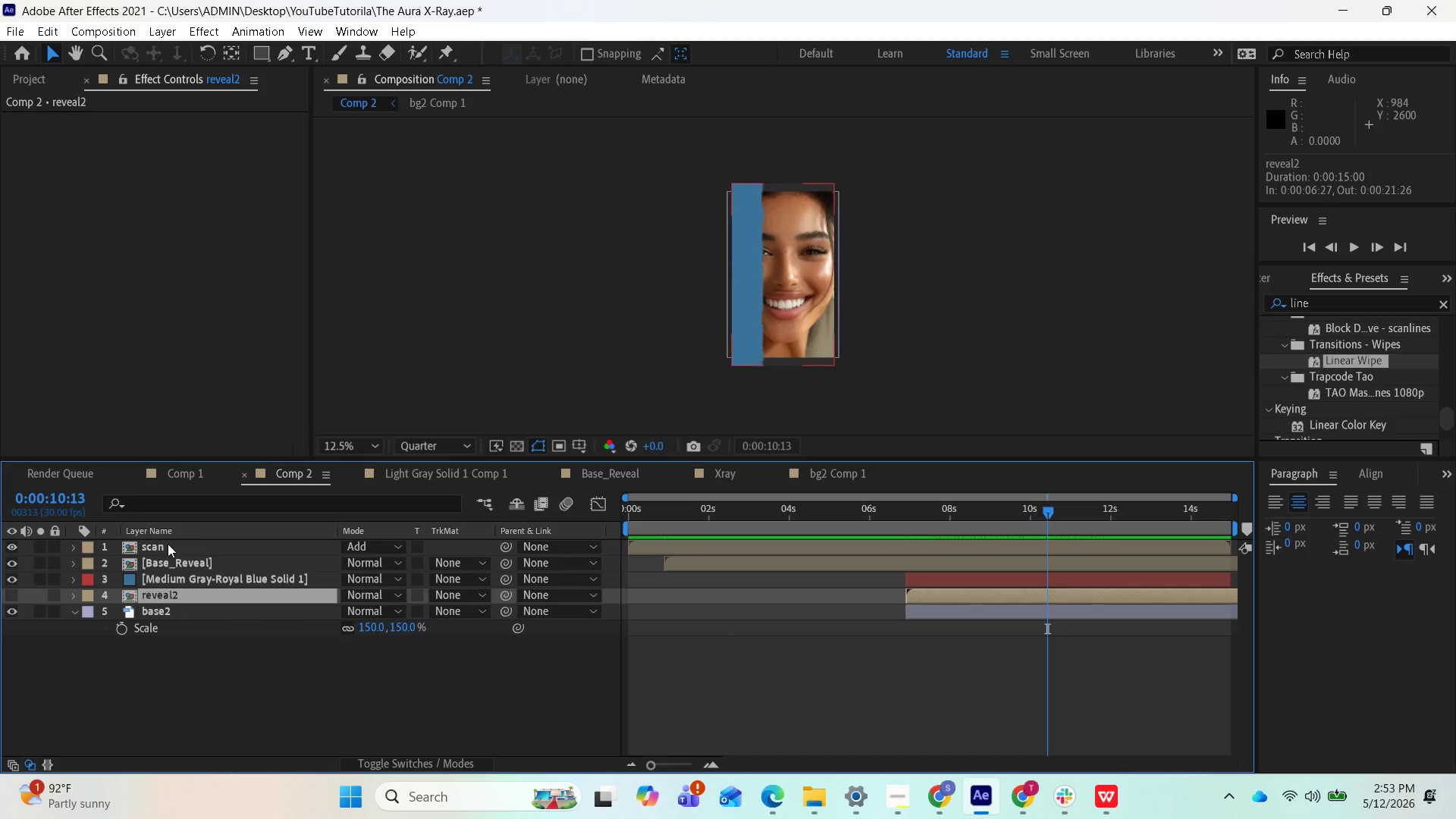 
left_click([36, 77])
 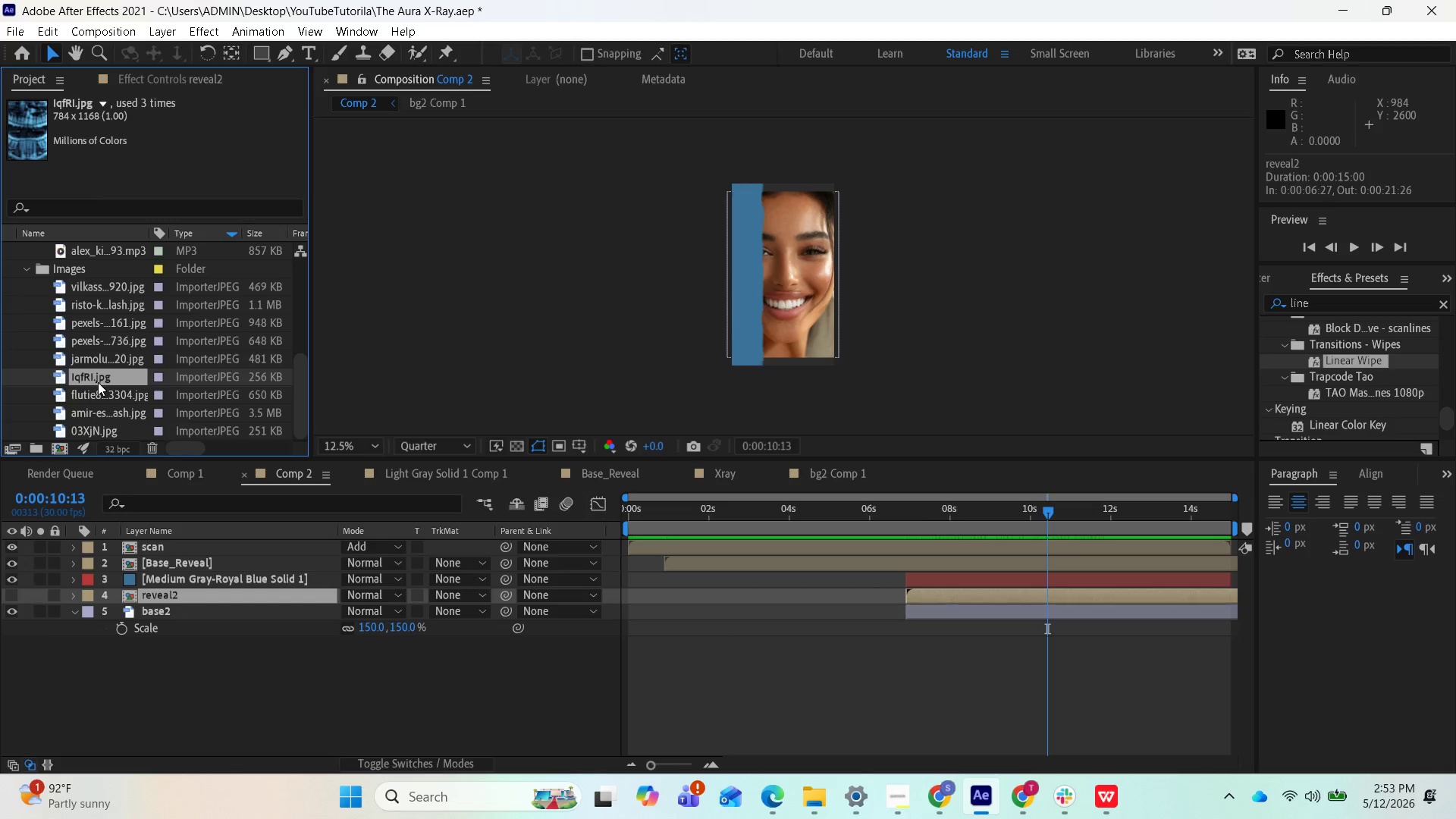 
left_click_drag(start_coordinate=[97, 382], to_coordinate=[155, 576])
 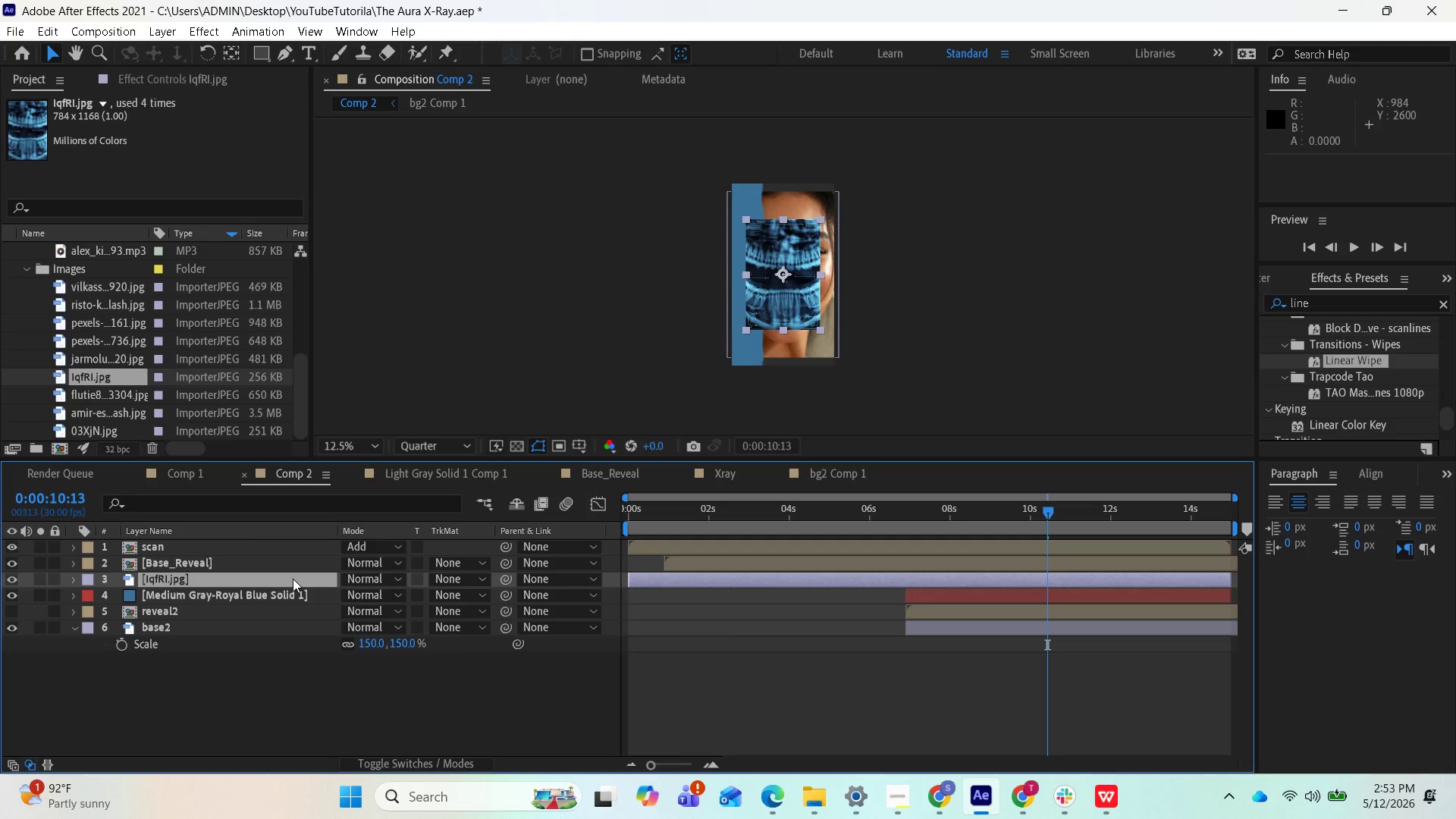 
wait(5.8)
 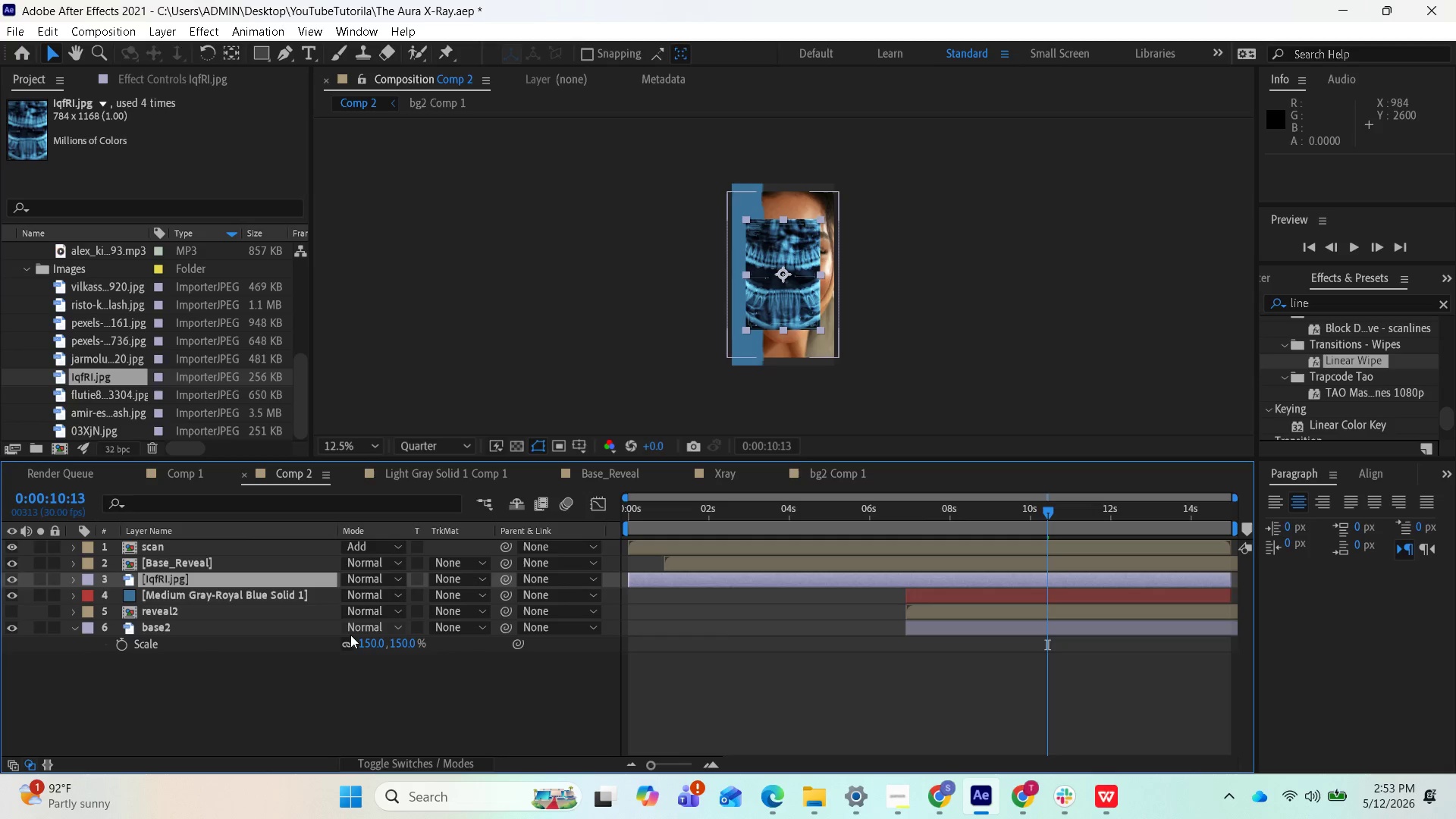 
key(S)
 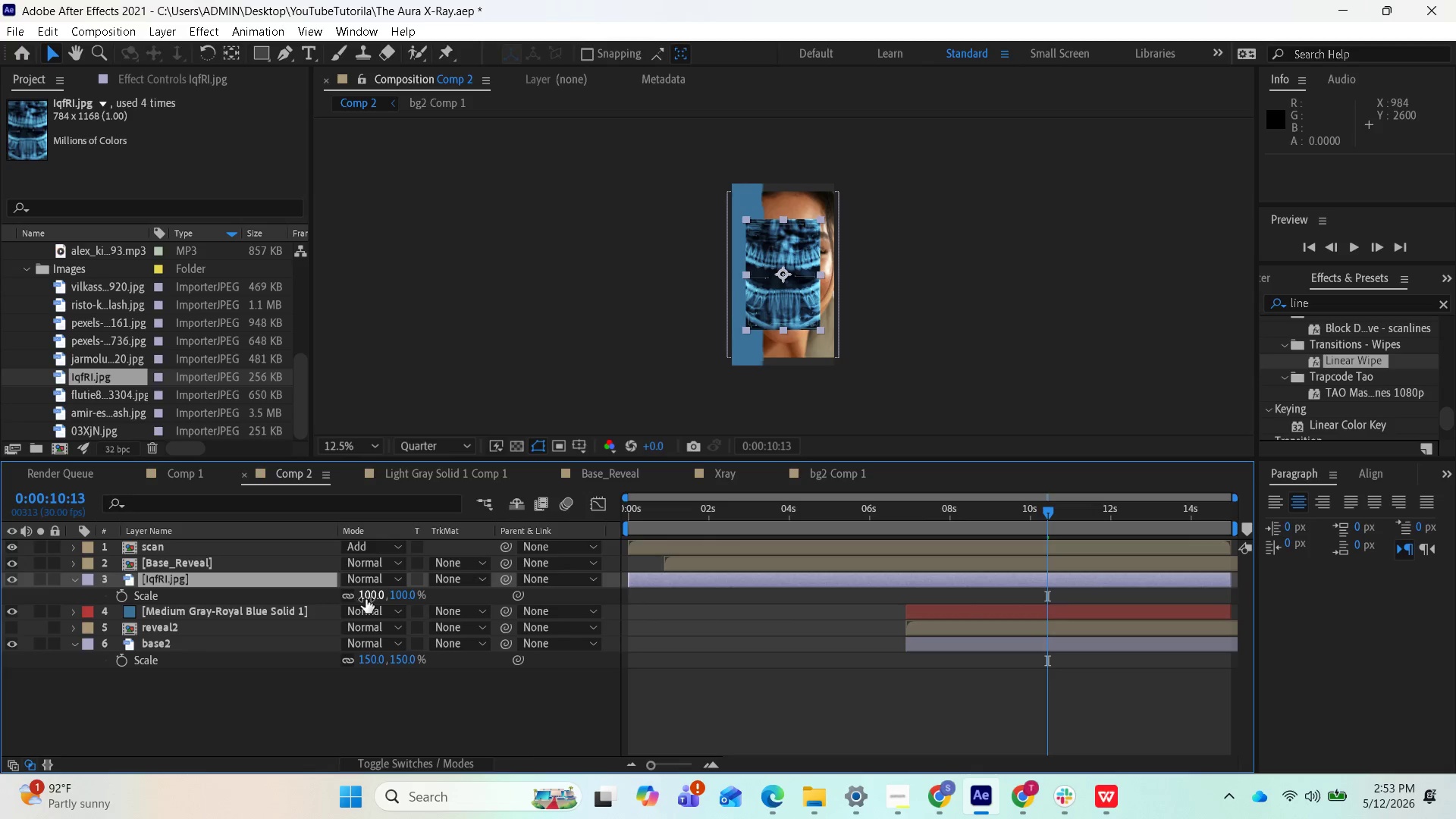 
left_click([369, 598])
 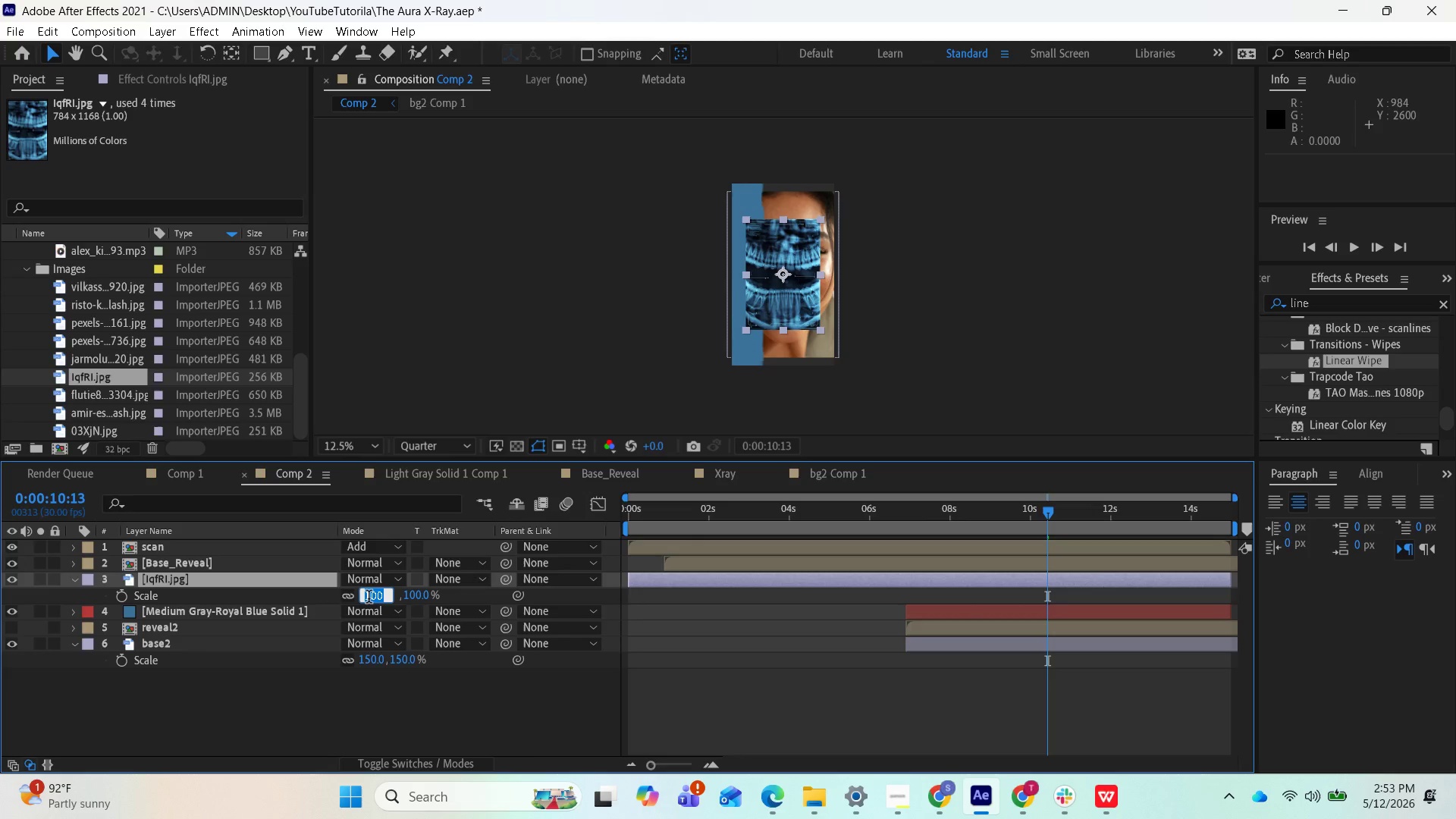 
type(150)
 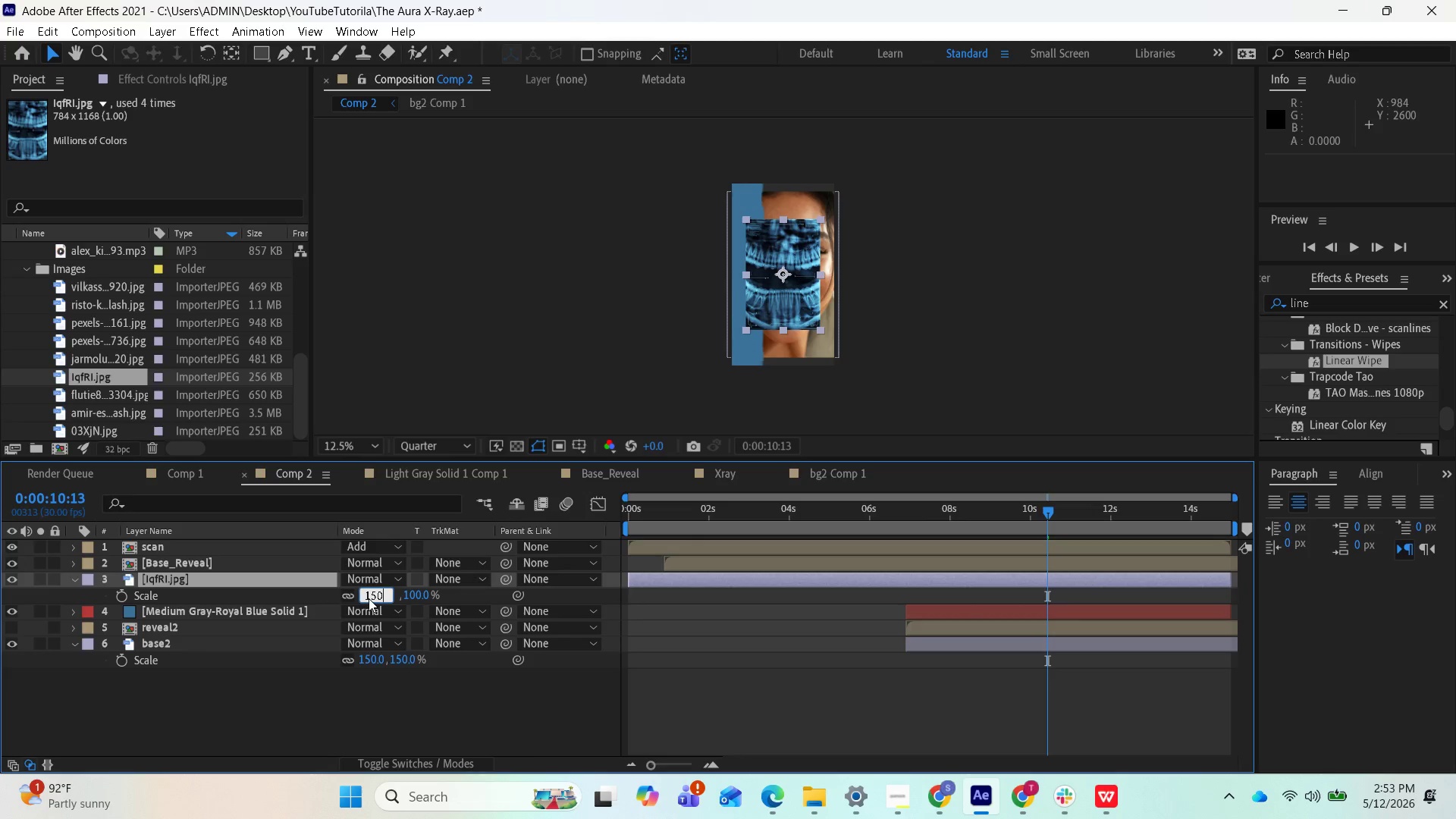 
key(Enter)
 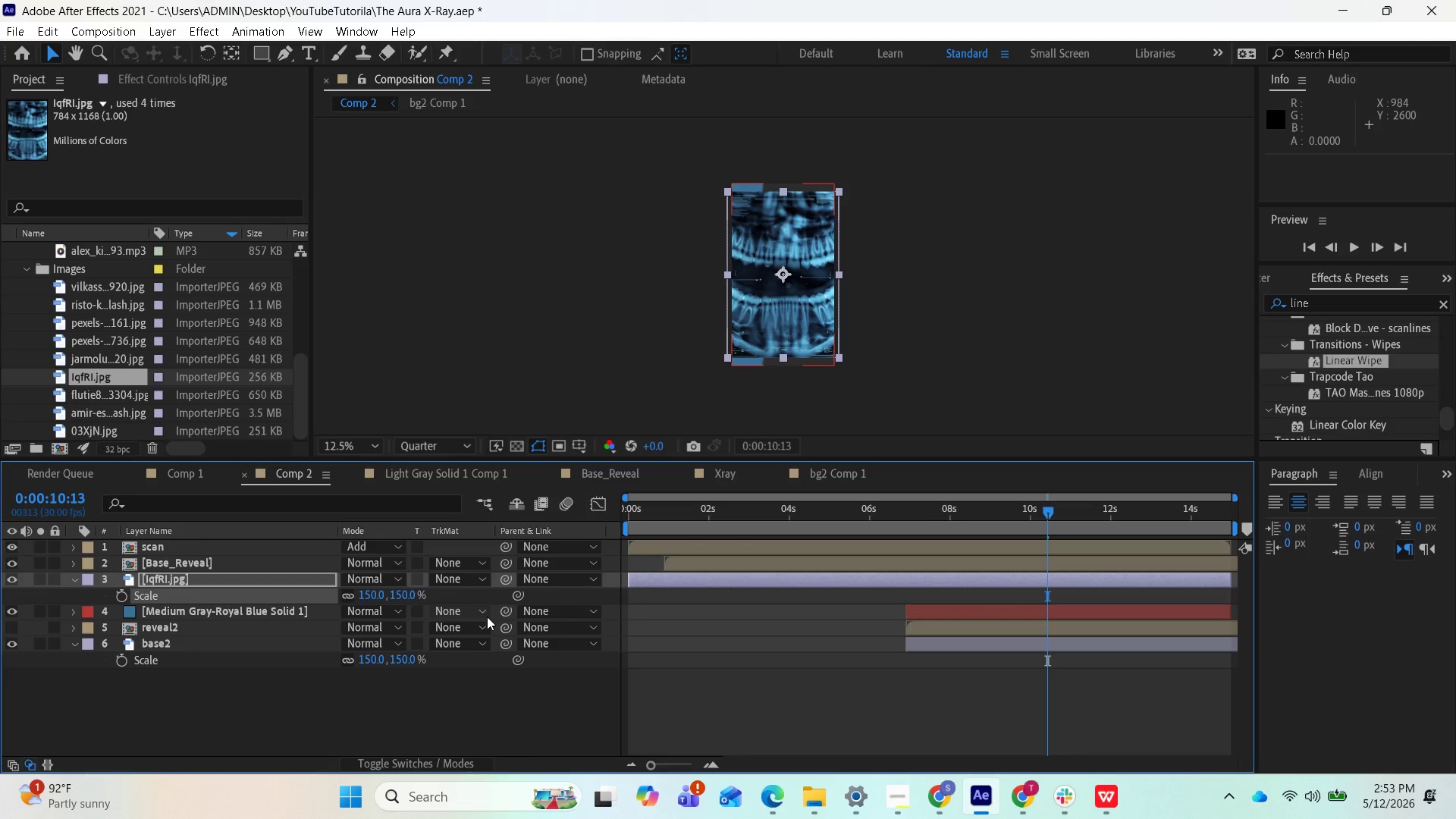 
wait(6.75)
 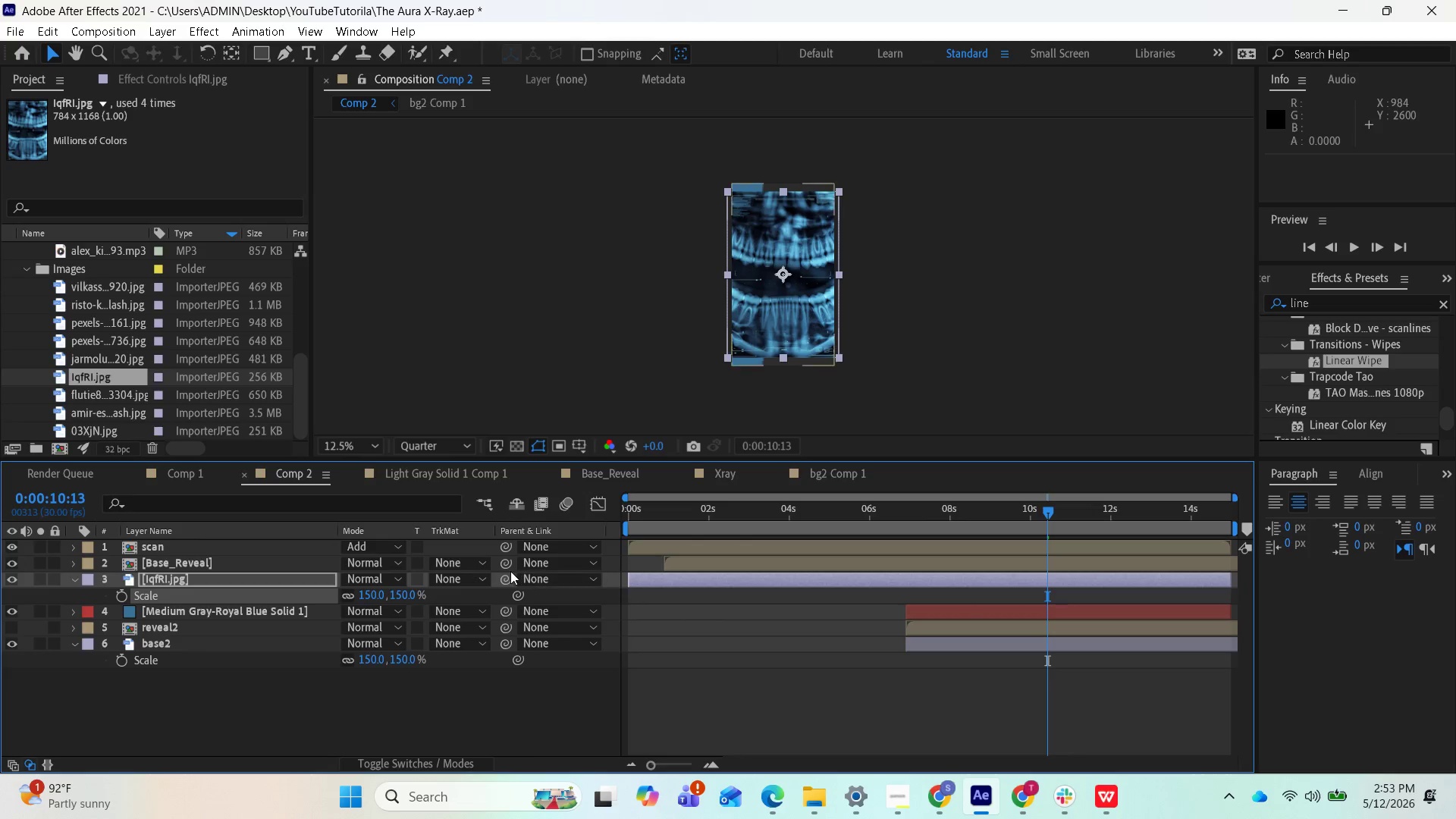 
left_click([485, 613])
 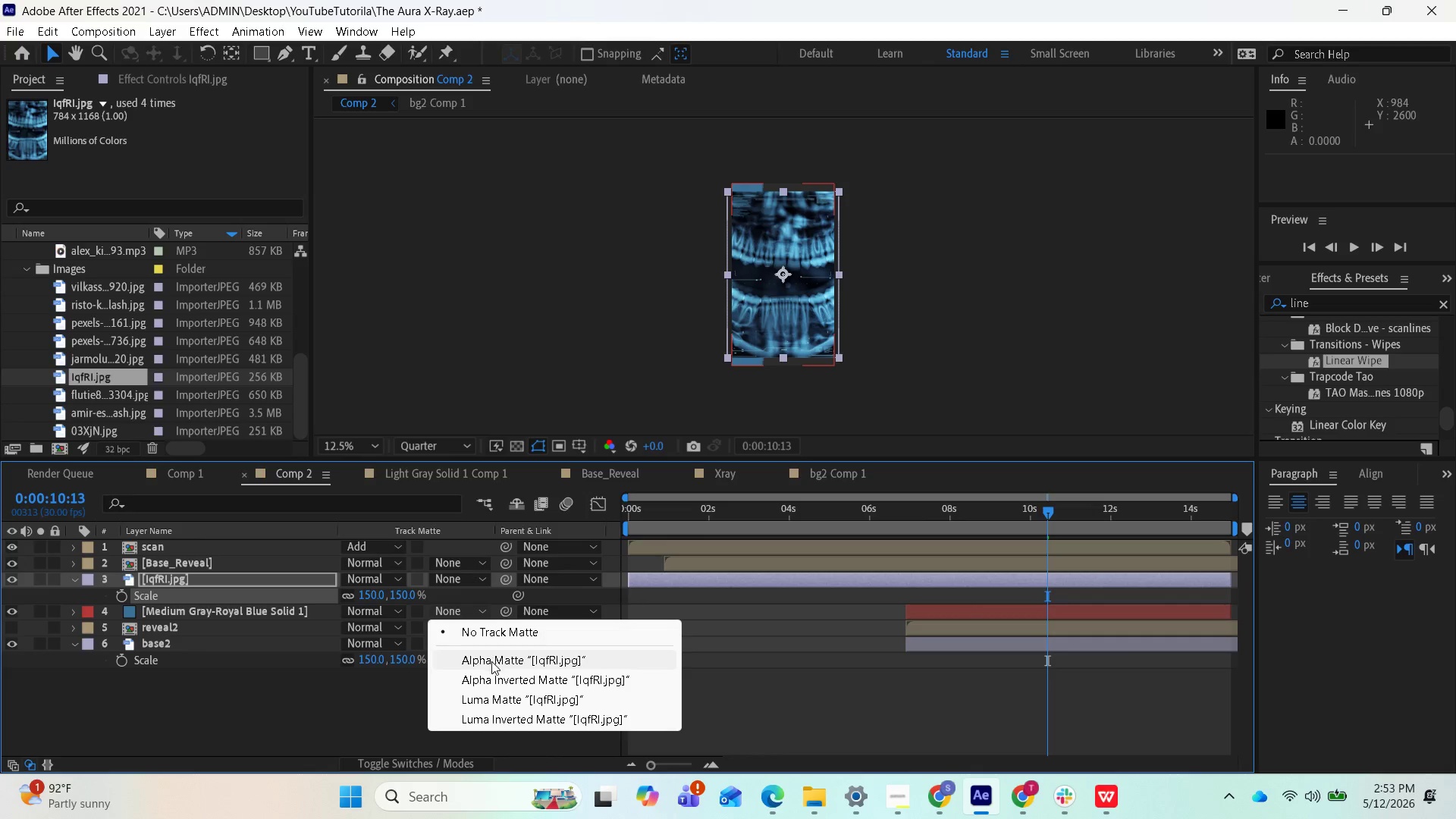 
left_click([491, 661])
 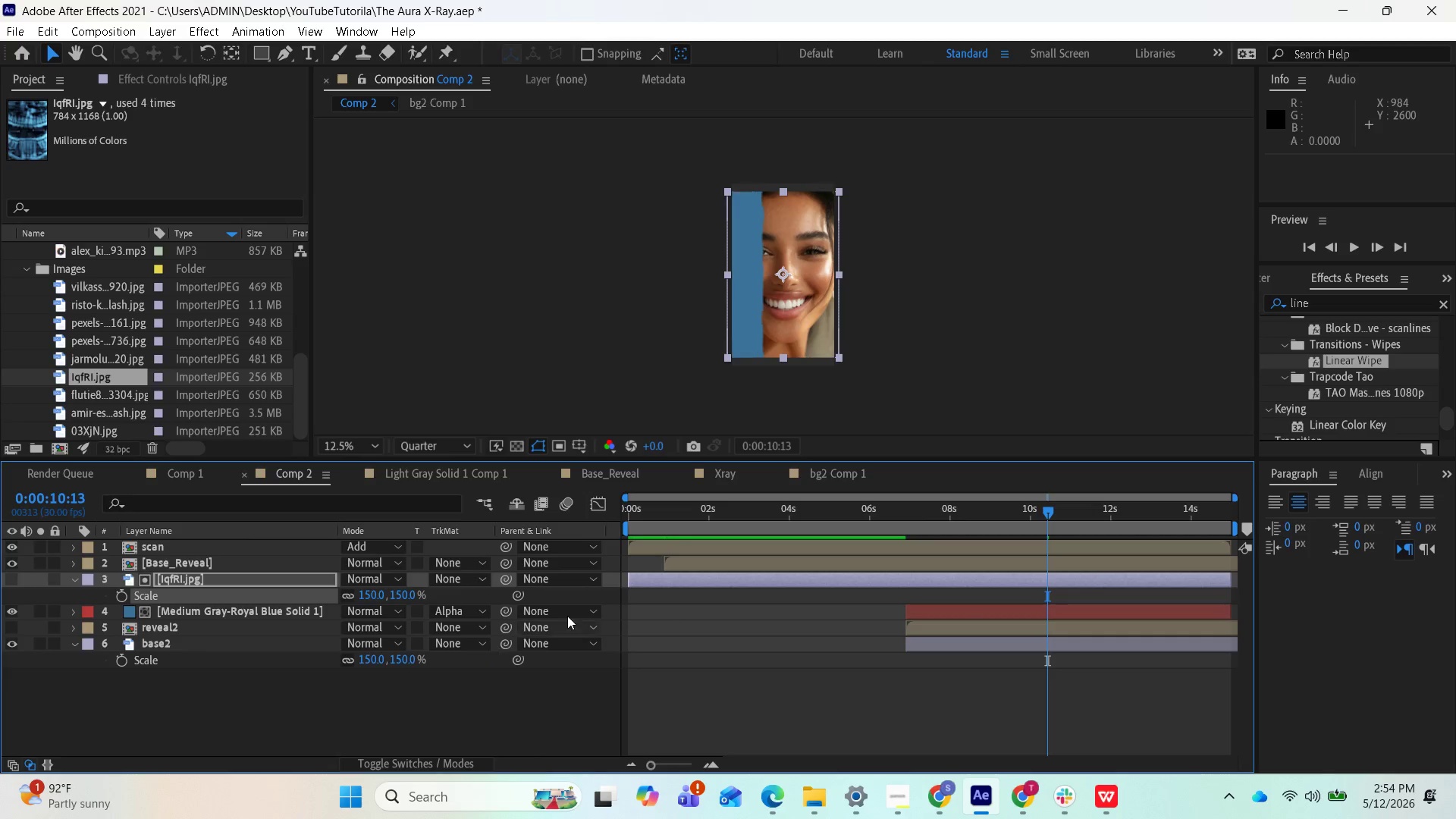 
left_click_drag(start_coordinate=[1044, 513], to_coordinate=[1003, 513])
 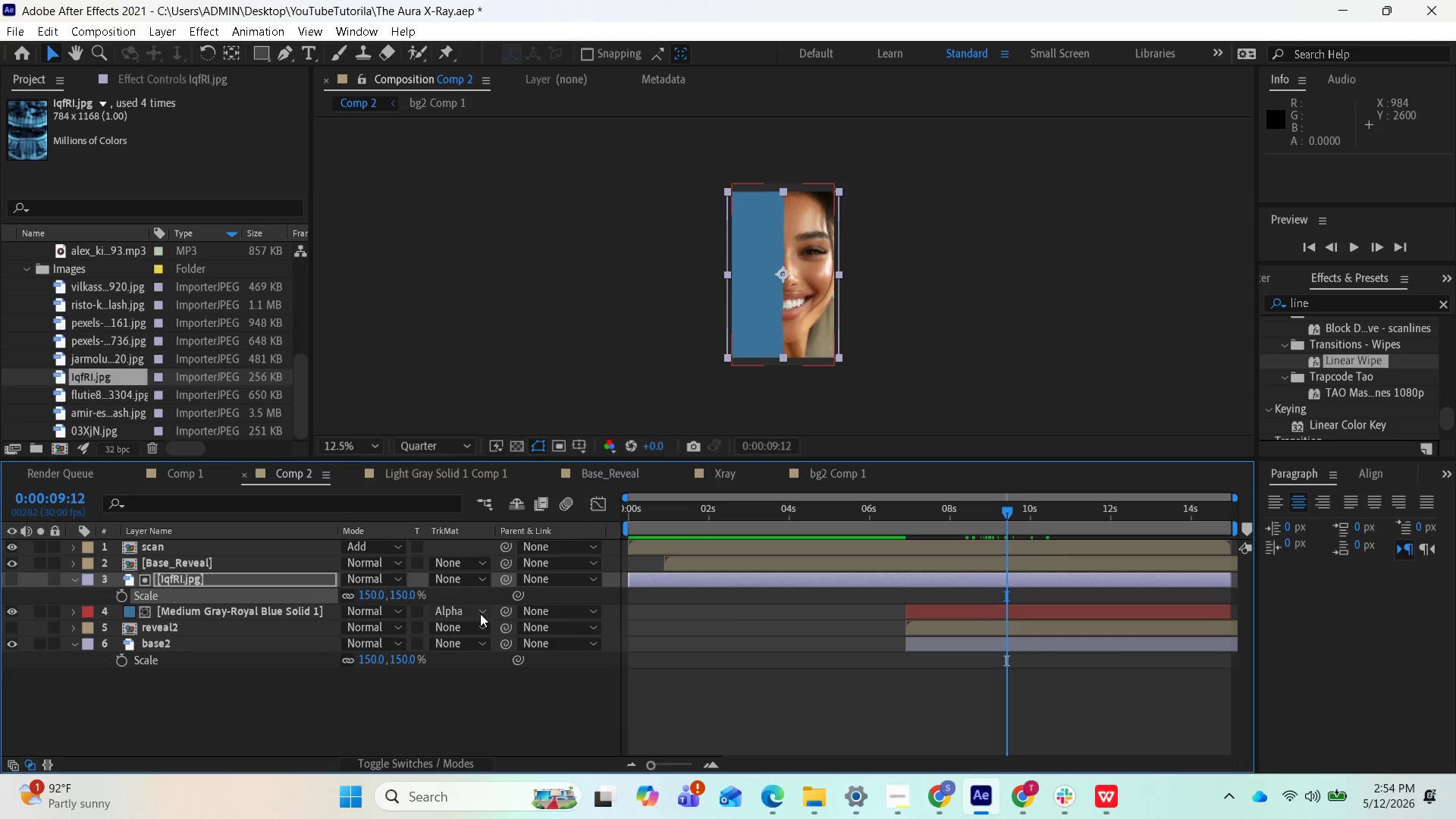 
left_click([480, 613])
 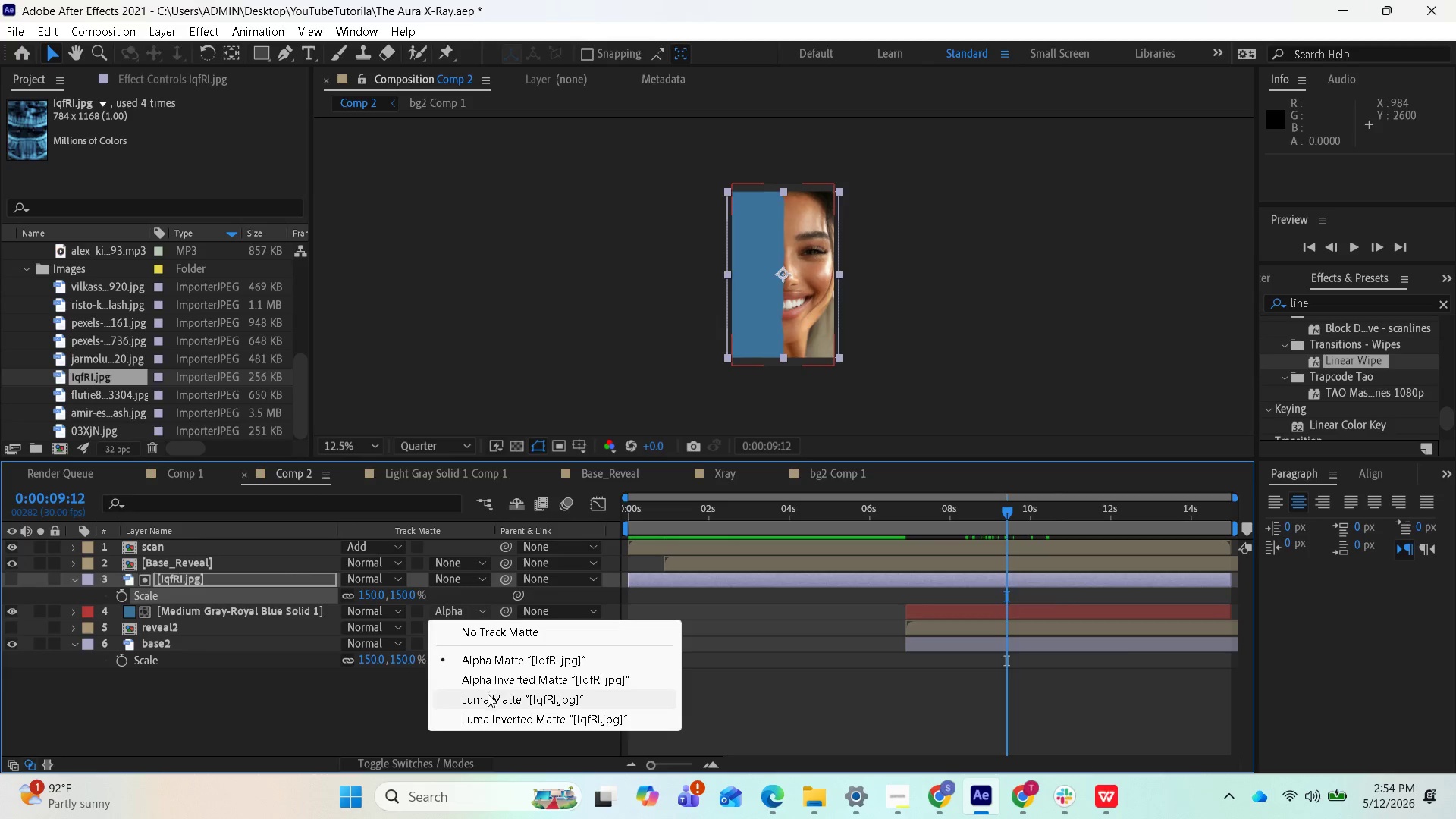 
left_click([486, 698])
 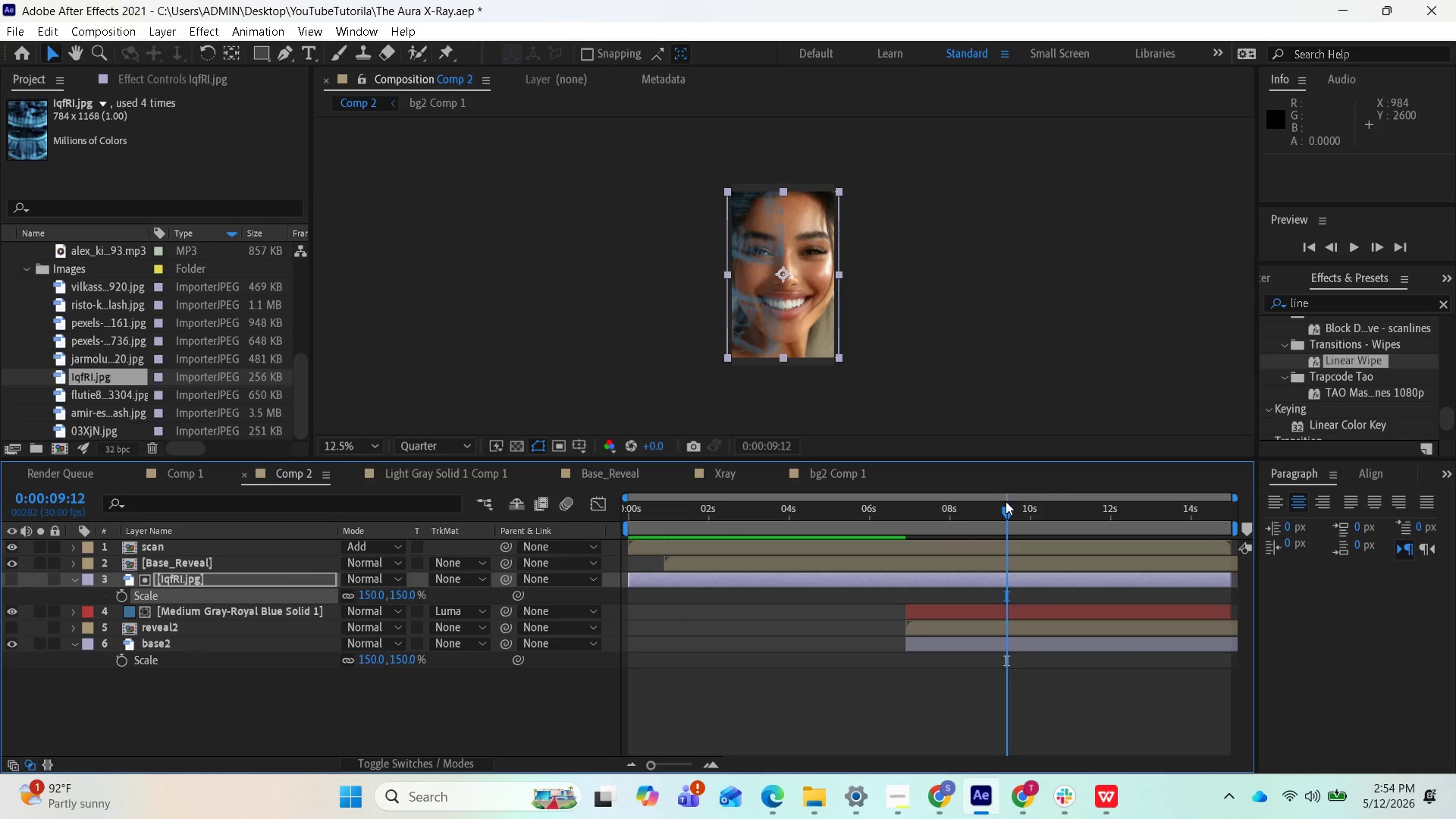 
left_click_drag(start_coordinate=[1005, 504], to_coordinate=[941, 505])
 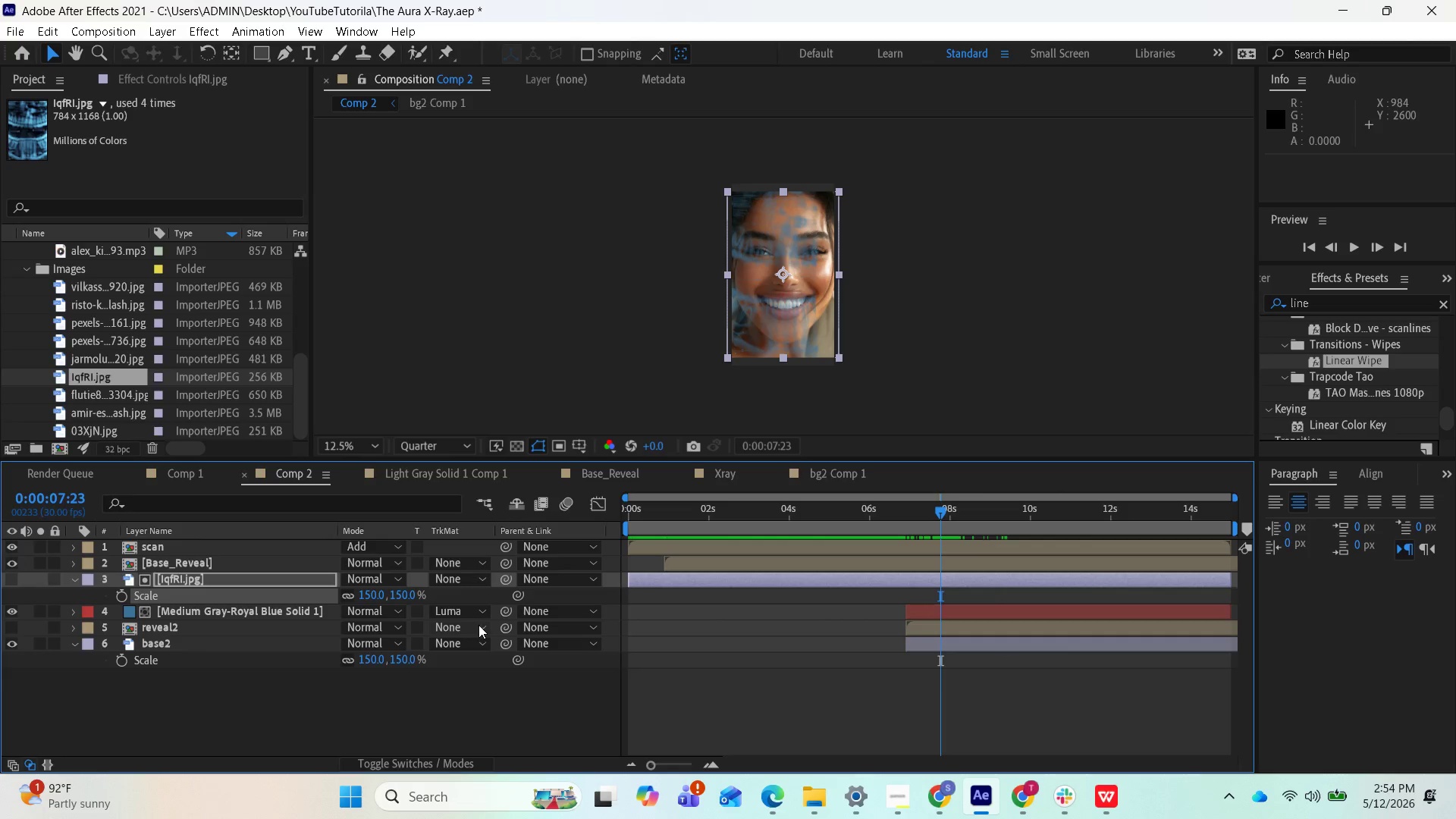 
left_click([488, 614])
 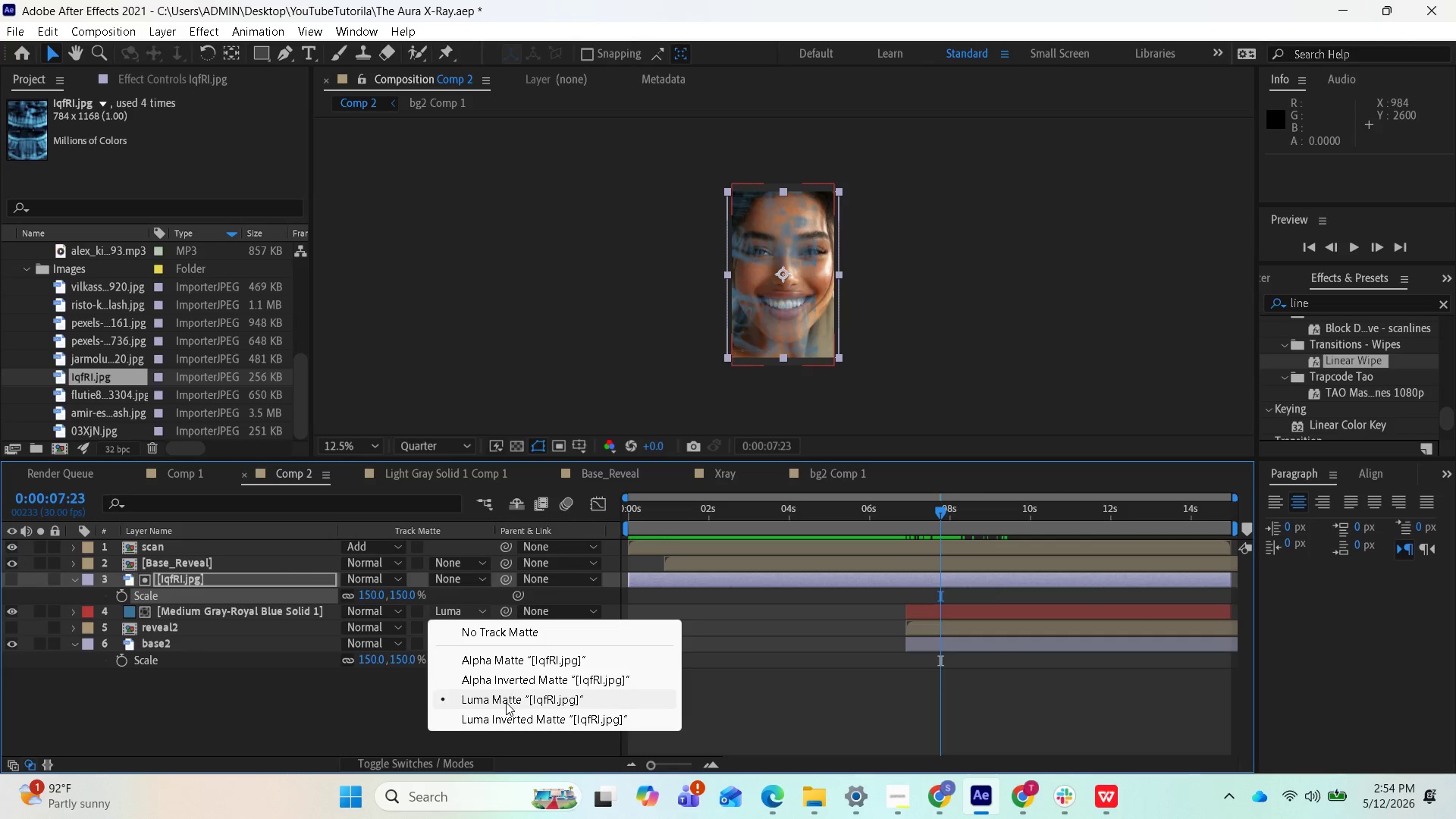 
wait(5.73)
 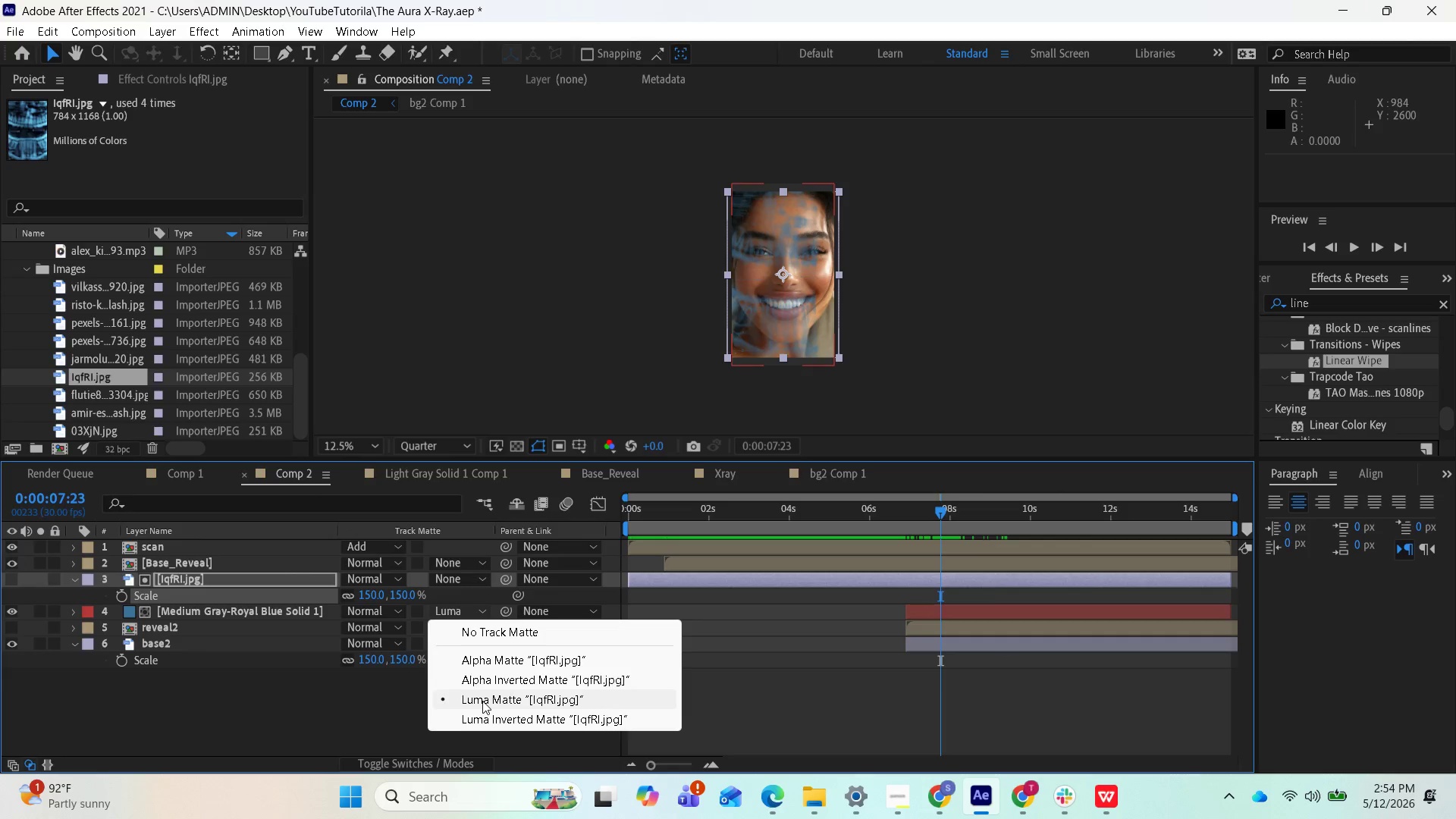 
left_click([507, 715])
 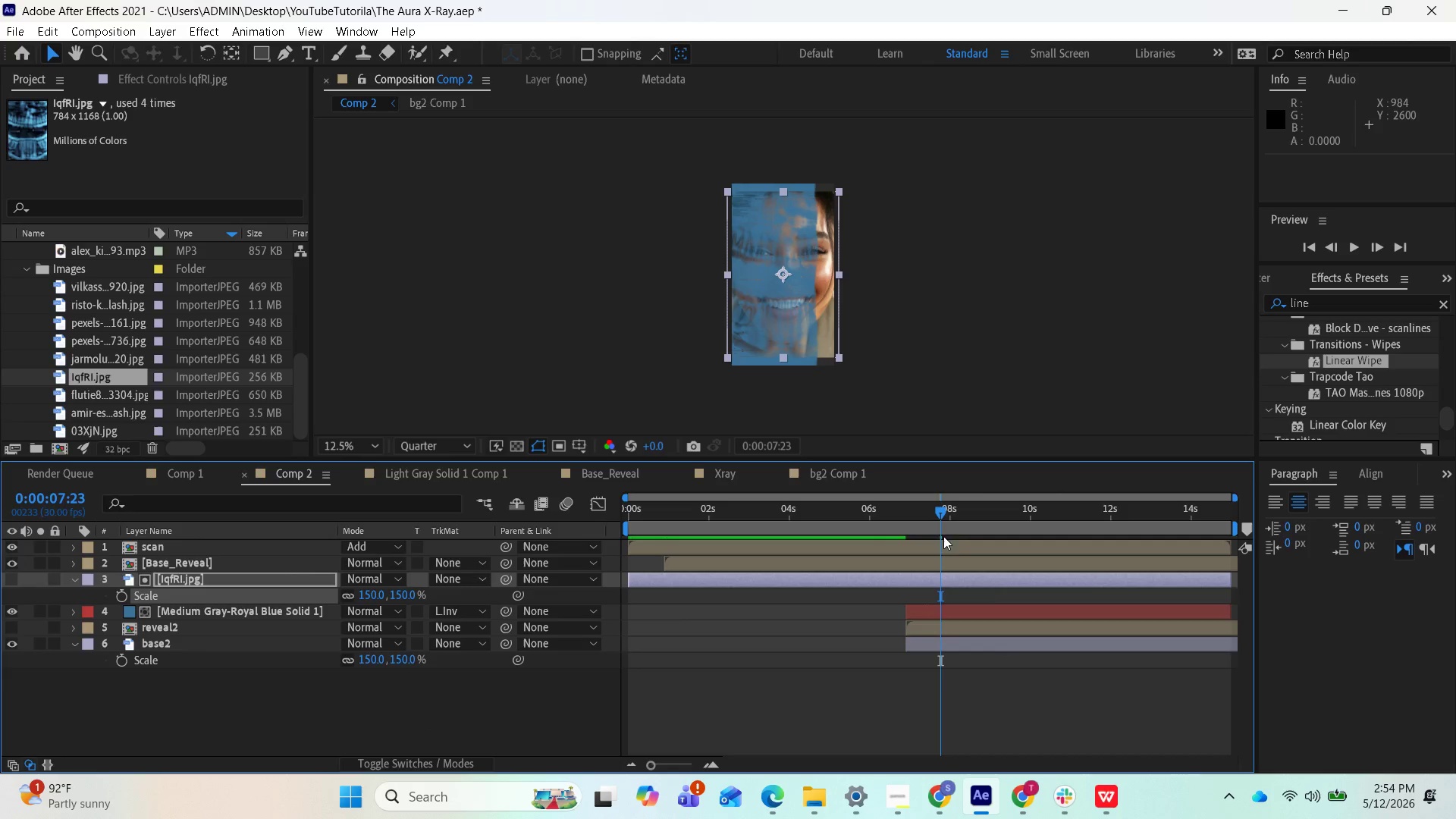 
left_click_drag(start_coordinate=[941, 516], to_coordinate=[952, 513])
 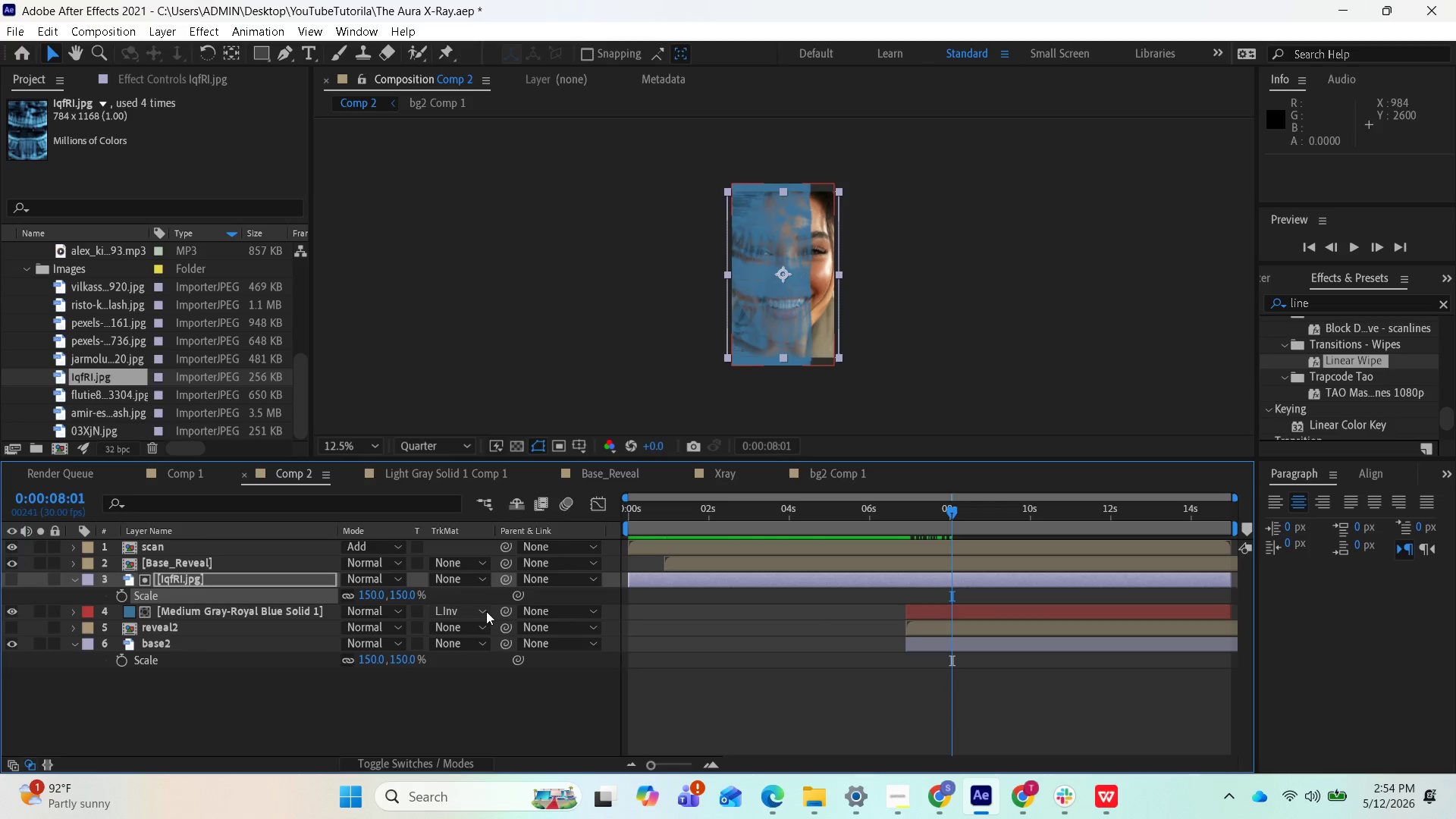 
left_click([482, 613])
 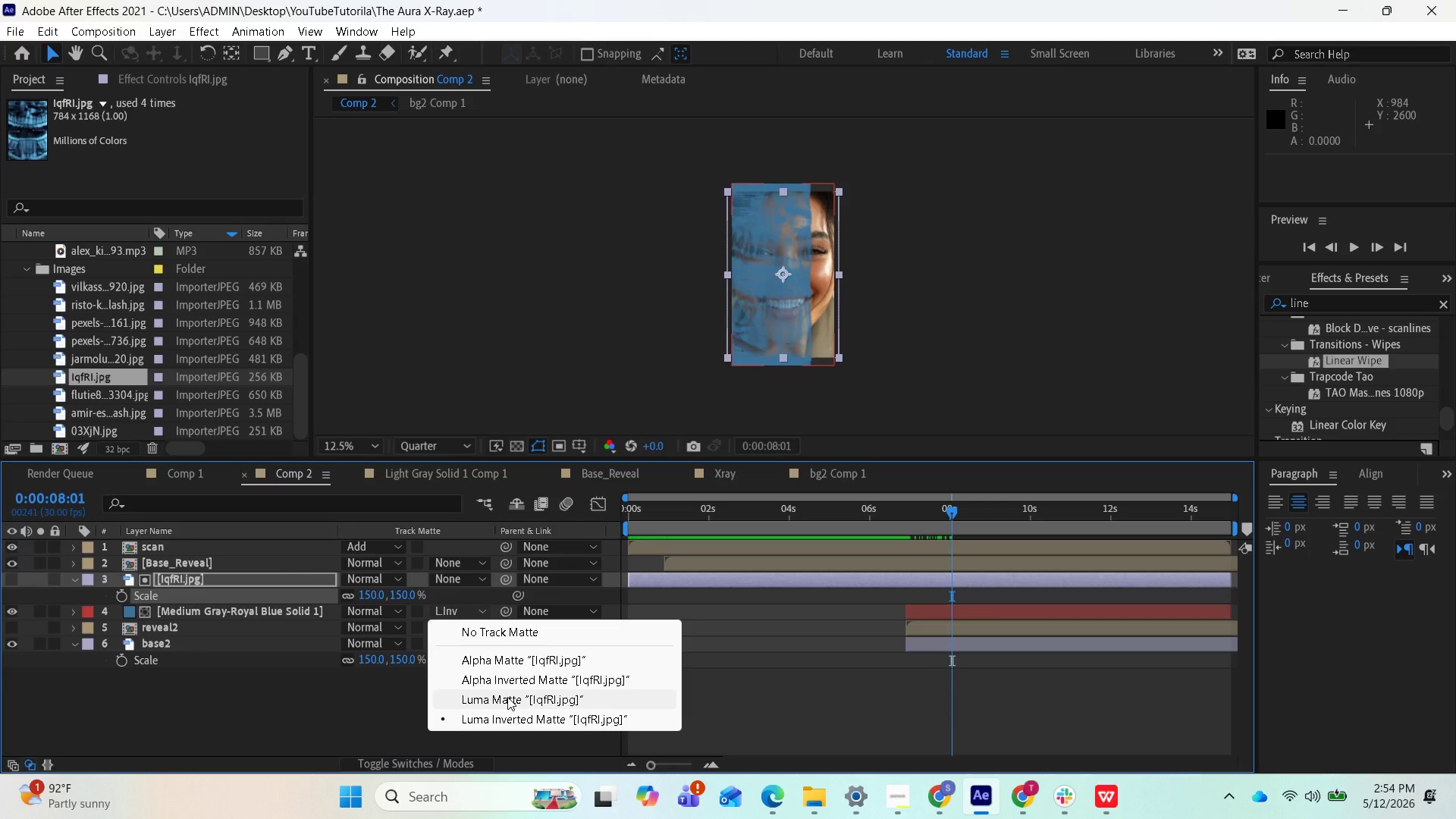 
left_click([501, 668])
 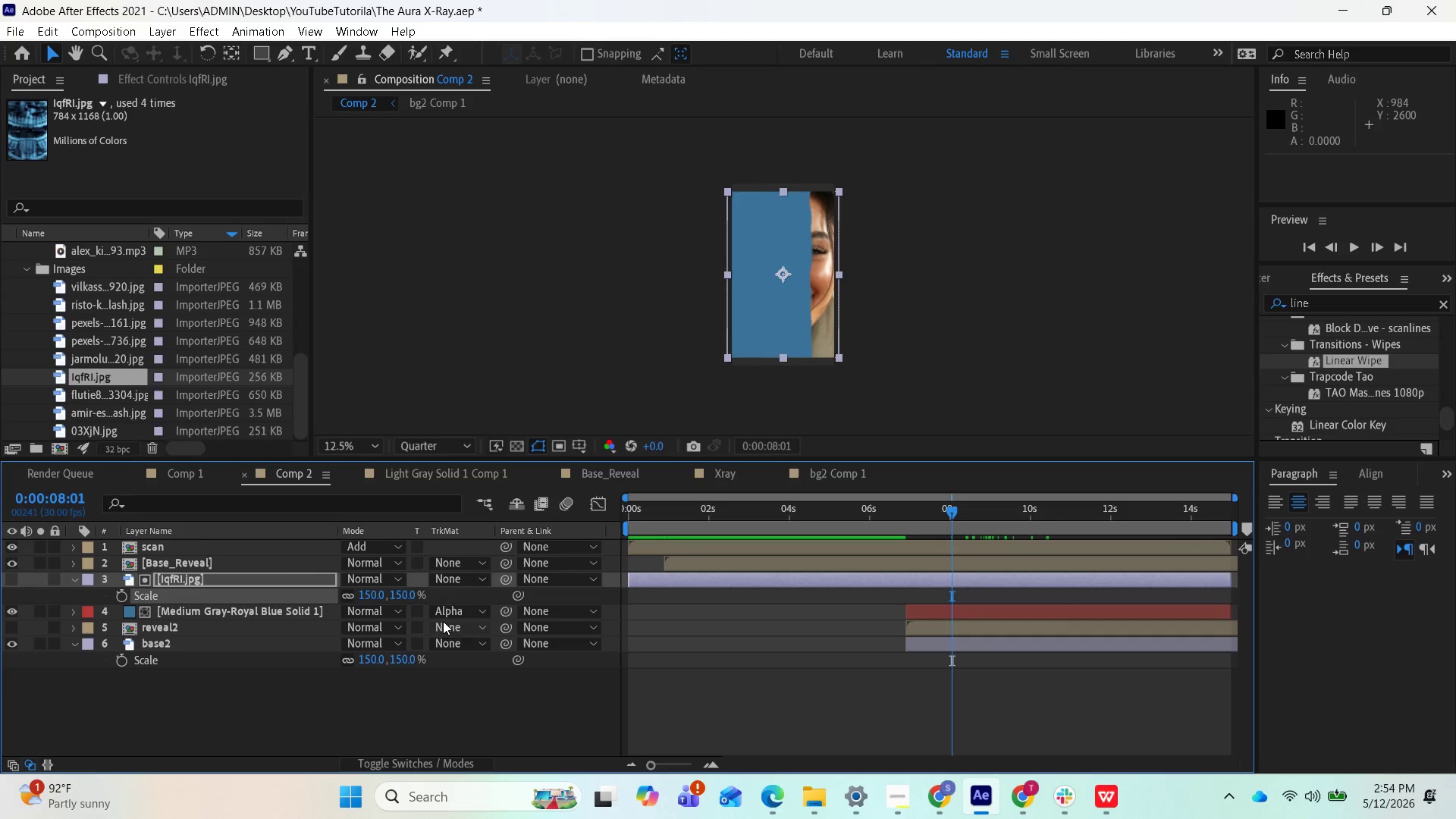 
left_click([467, 614])
 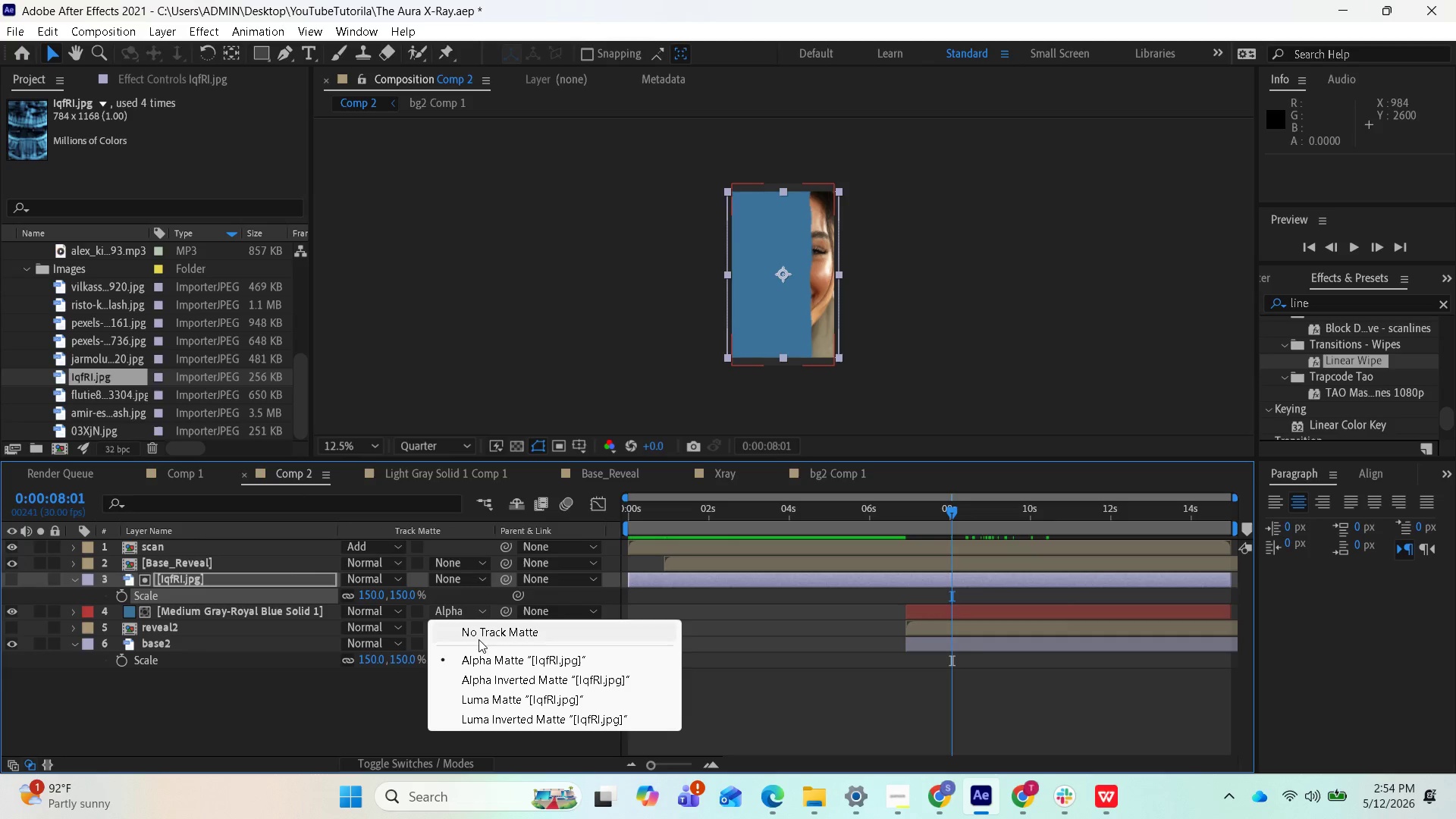 
left_click([479, 639])
 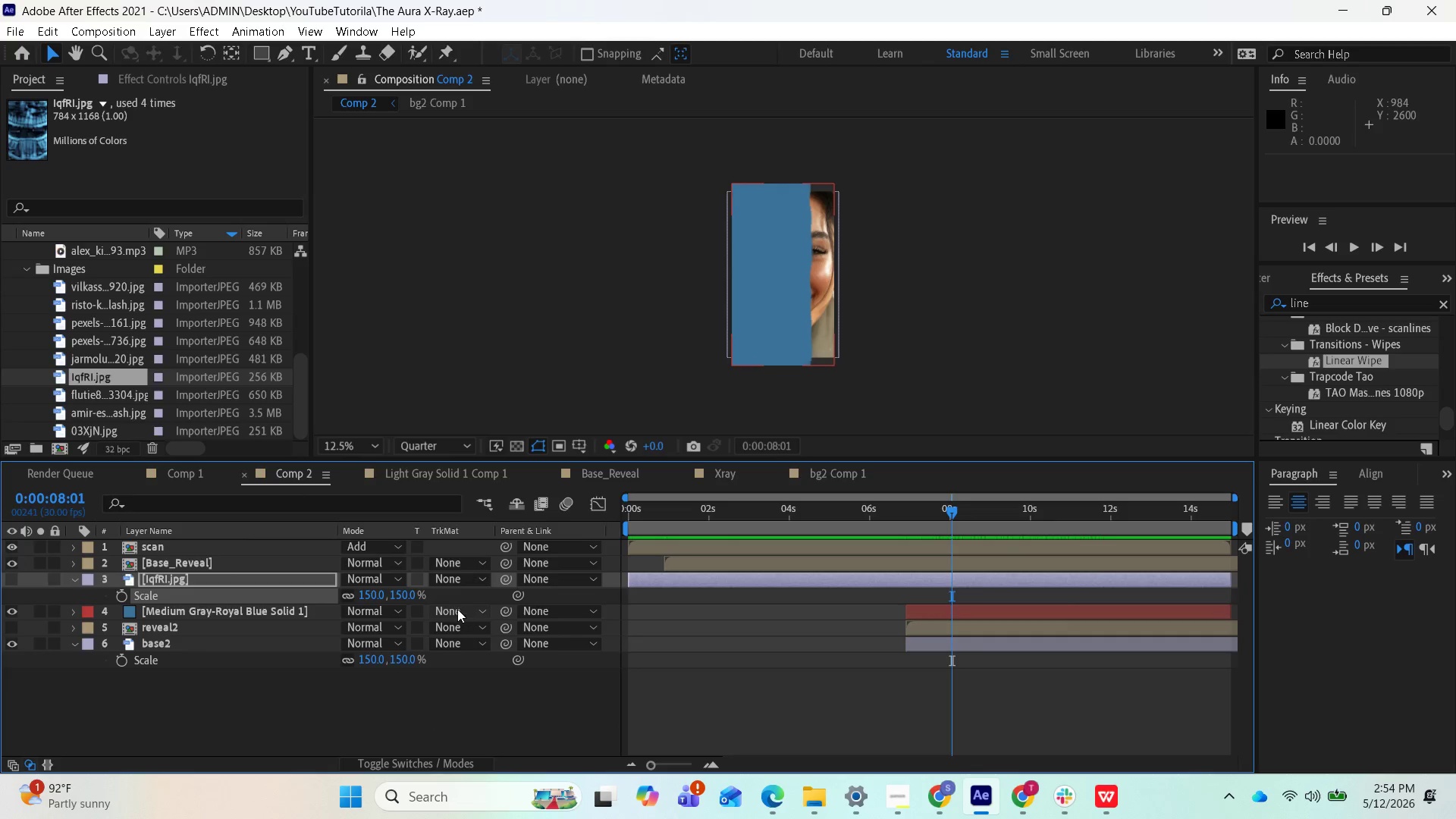 
left_click([460, 608])
 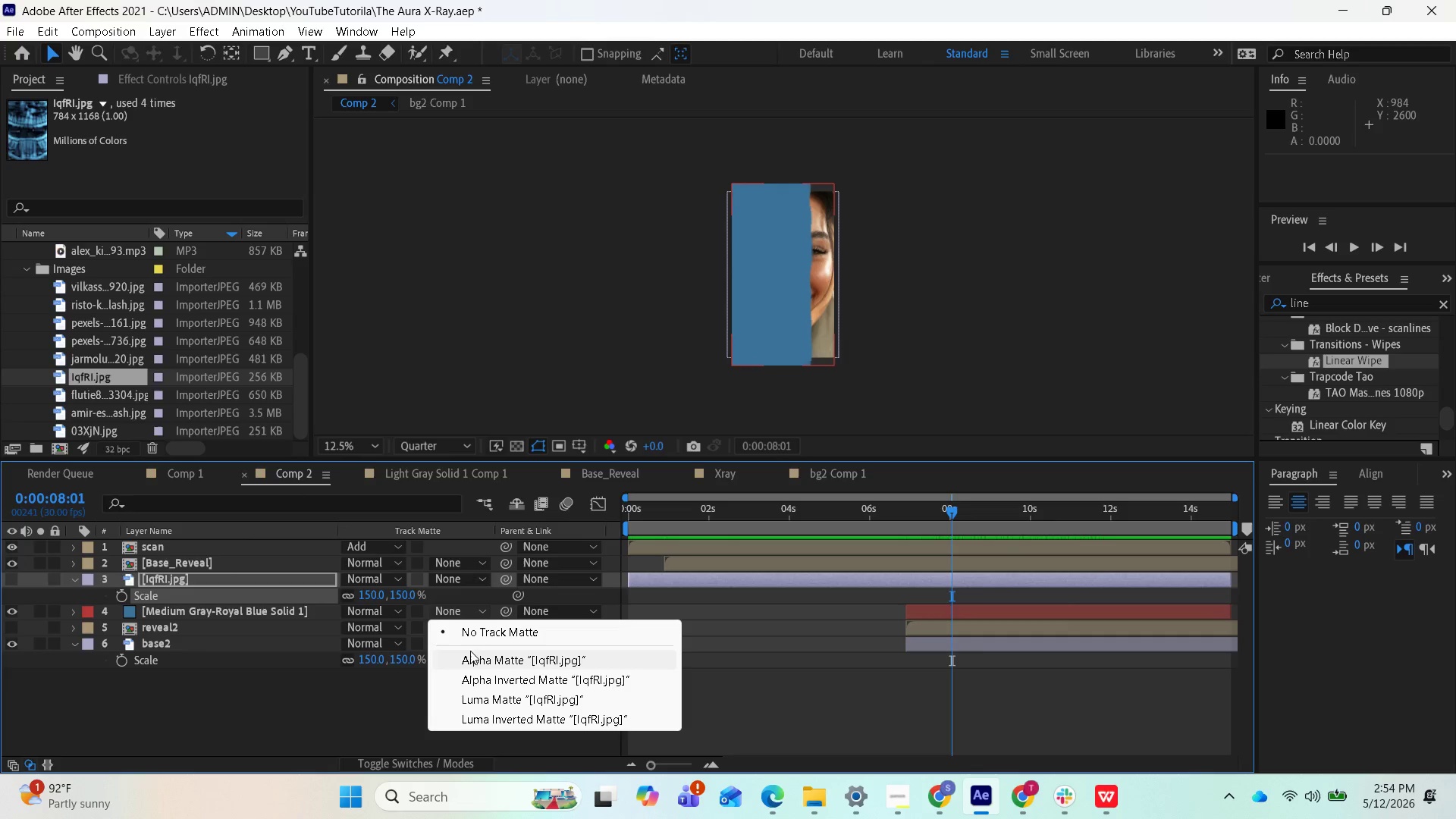 
left_click([471, 655])
 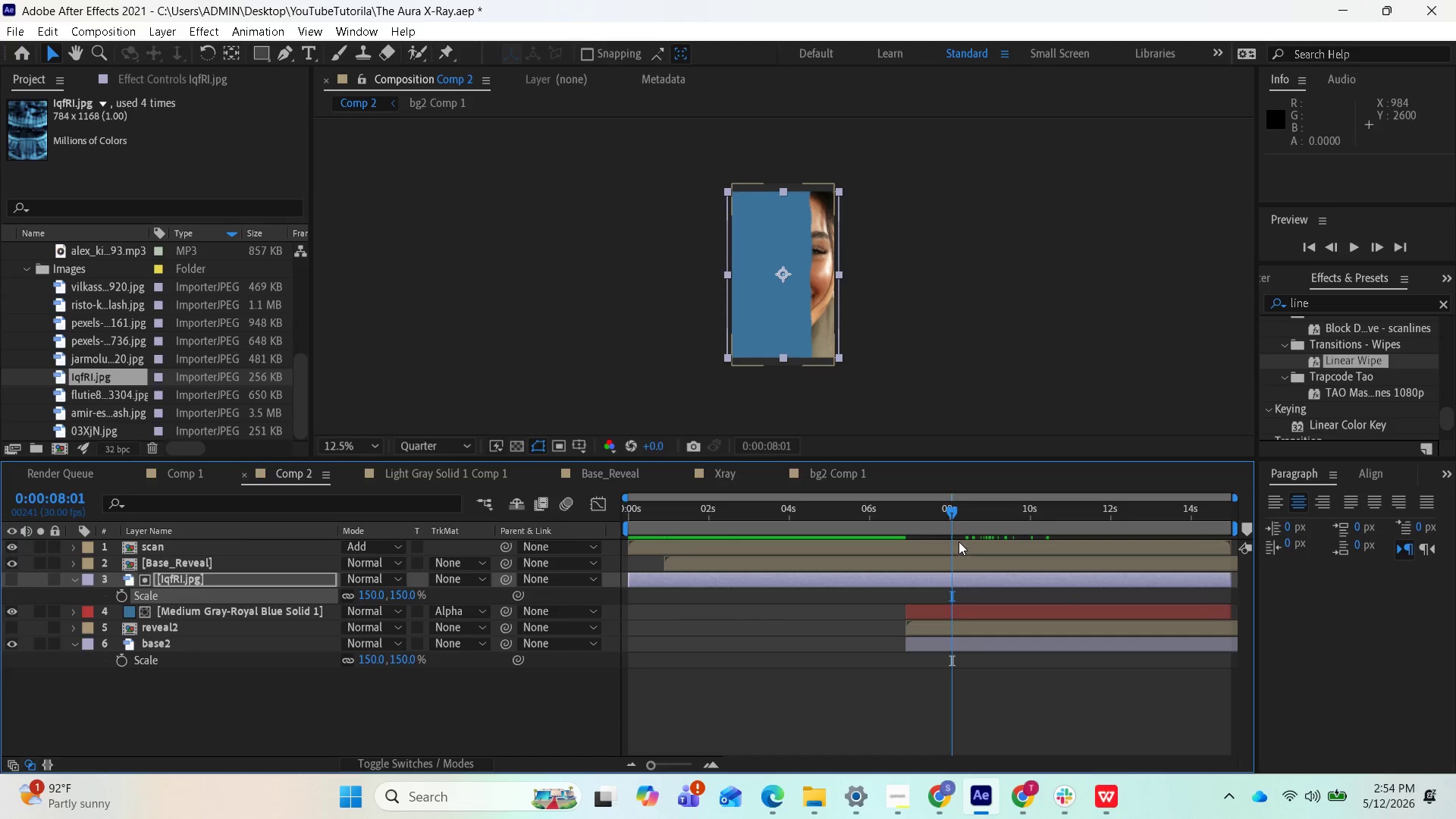 
left_click_drag(start_coordinate=[951, 514], to_coordinate=[970, 513])
 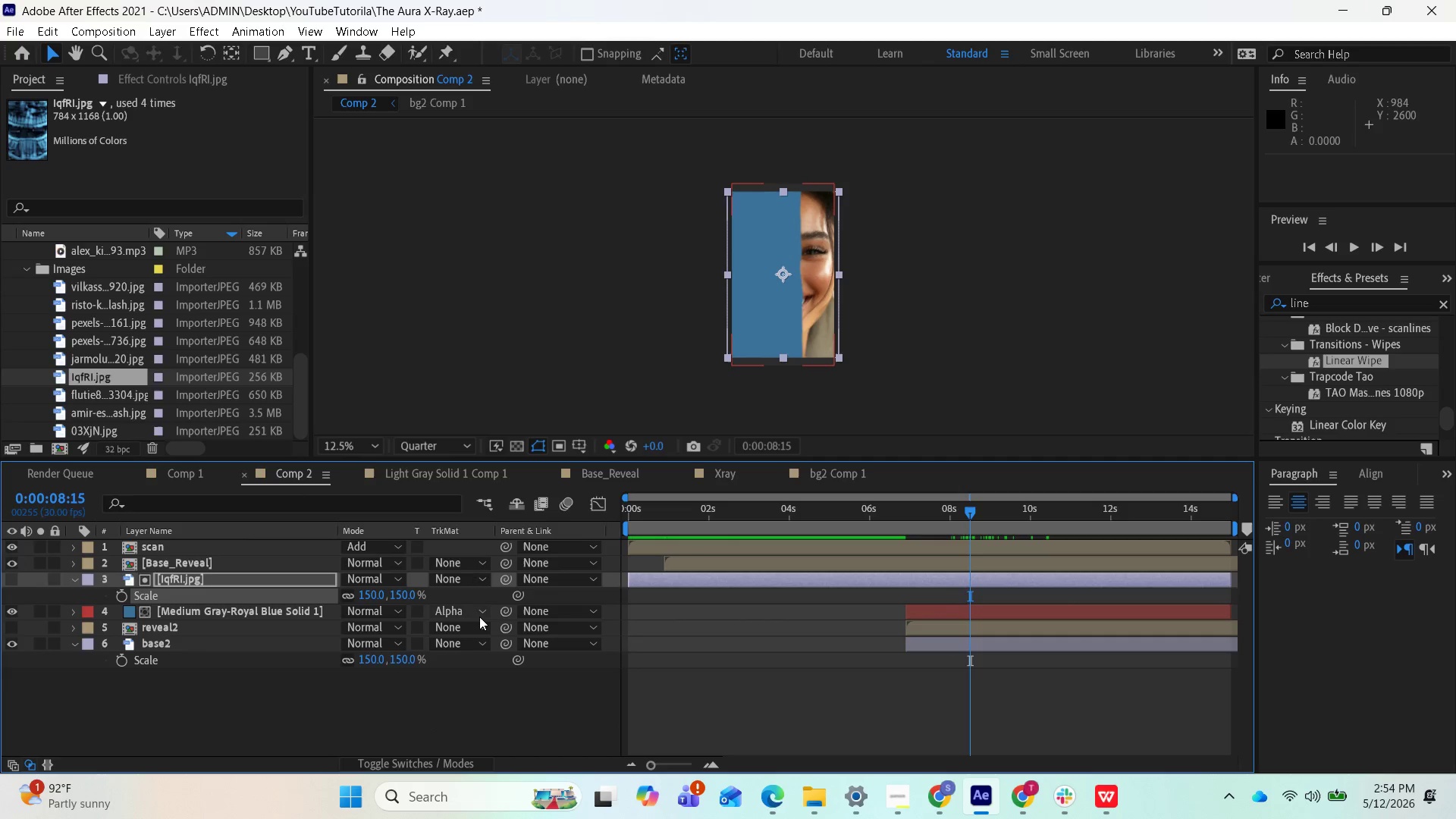 
left_click([478, 614])
 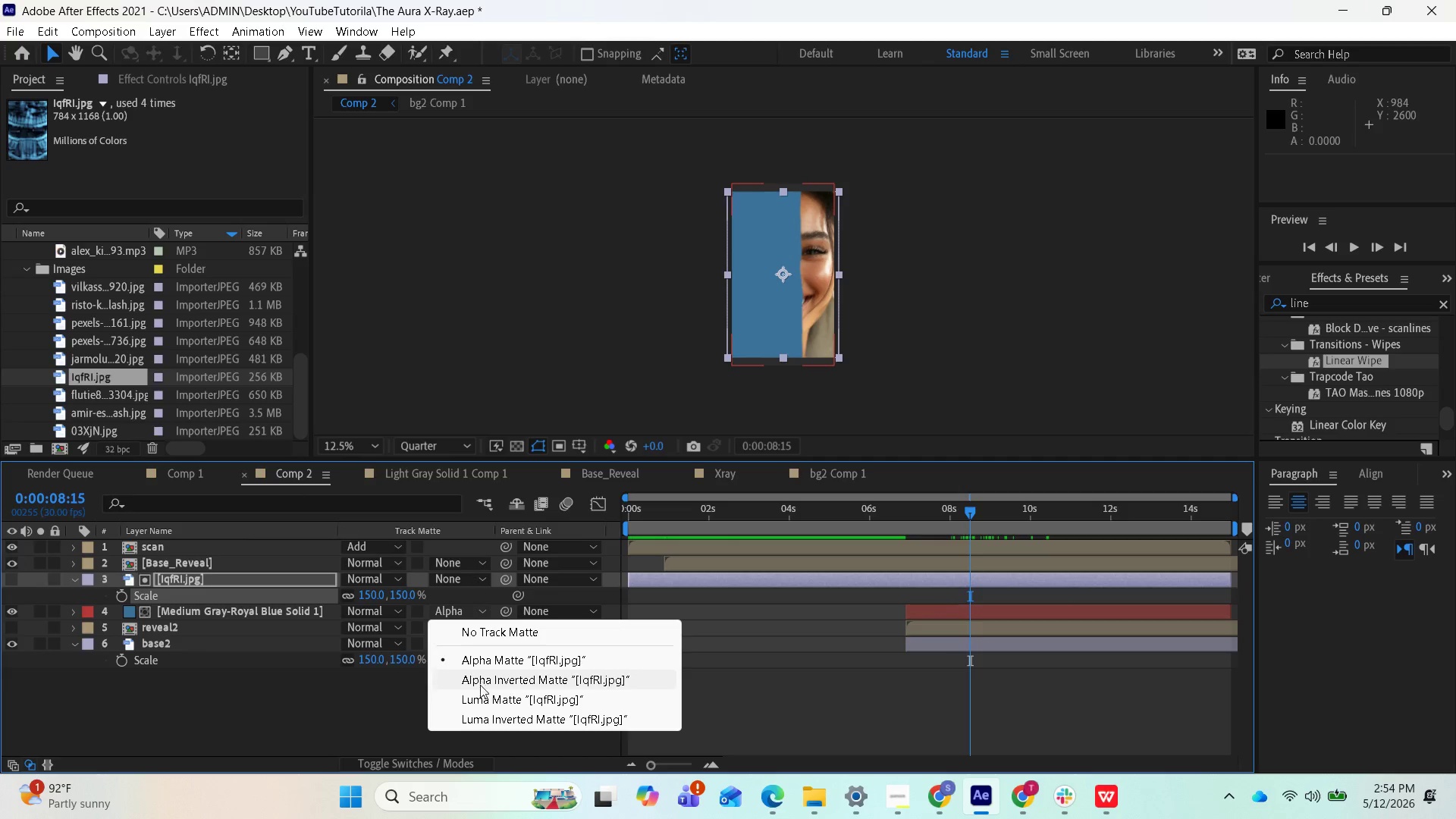 
left_click([482, 692])
 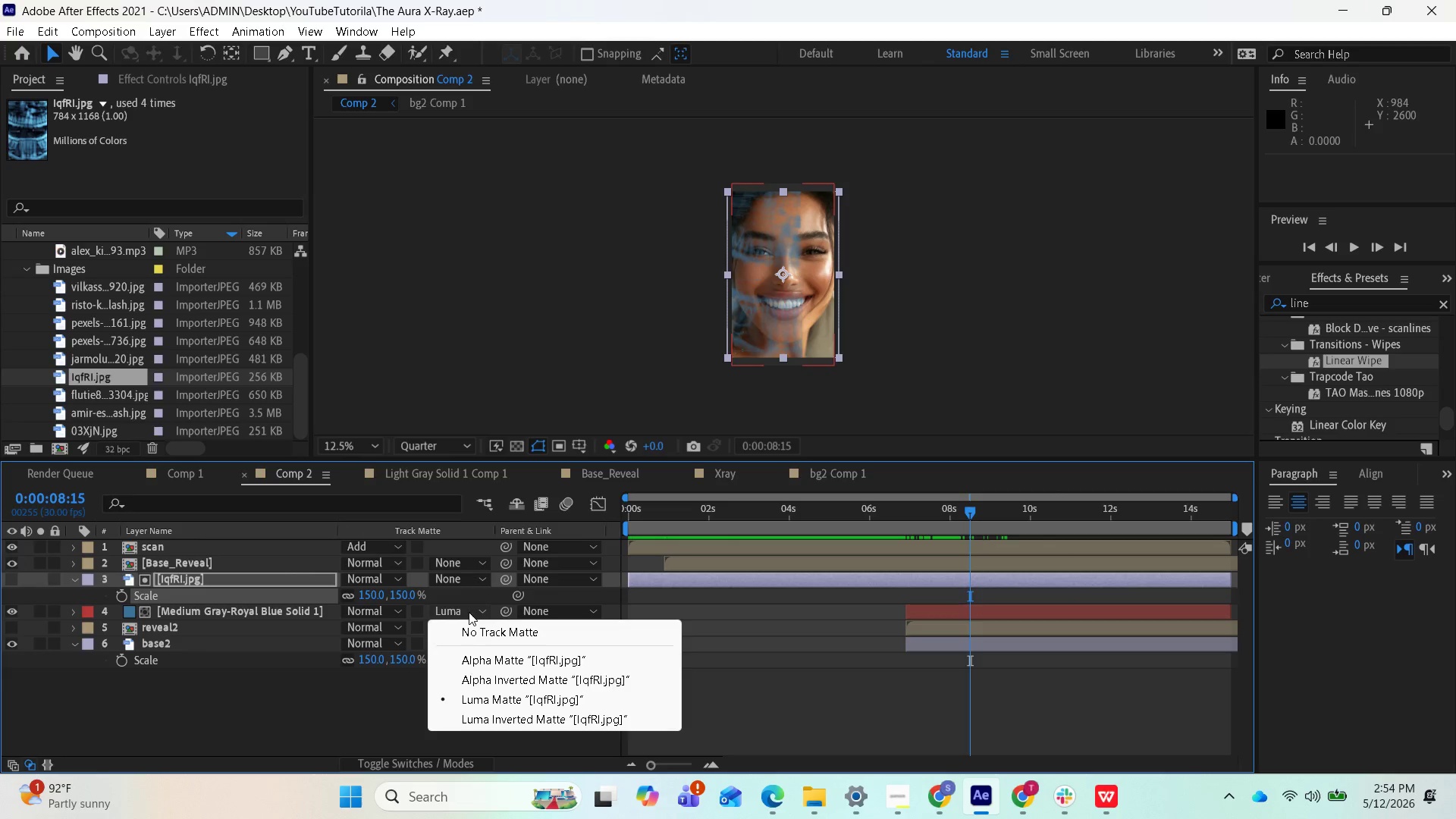 
left_click([477, 715])
 